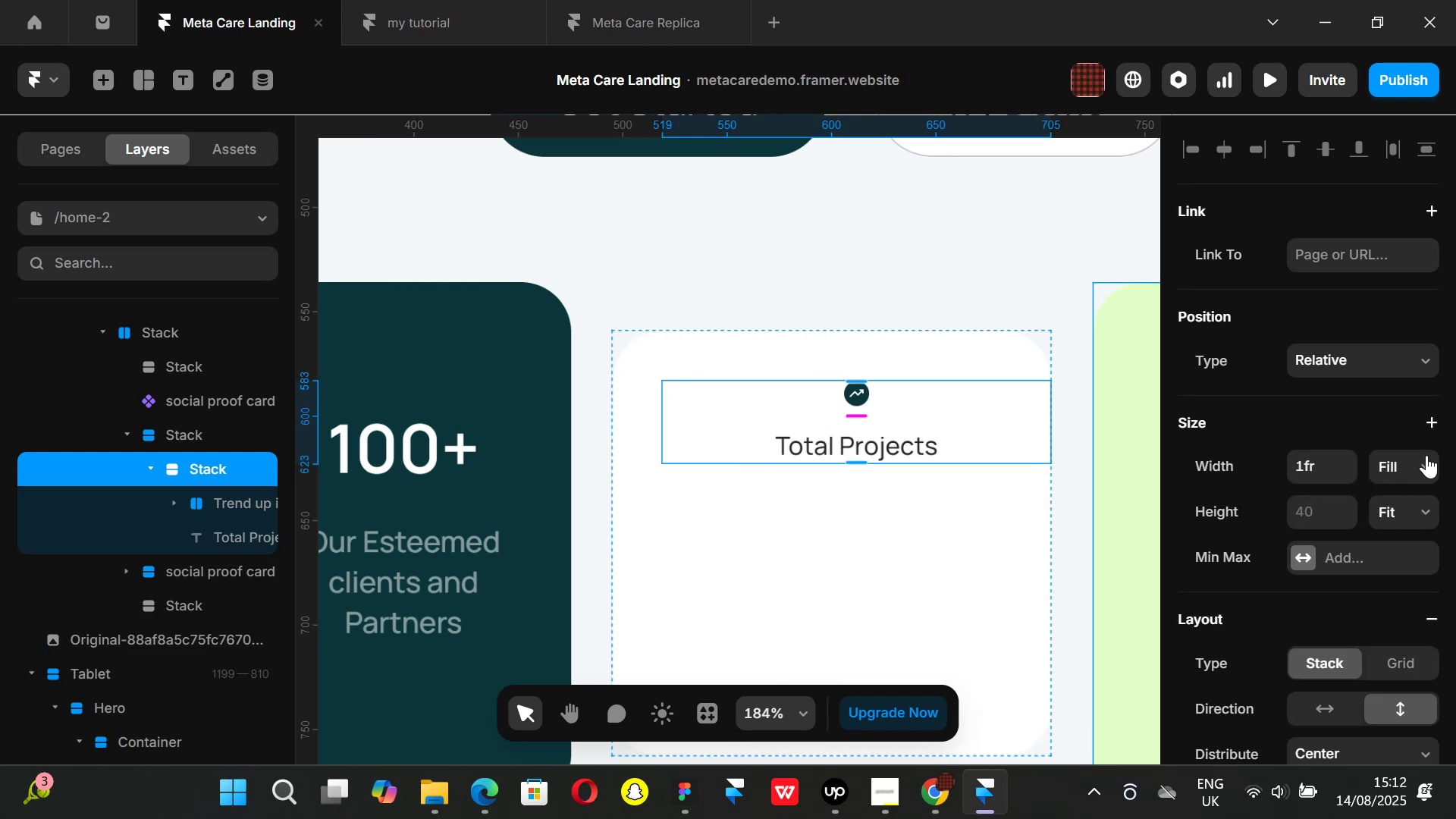 
left_click([1431, 472])
 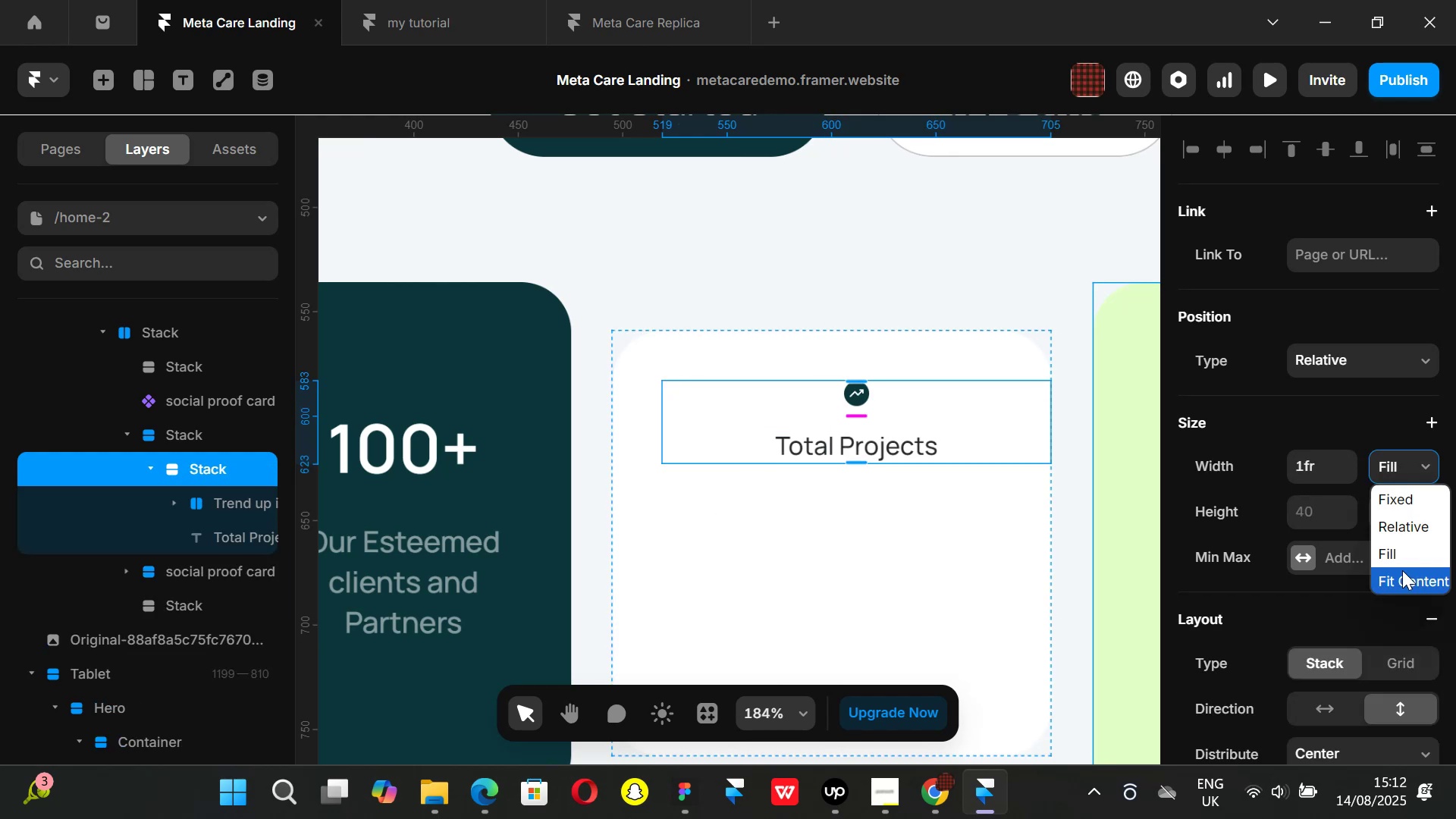 
left_click([1406, 576])
 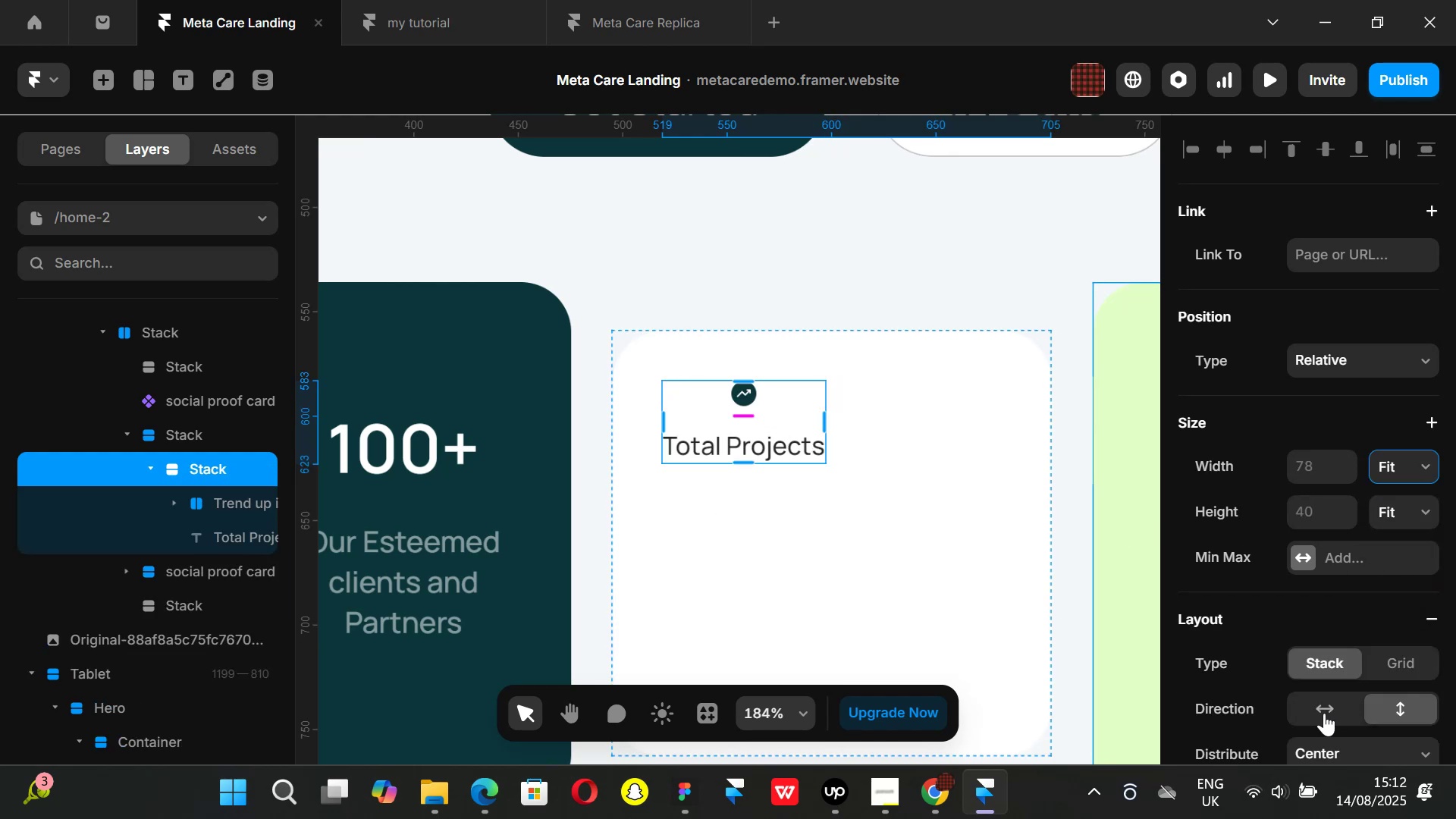 
left_click([1323, 712])
 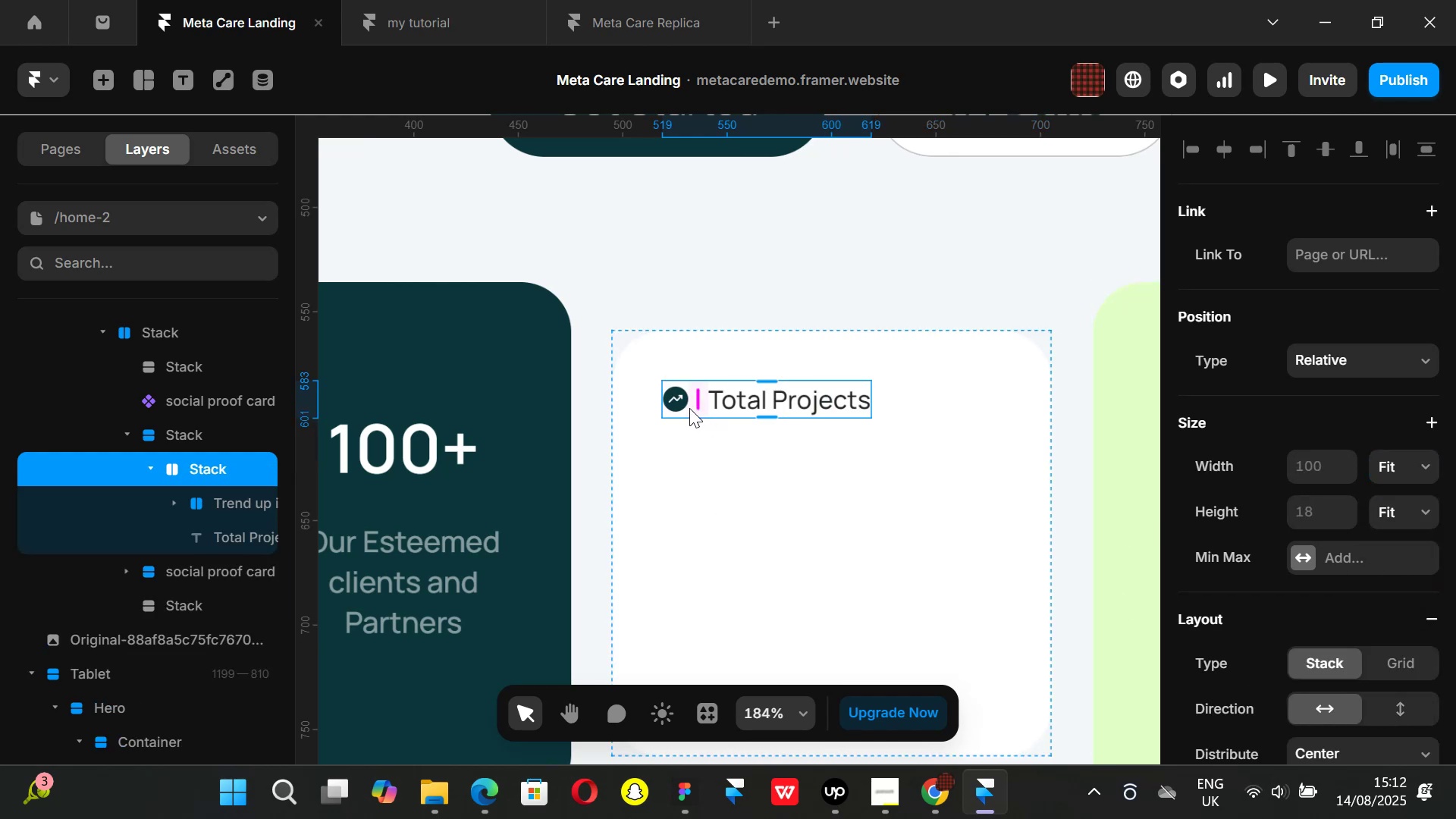 
left_click([685, 406])
 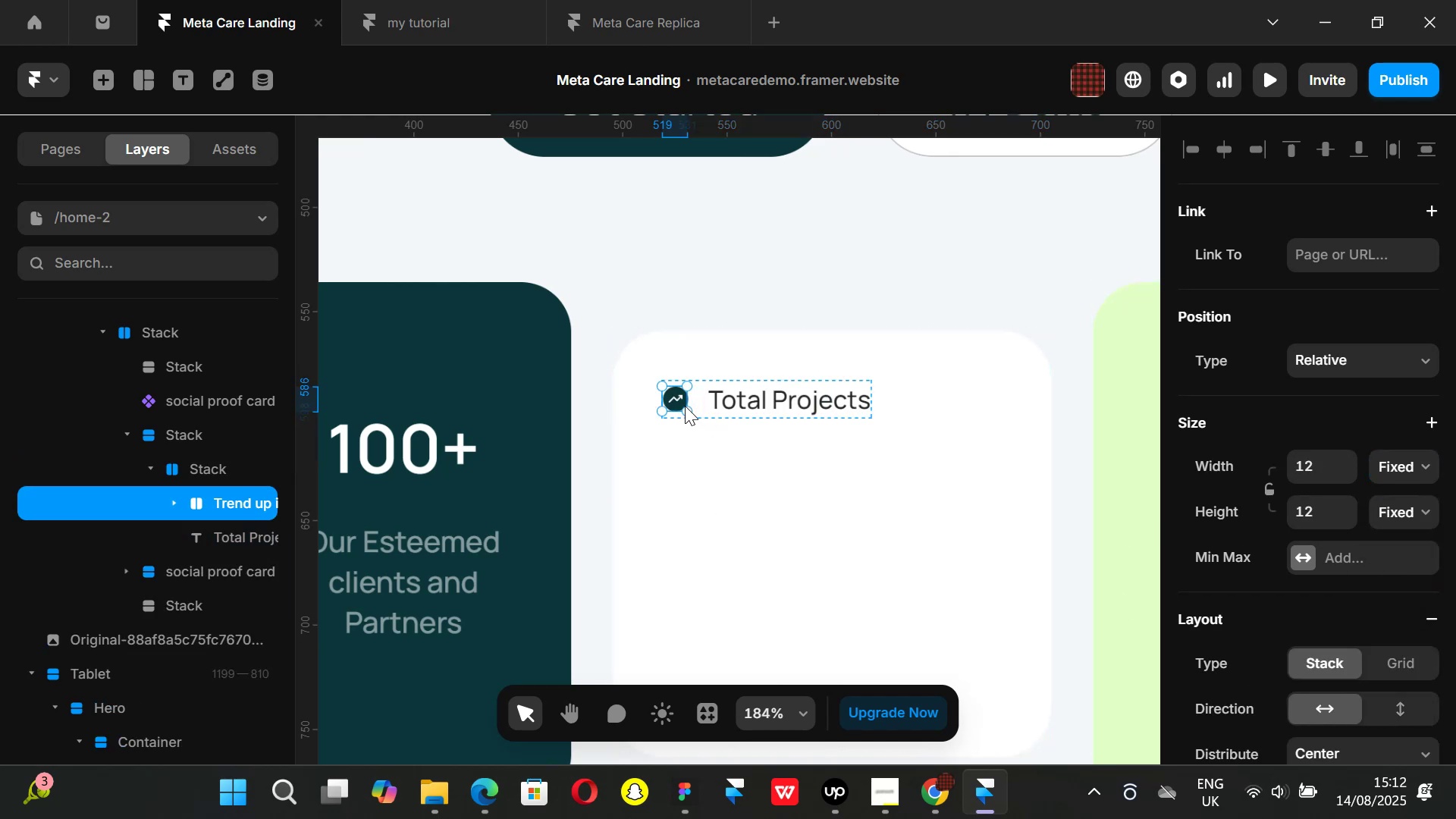 
key(ArrowRight)
 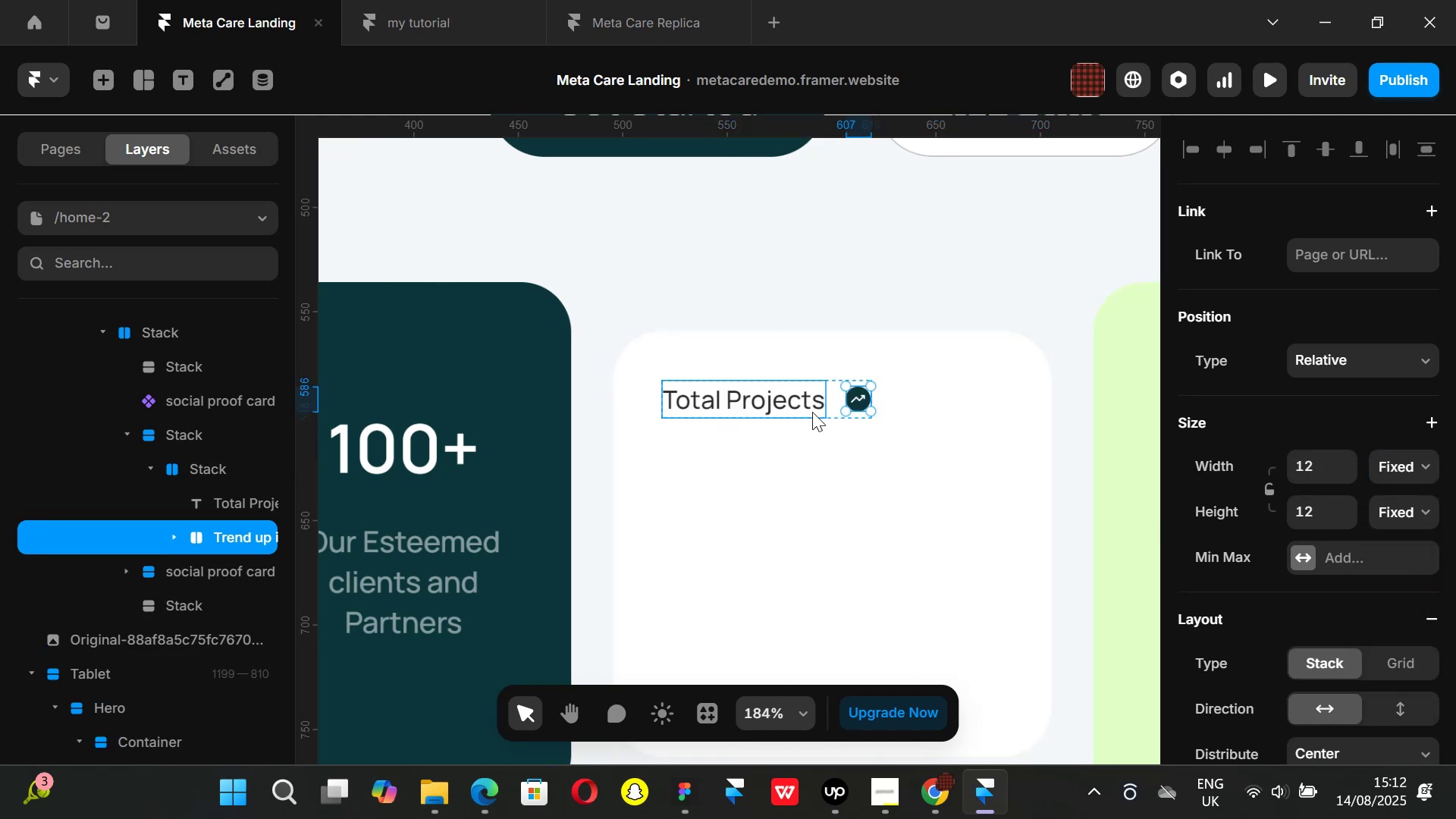 
left_click([827, 407])
 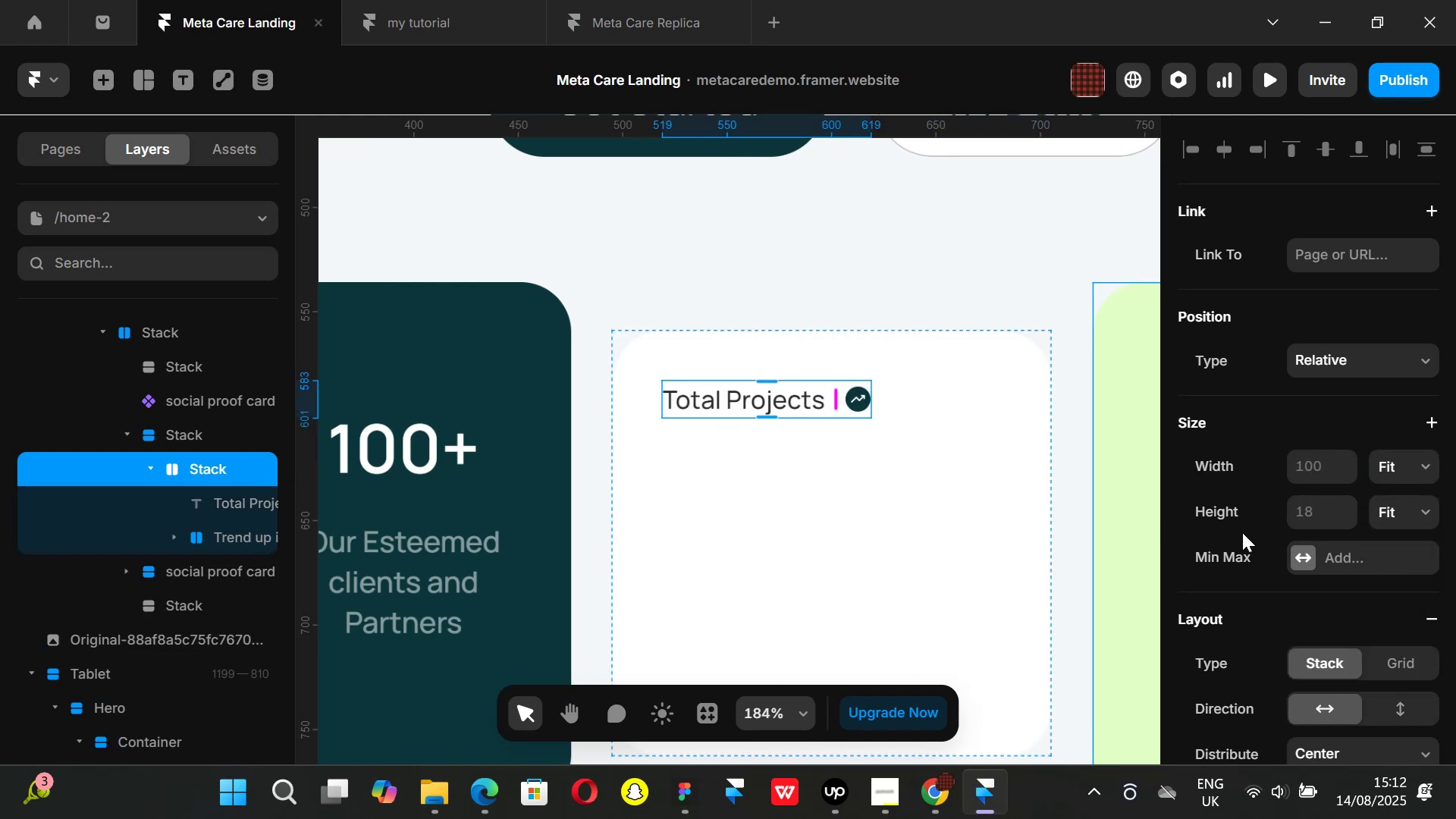 
scroll: coordinate [1242, 532], scroll_direction: down, amount: 3.0
 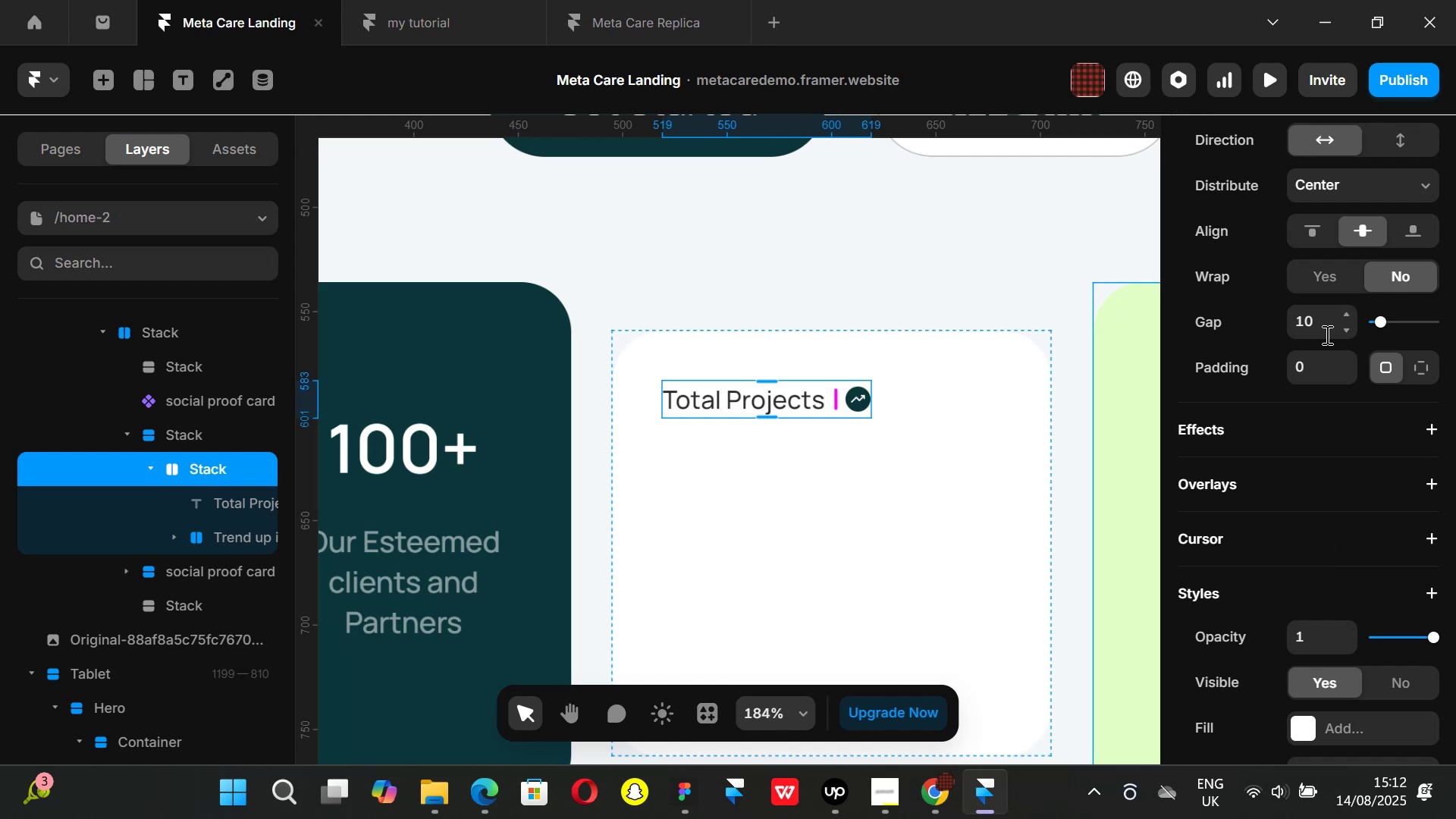 
left_click([1323, 326])
 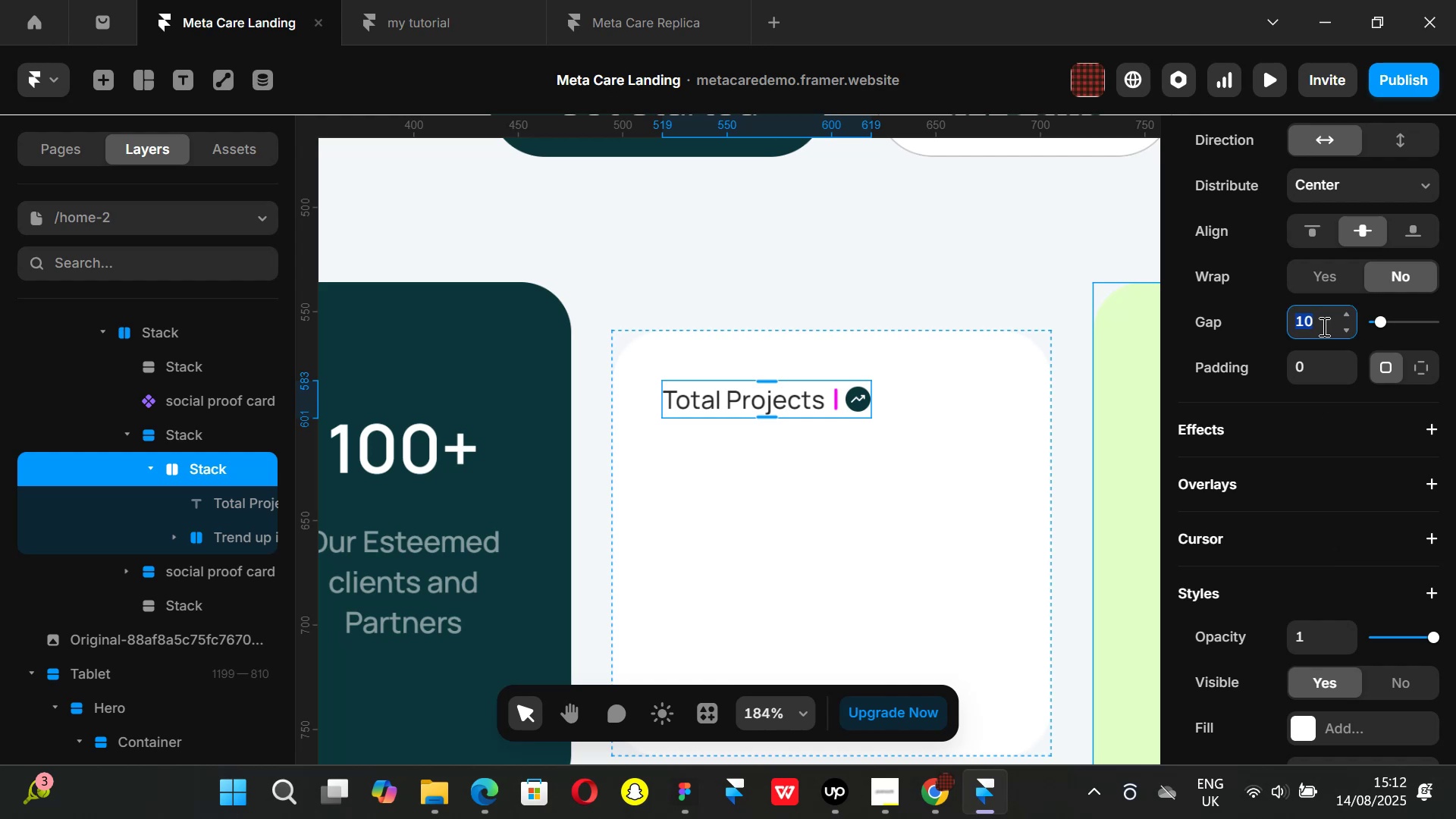 
key(5)
 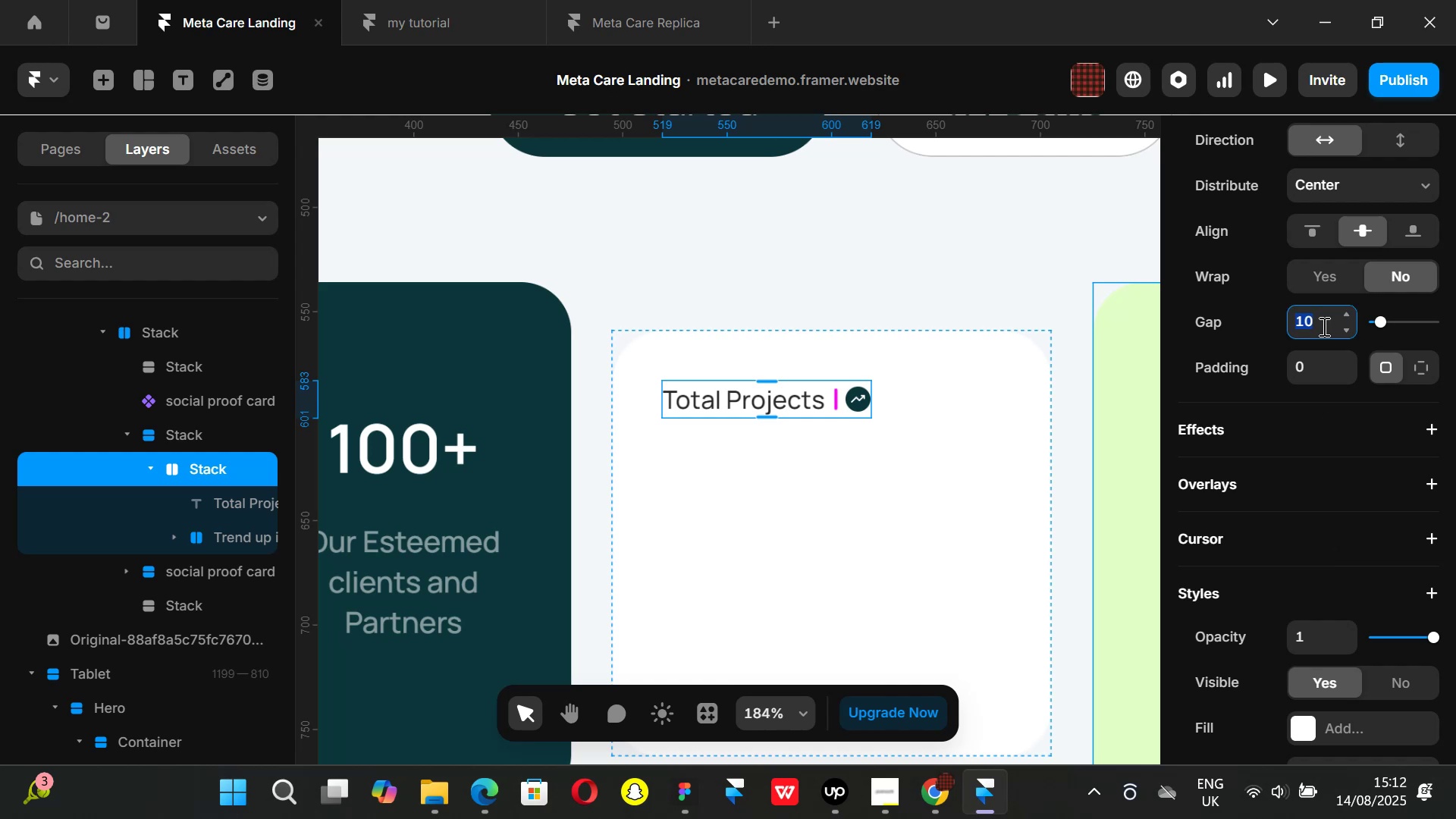 
key(Enter)
 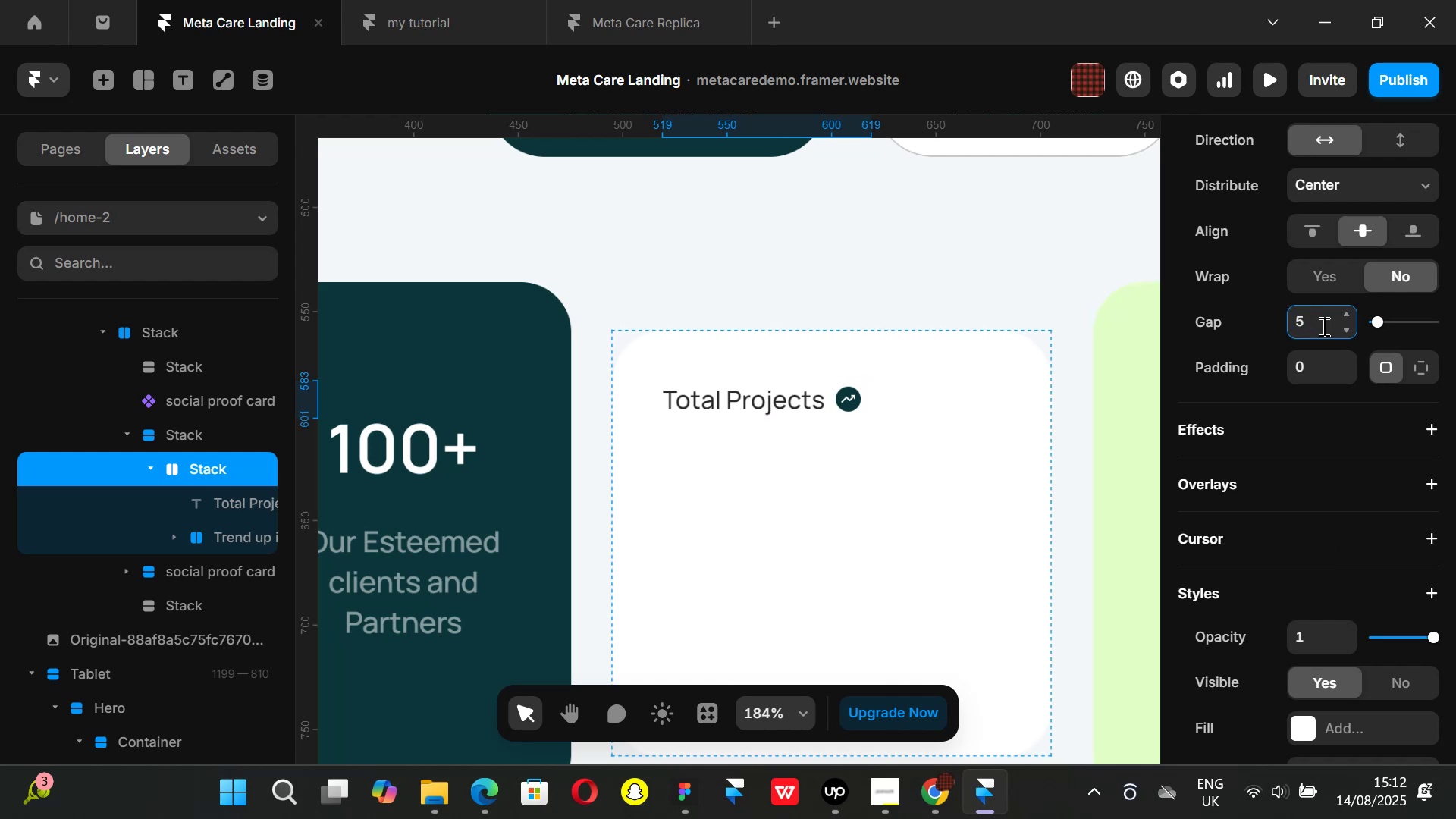 
key(Backspace)
 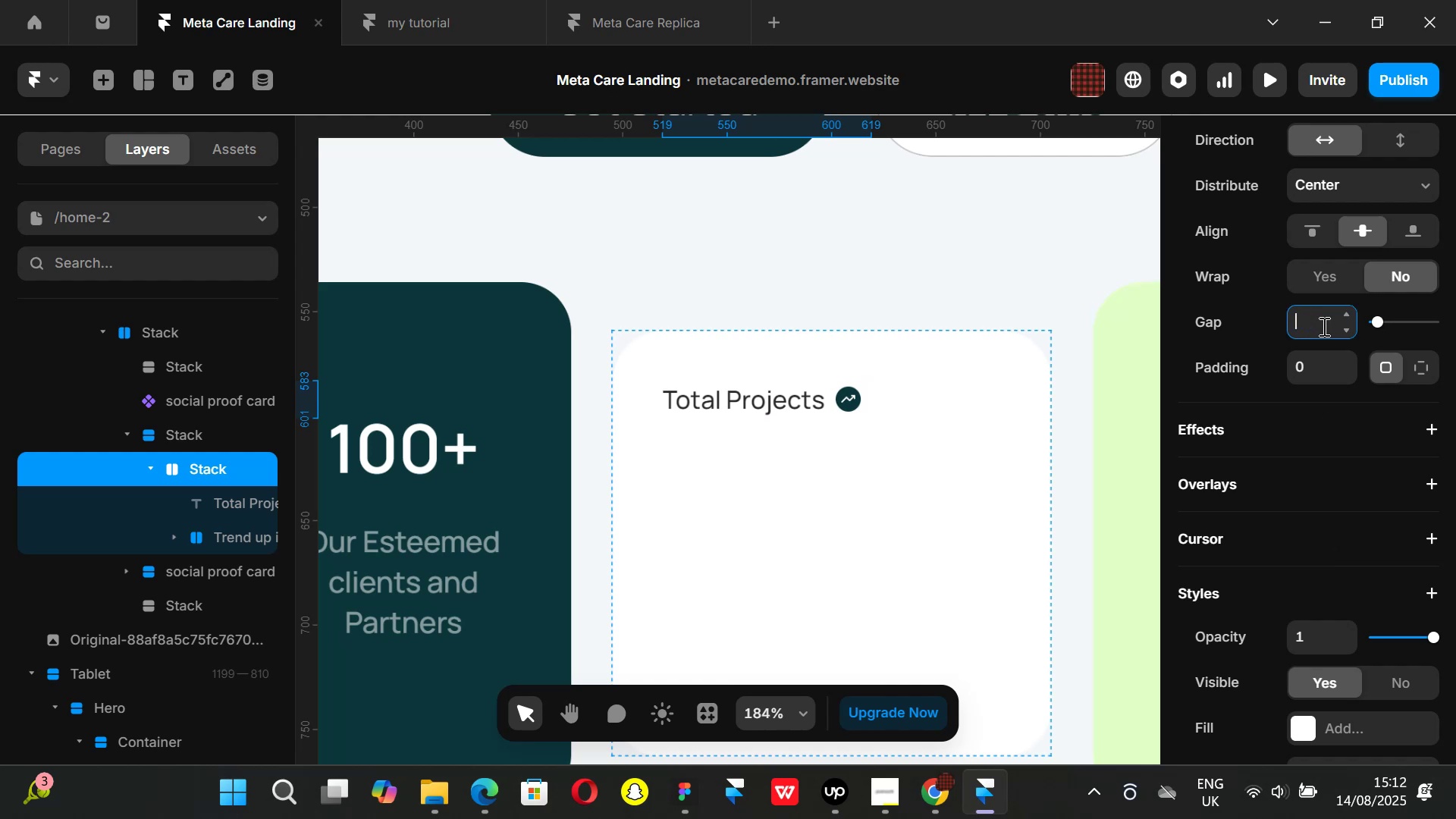 
key(2)
 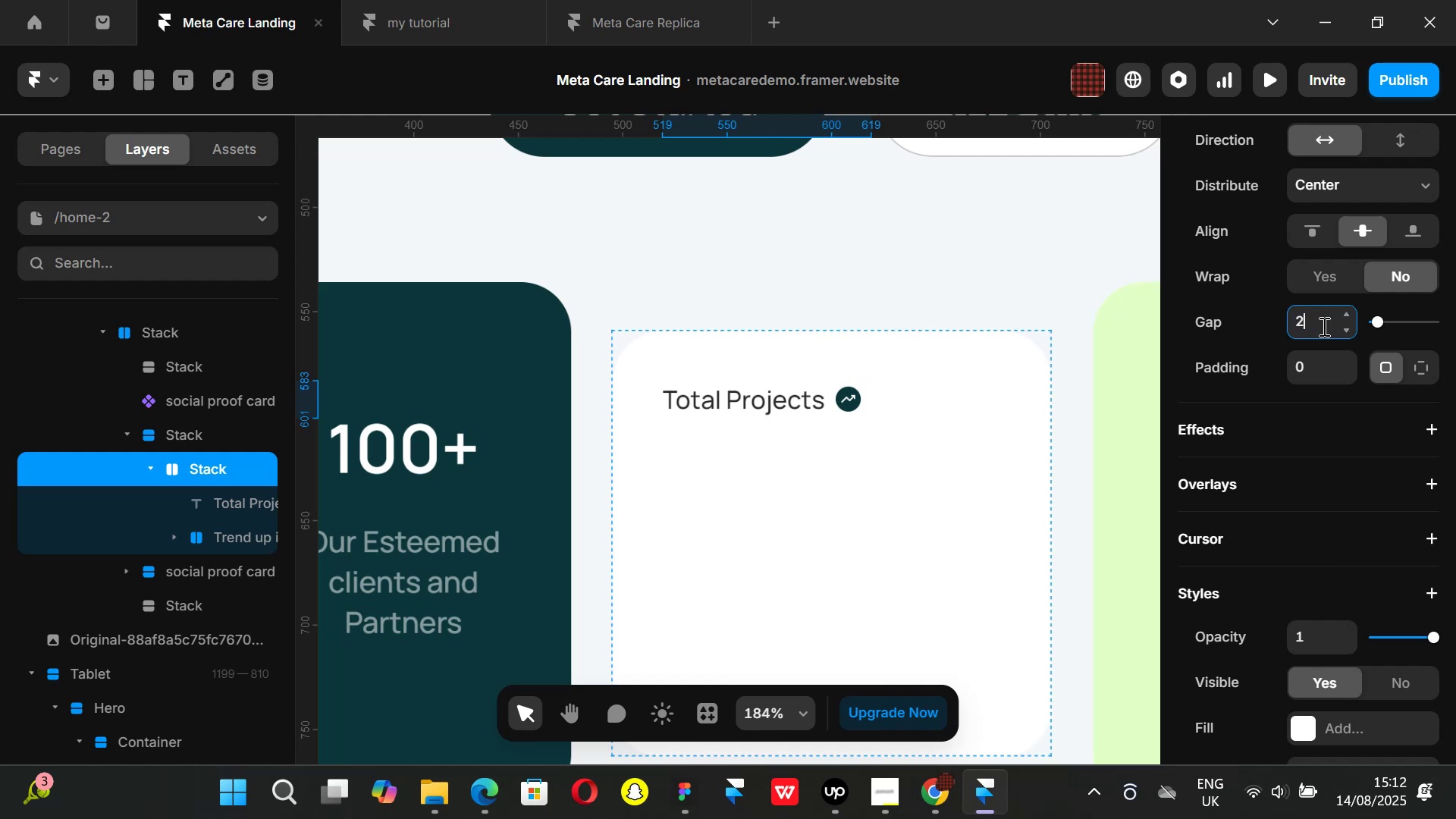 
key(Enter)
 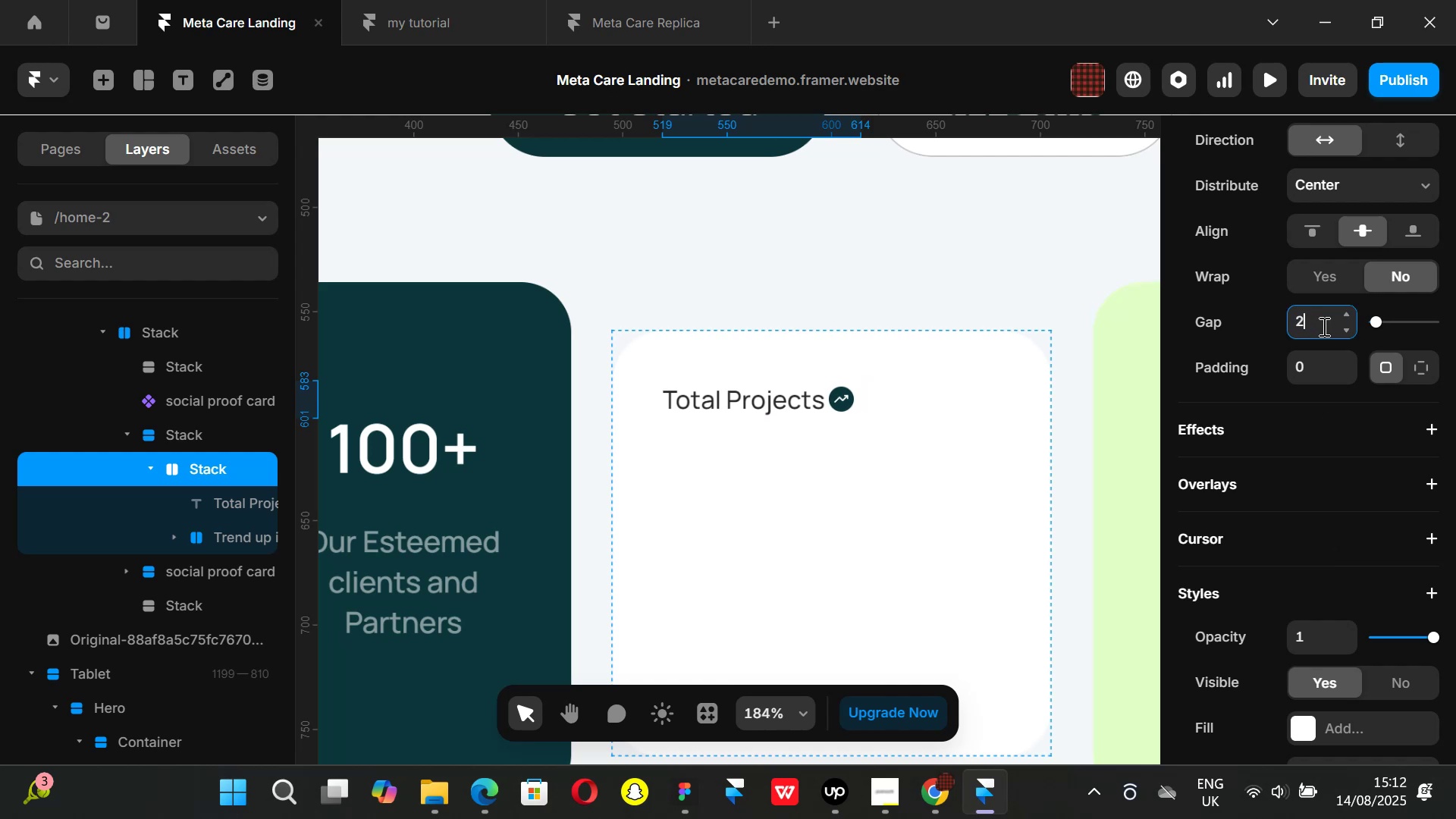 
key(Backspace)
 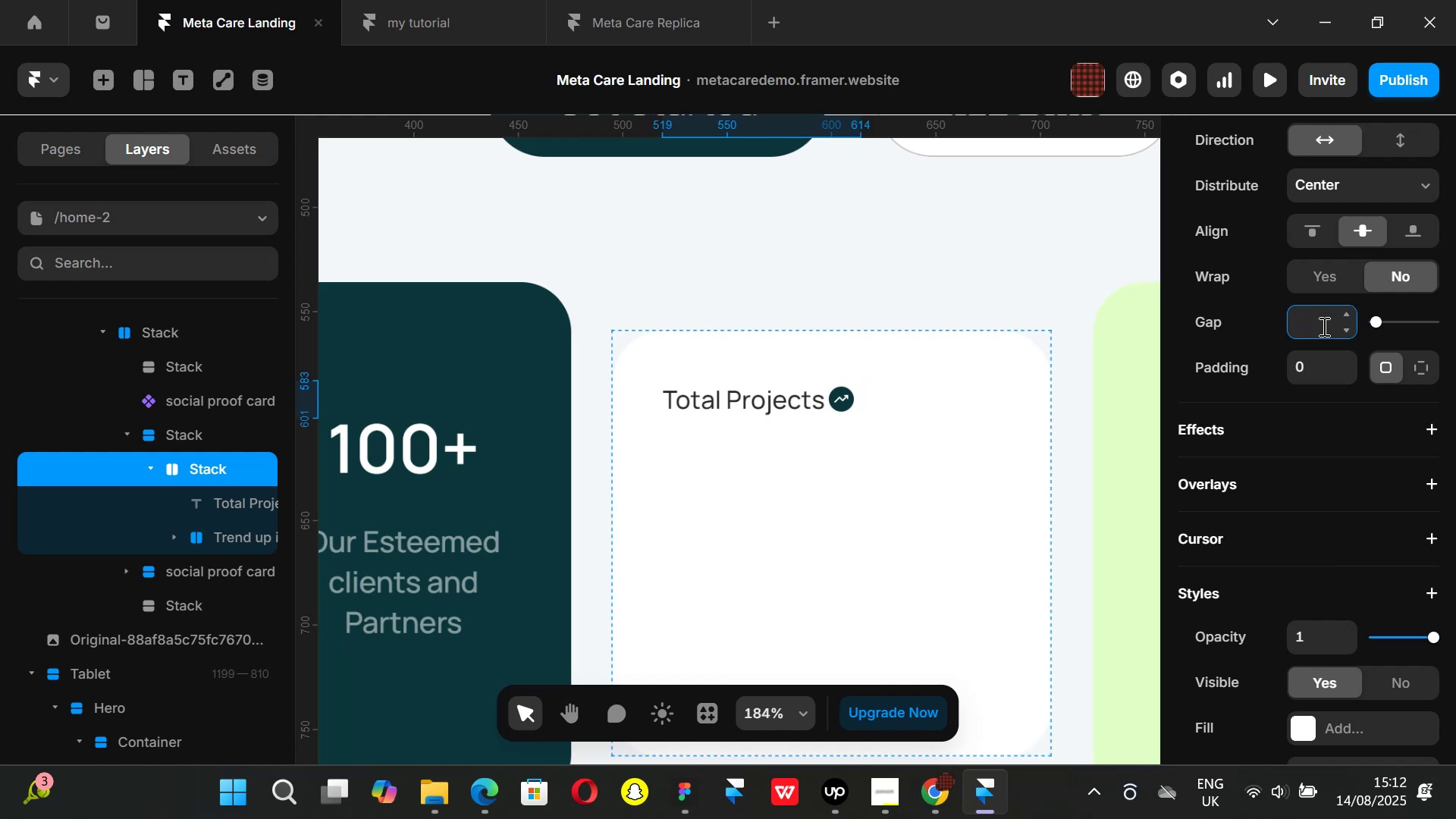 
key(4)
 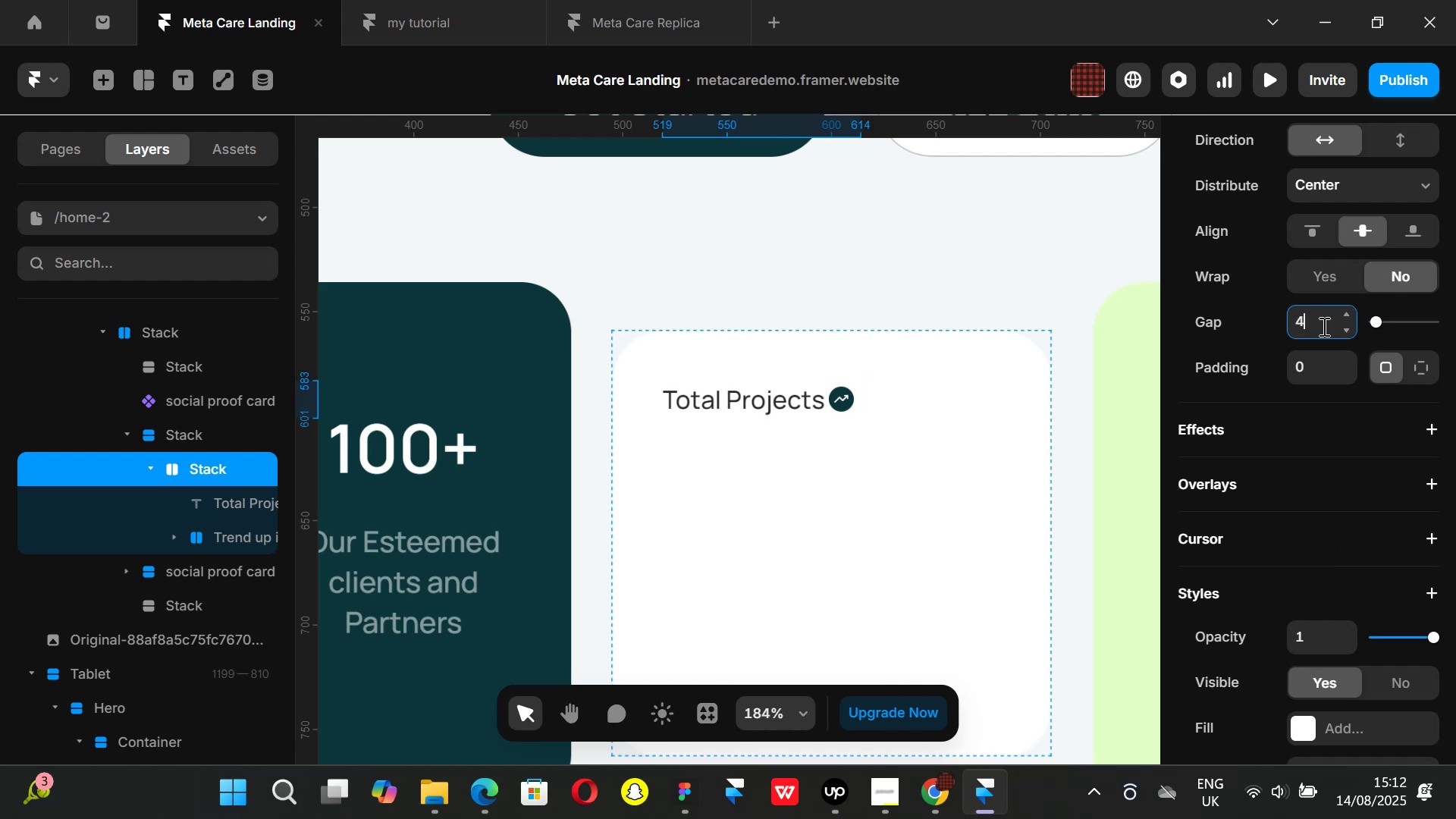 
key(Enter)
 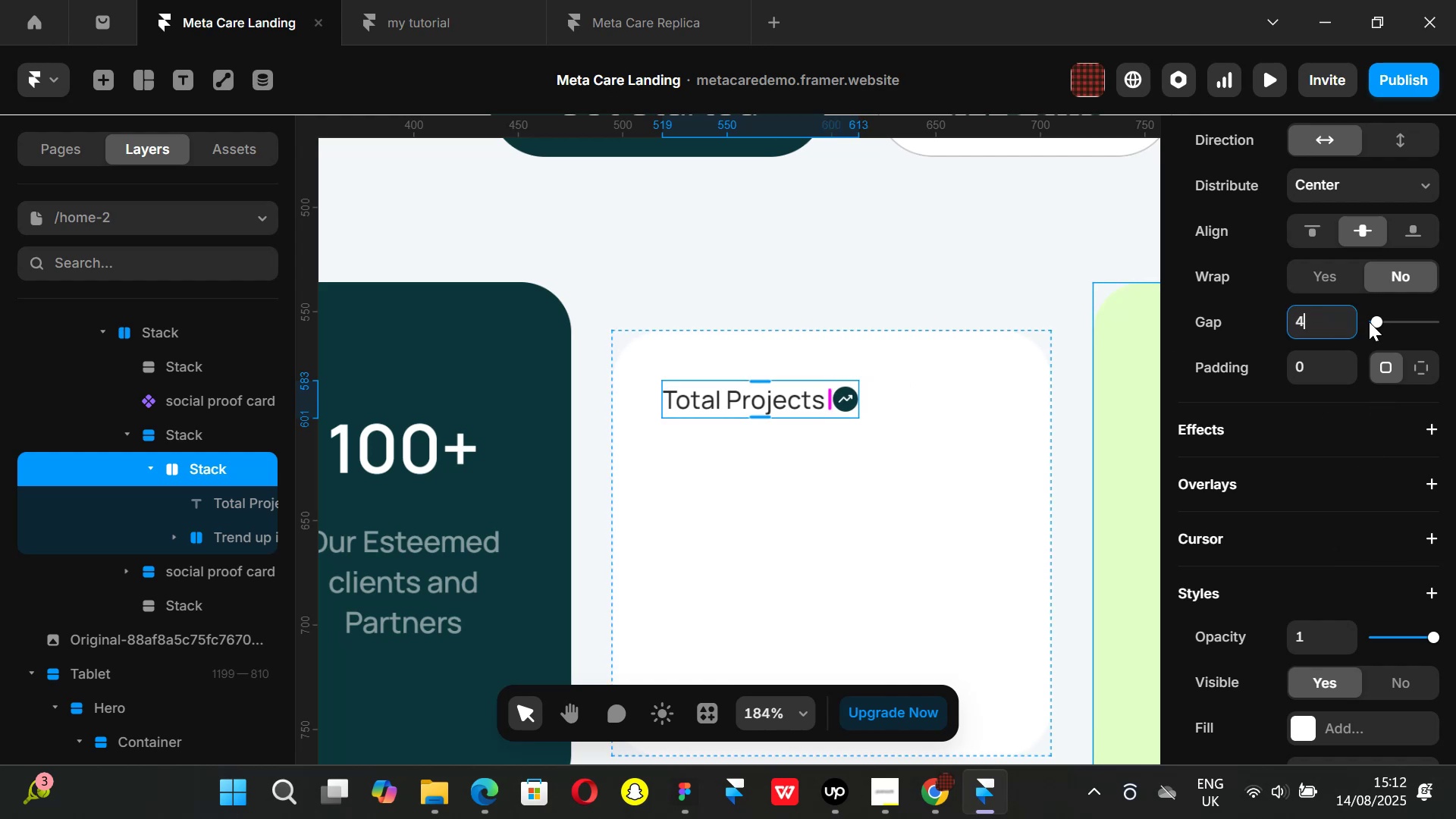 
left_click([1309, 231])
 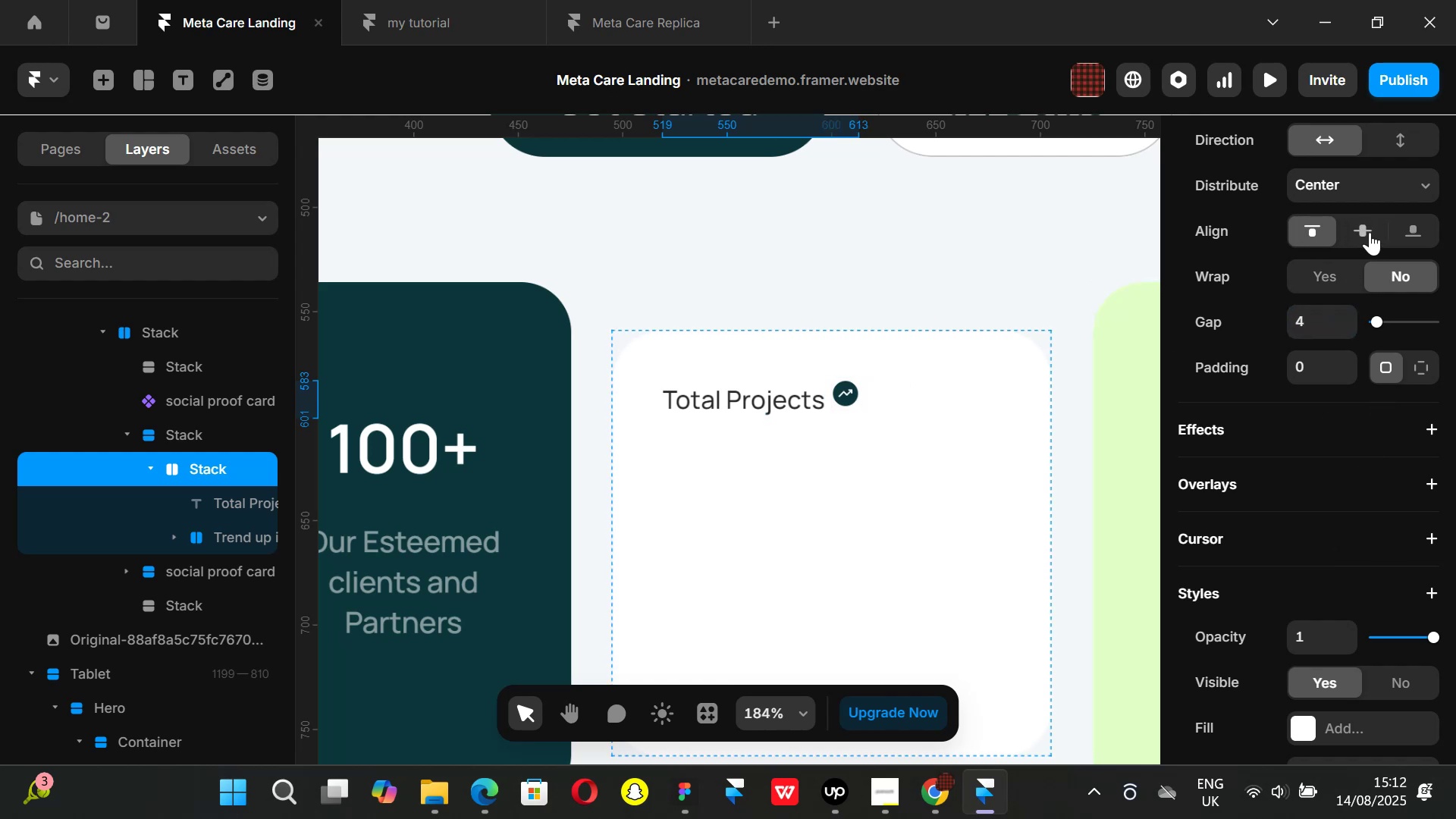 
left_click([1370, 231])
 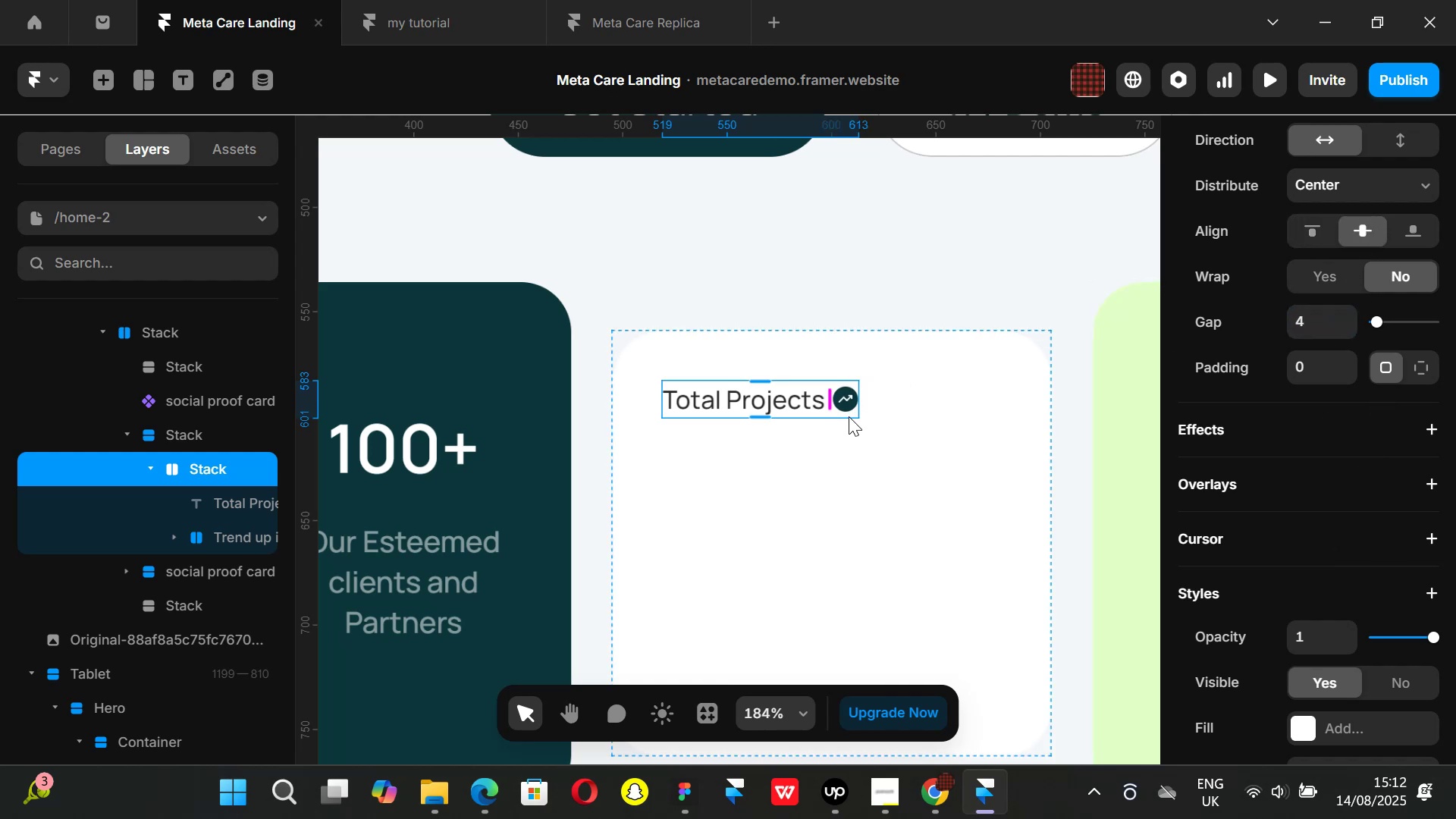 
hold_key(key=ControlLeft, duration=0.42)
scroll: coordinate [888, 547], scroll_direction: down, amount: 2.0
 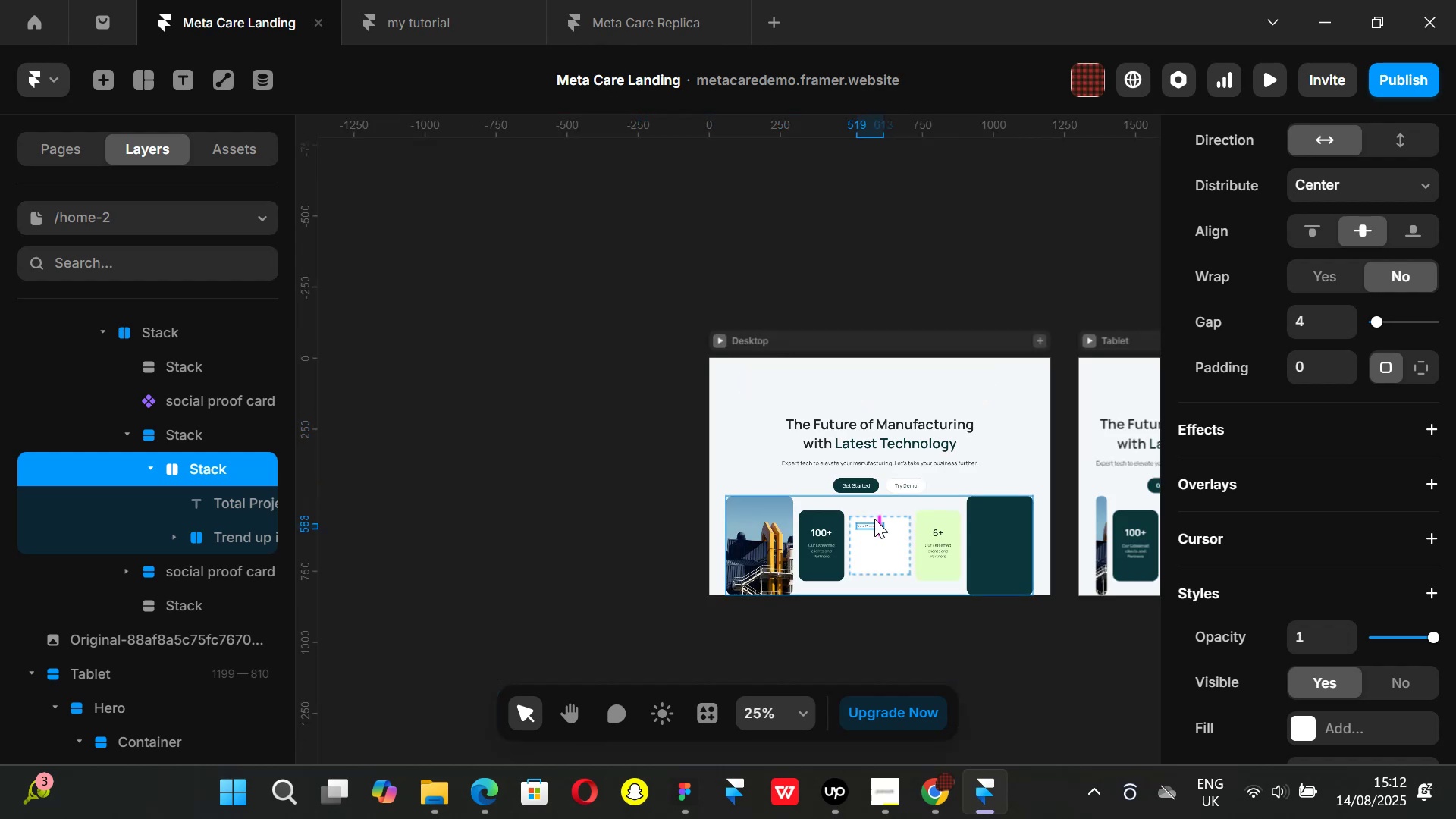 
hold_key(key=ControlLeft, duration=0.44)
scroll: coordinate [888, 544], scroll_direction: up, amount: 2.0
 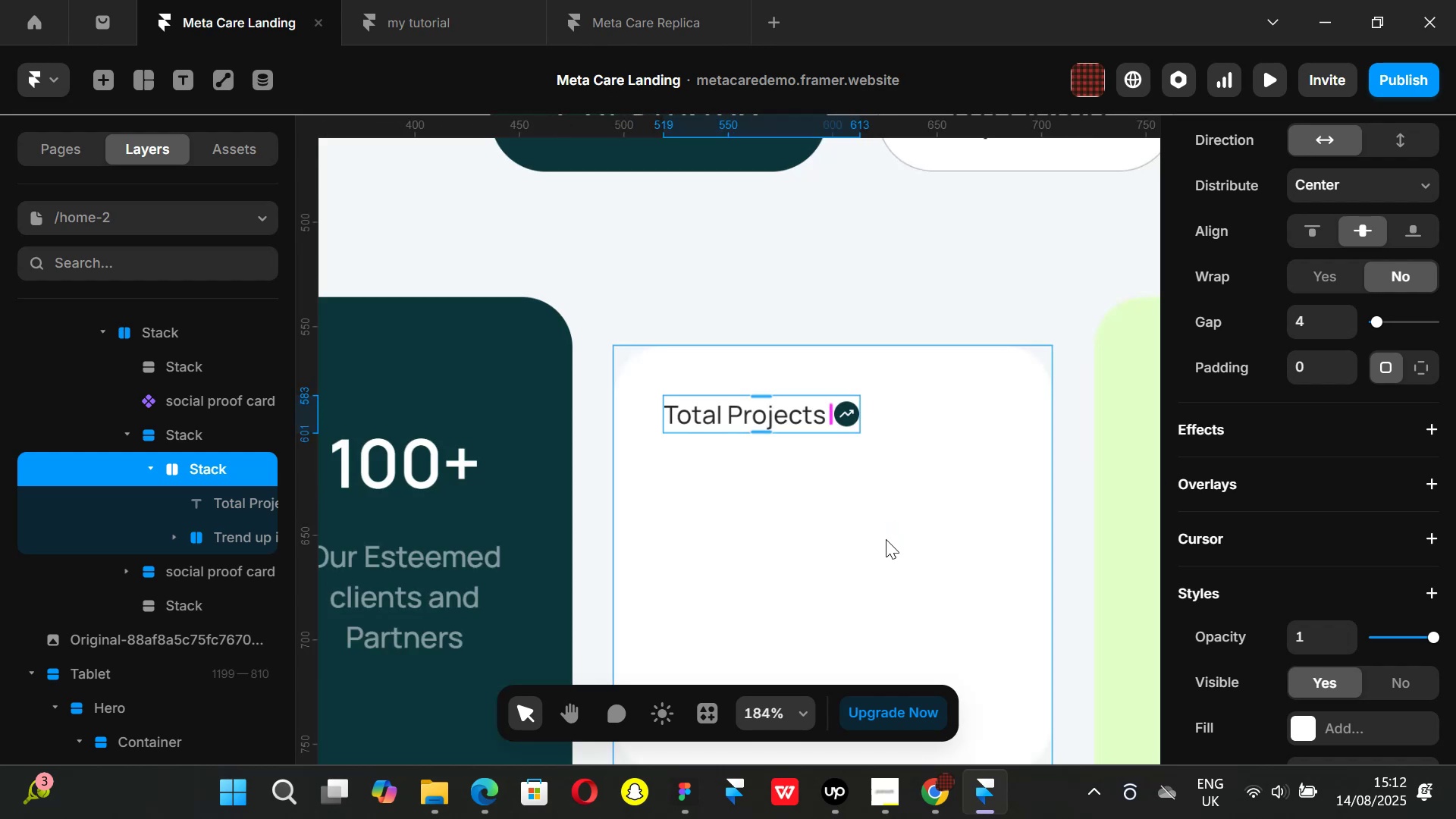 
key(Control+ControlLeft)
 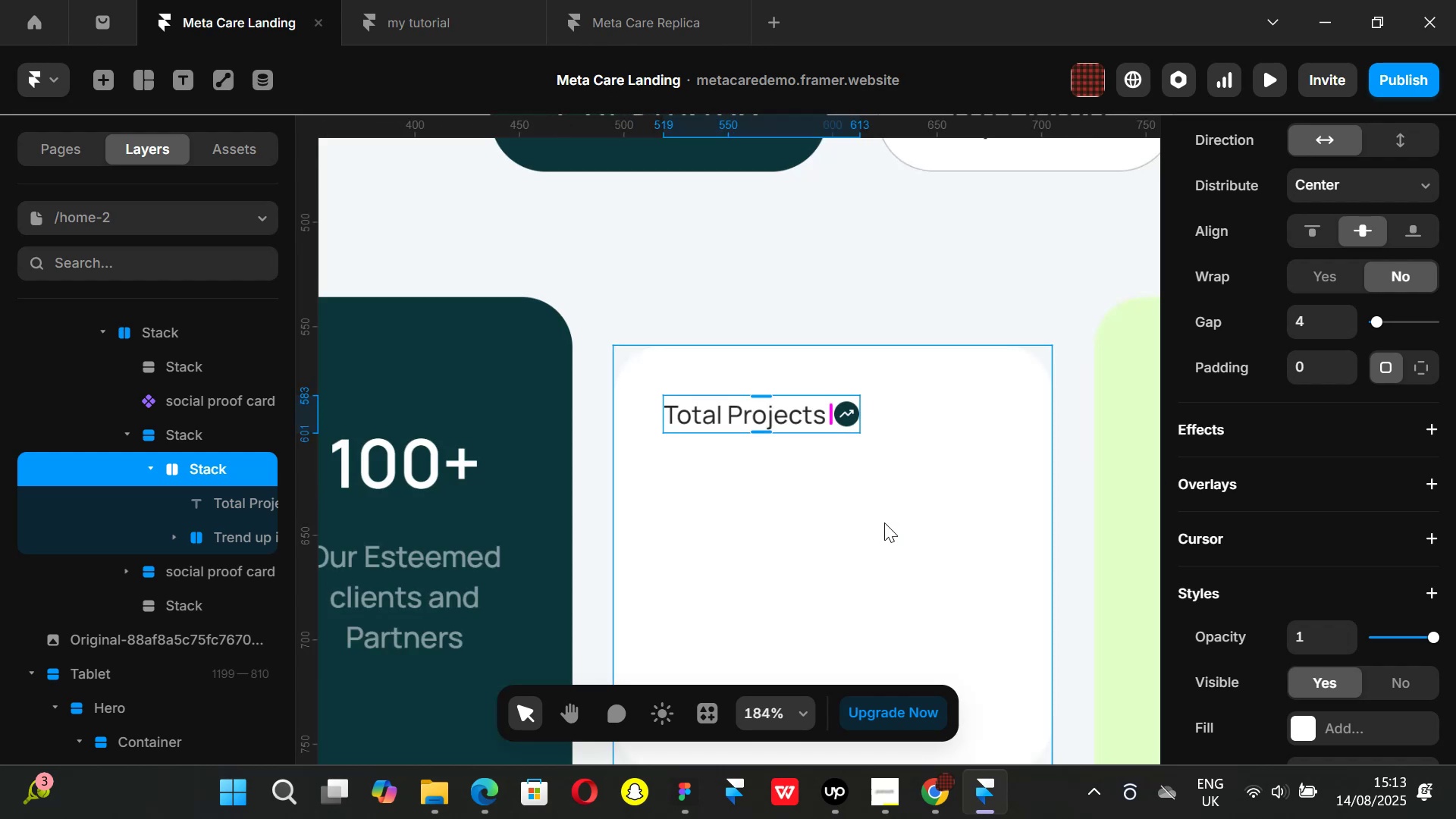 
scroll: coordinate [883, 561], scroll_direction: down, amount: 2.0
 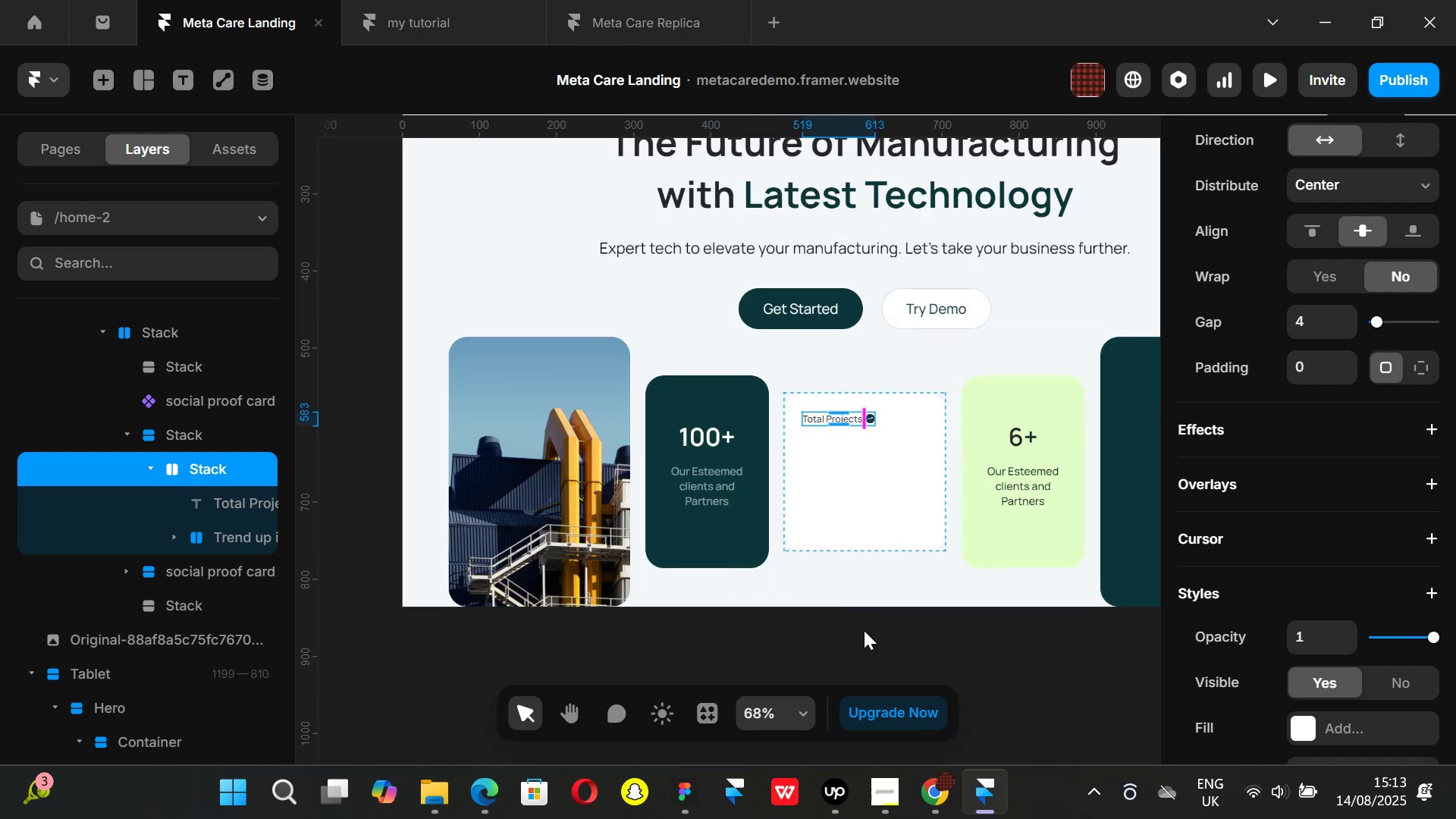 
left_click([864, 630])
 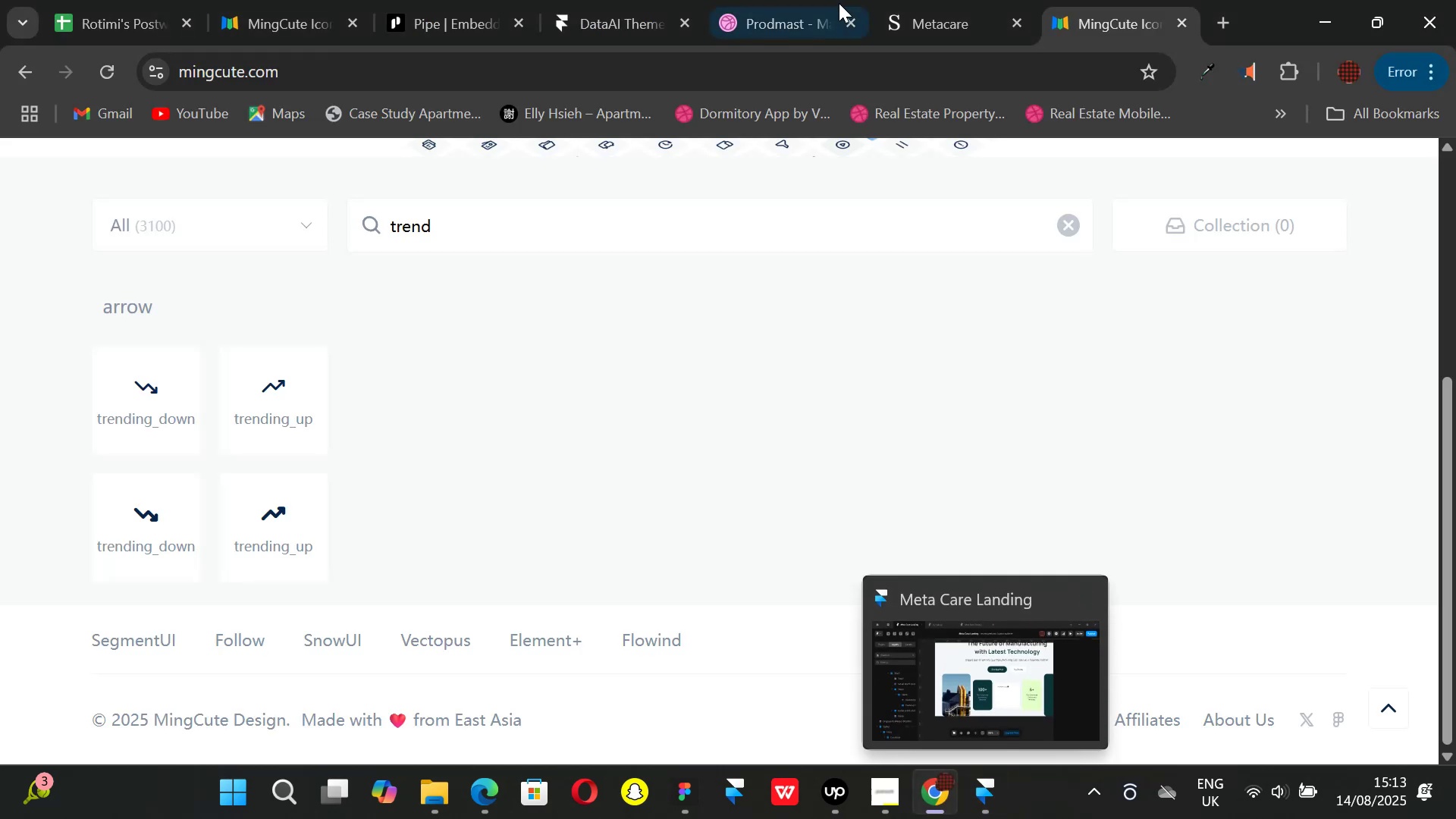 
left_click([755, 24])
 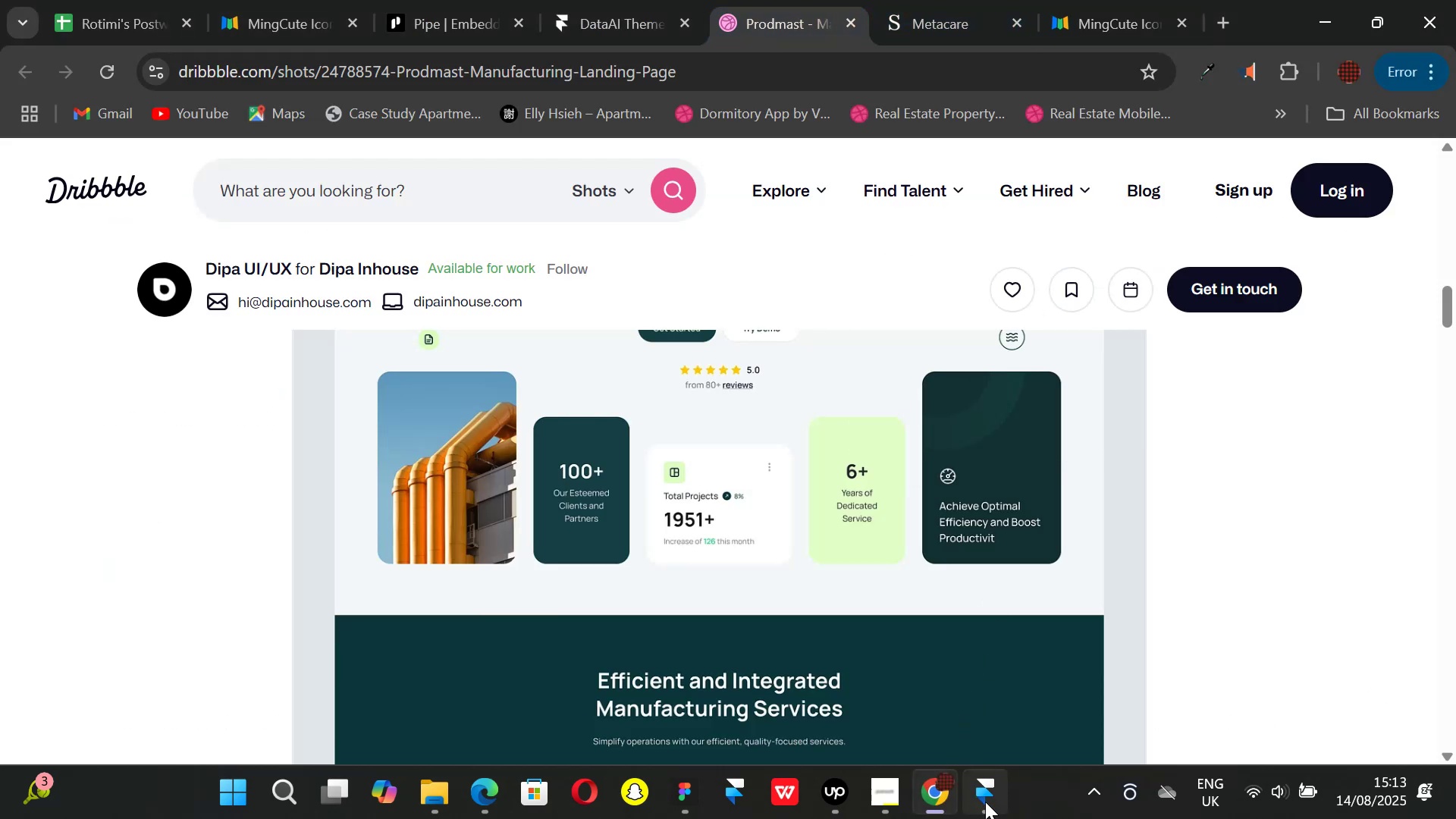 
left_click([985, 802])
 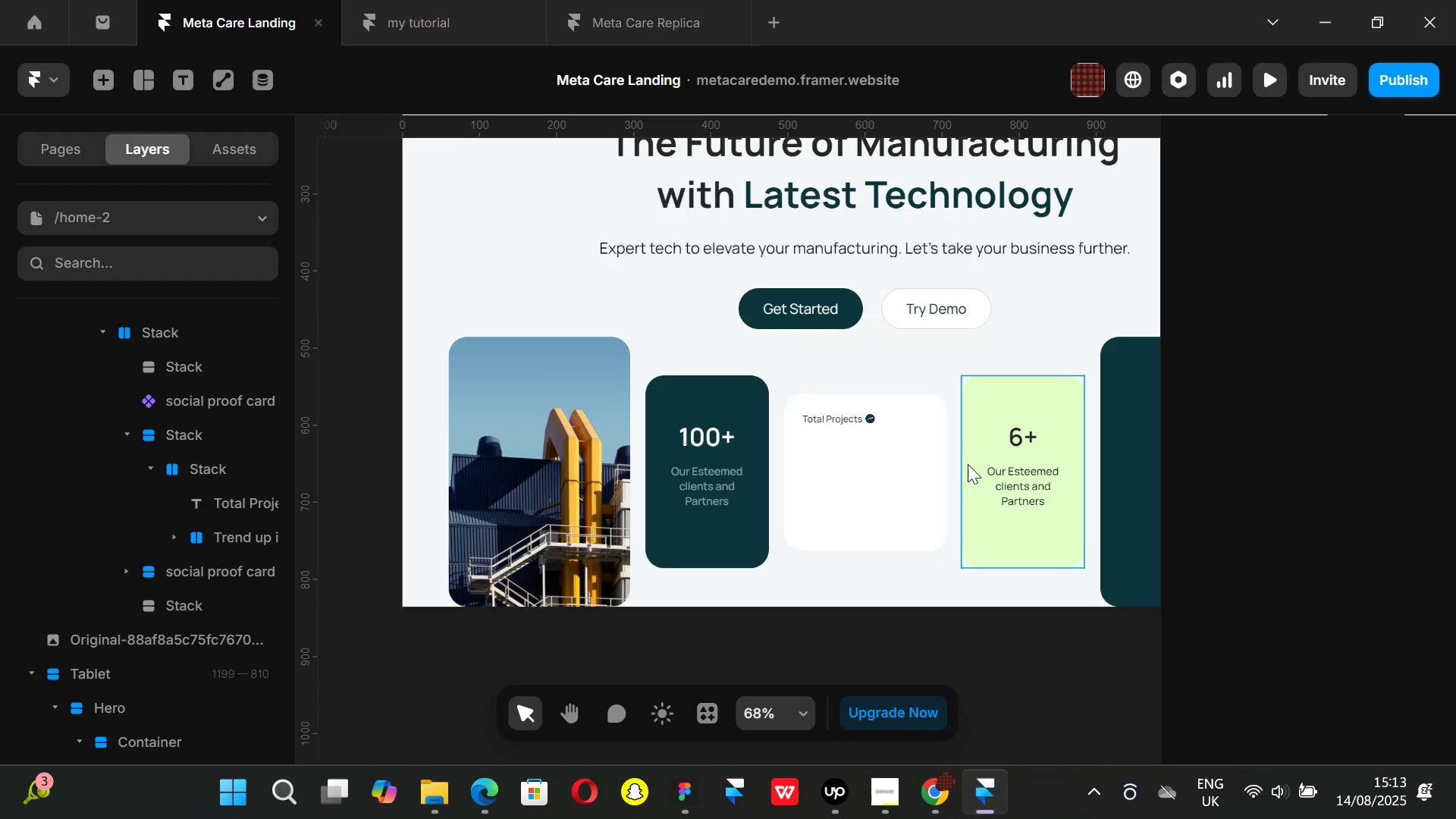 
hold_key(key=ControlLeft, duration=1.51)
scroll: coordinate [880, 420], scroll_direction: up, amount: 9.0
 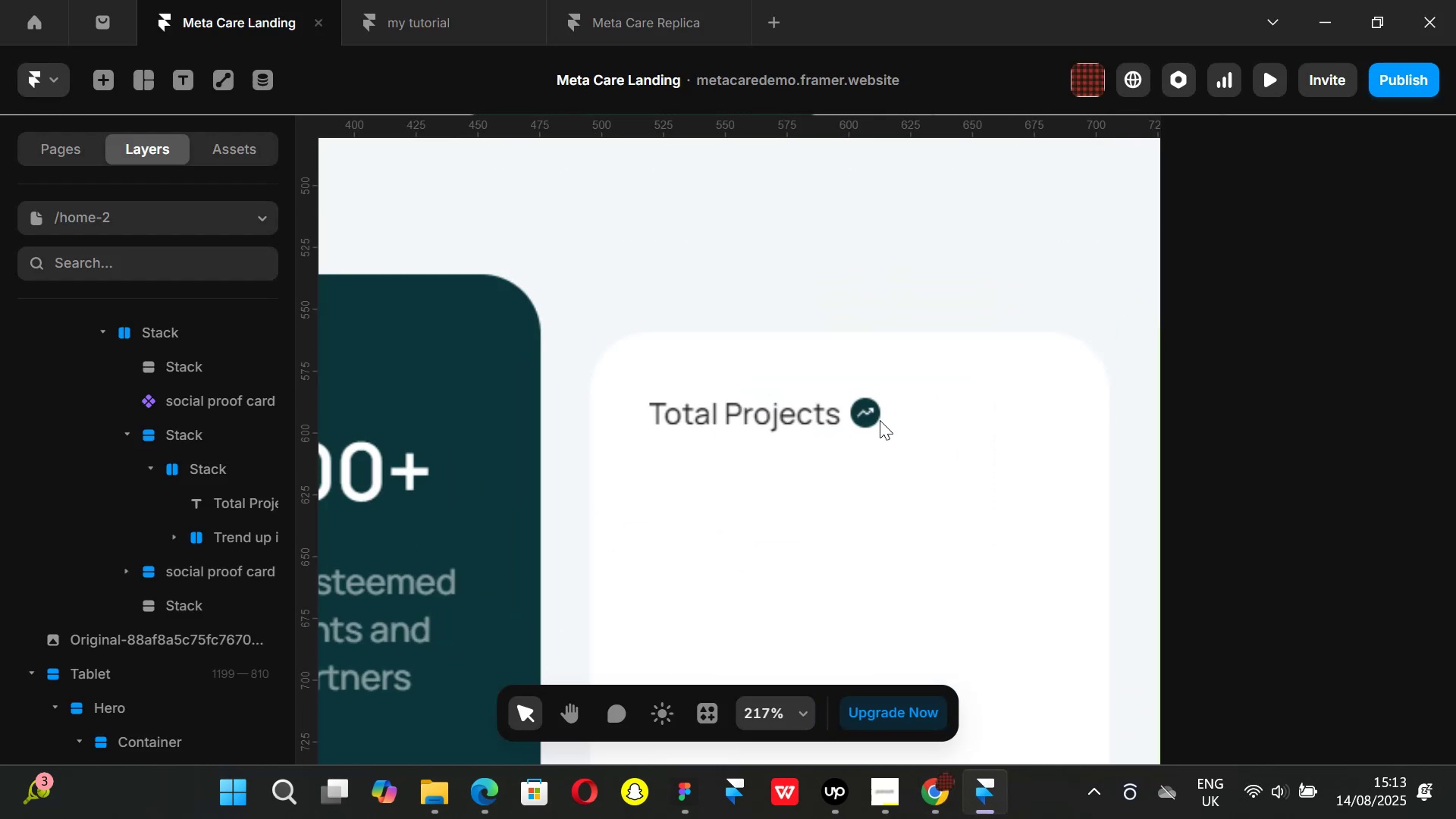 
key(Control+ControlLeft)
 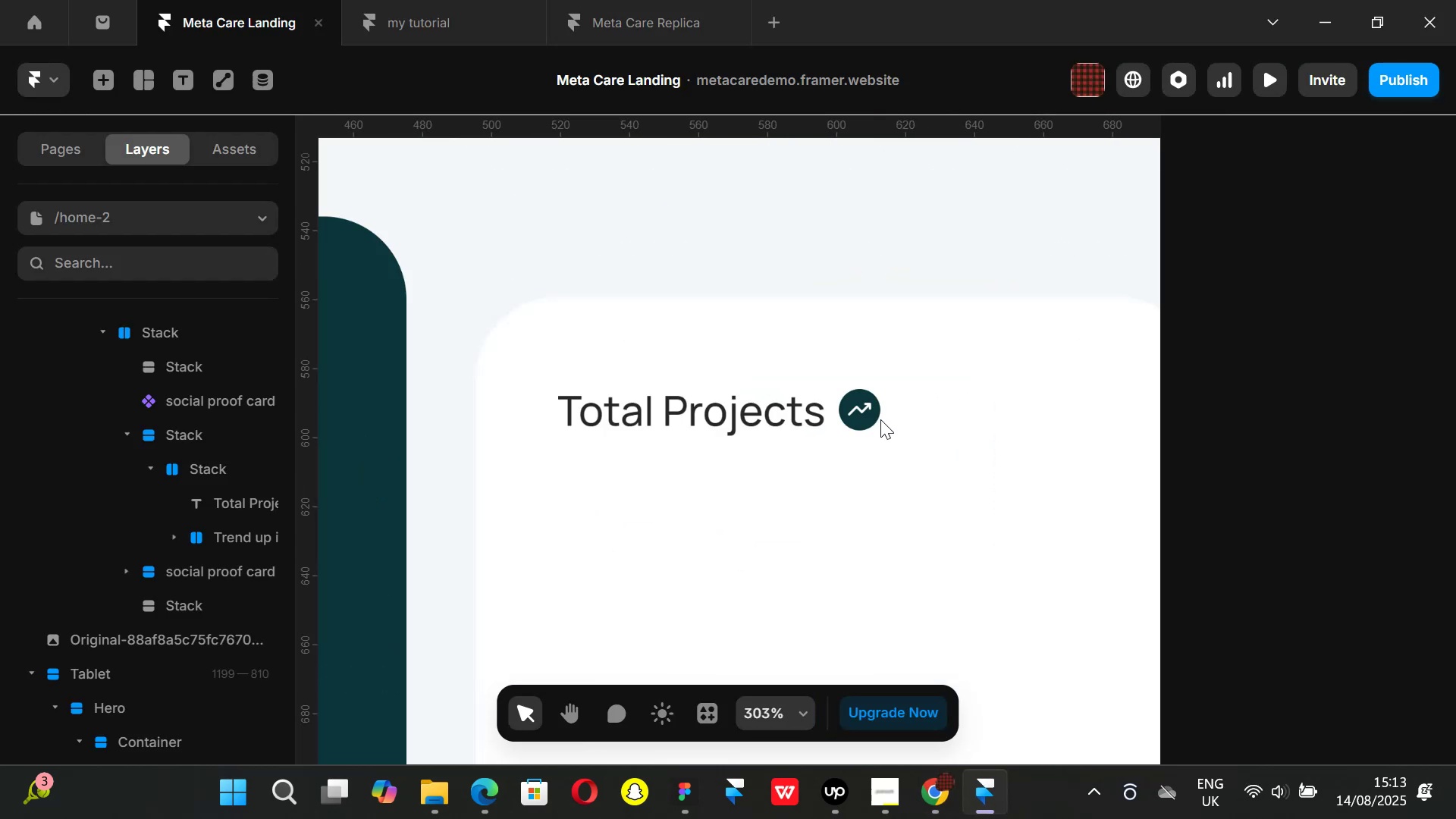 
key(Control+ControlLeft)
 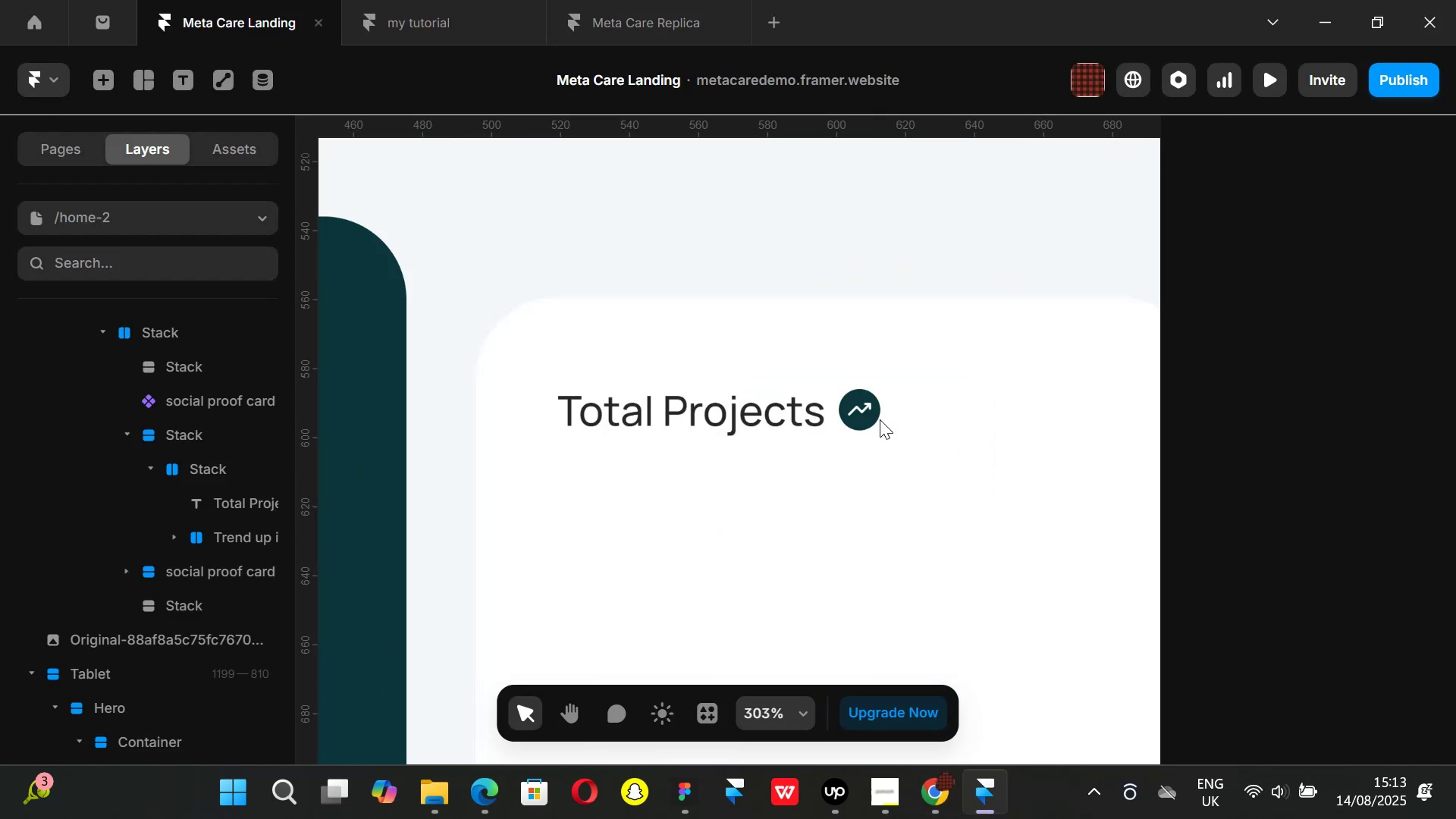 
key(Control+ControlLeft)
 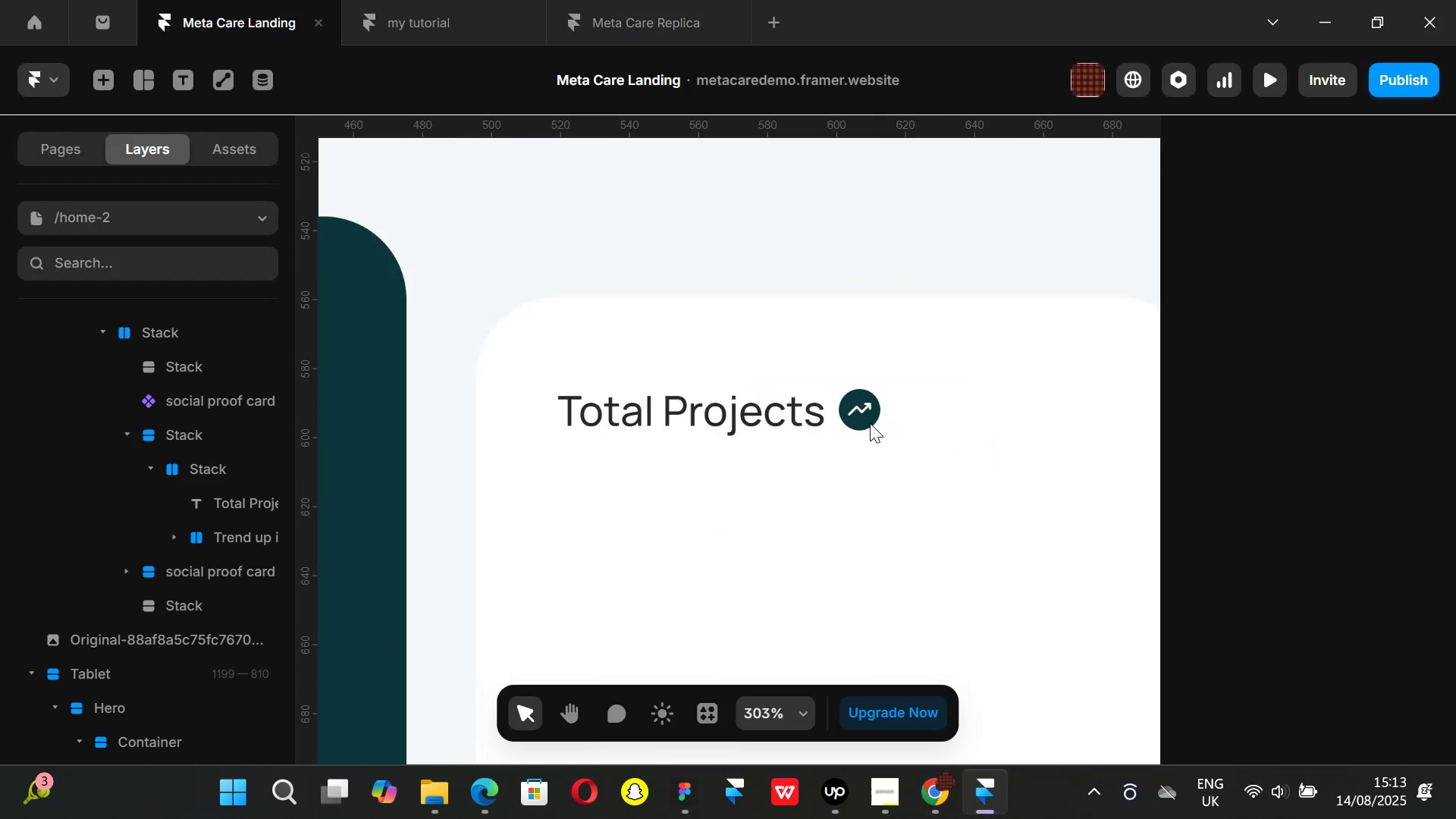 
key(Control+ControlLeft)
 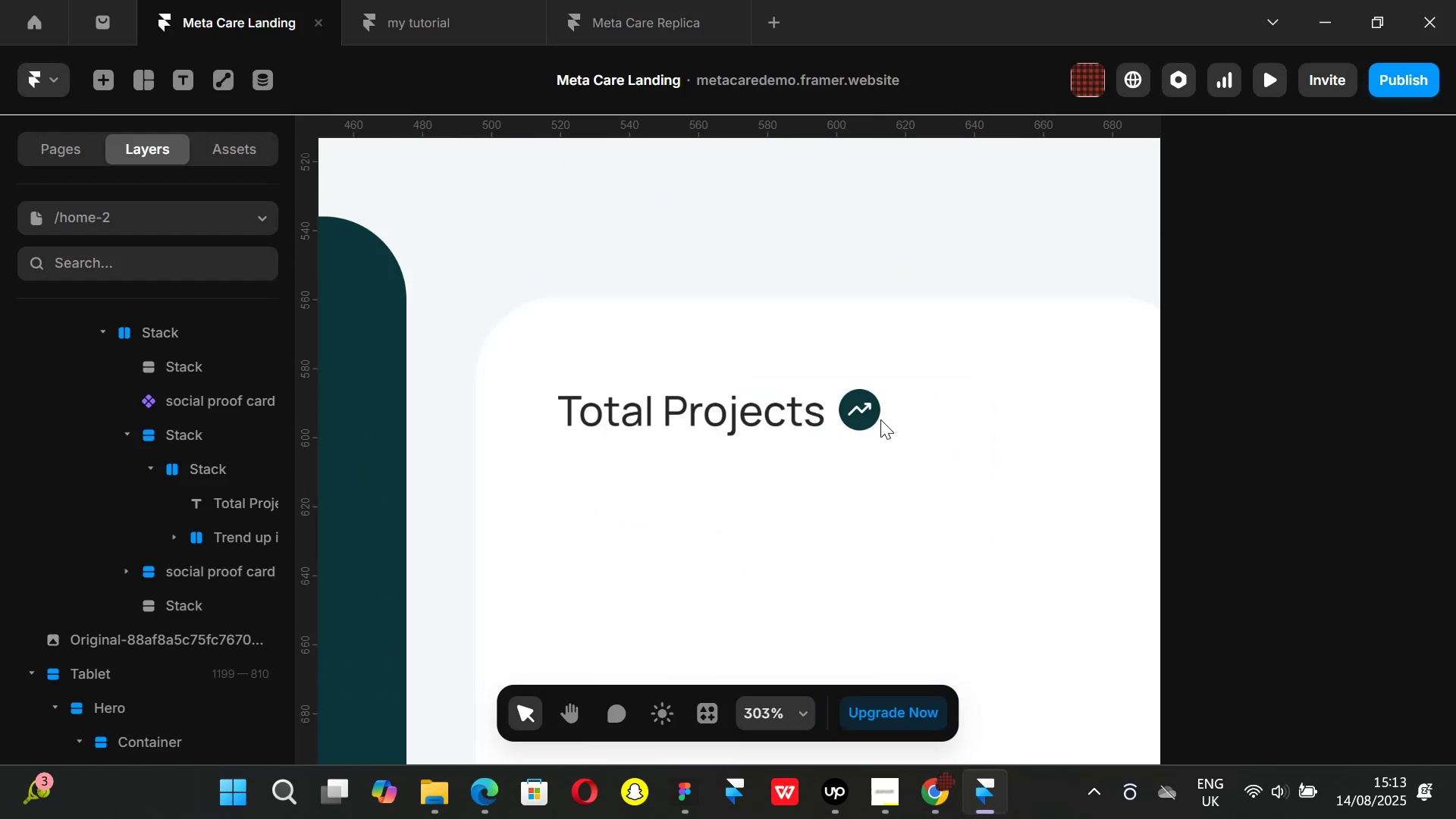 
key(Control+ControlLeft)
 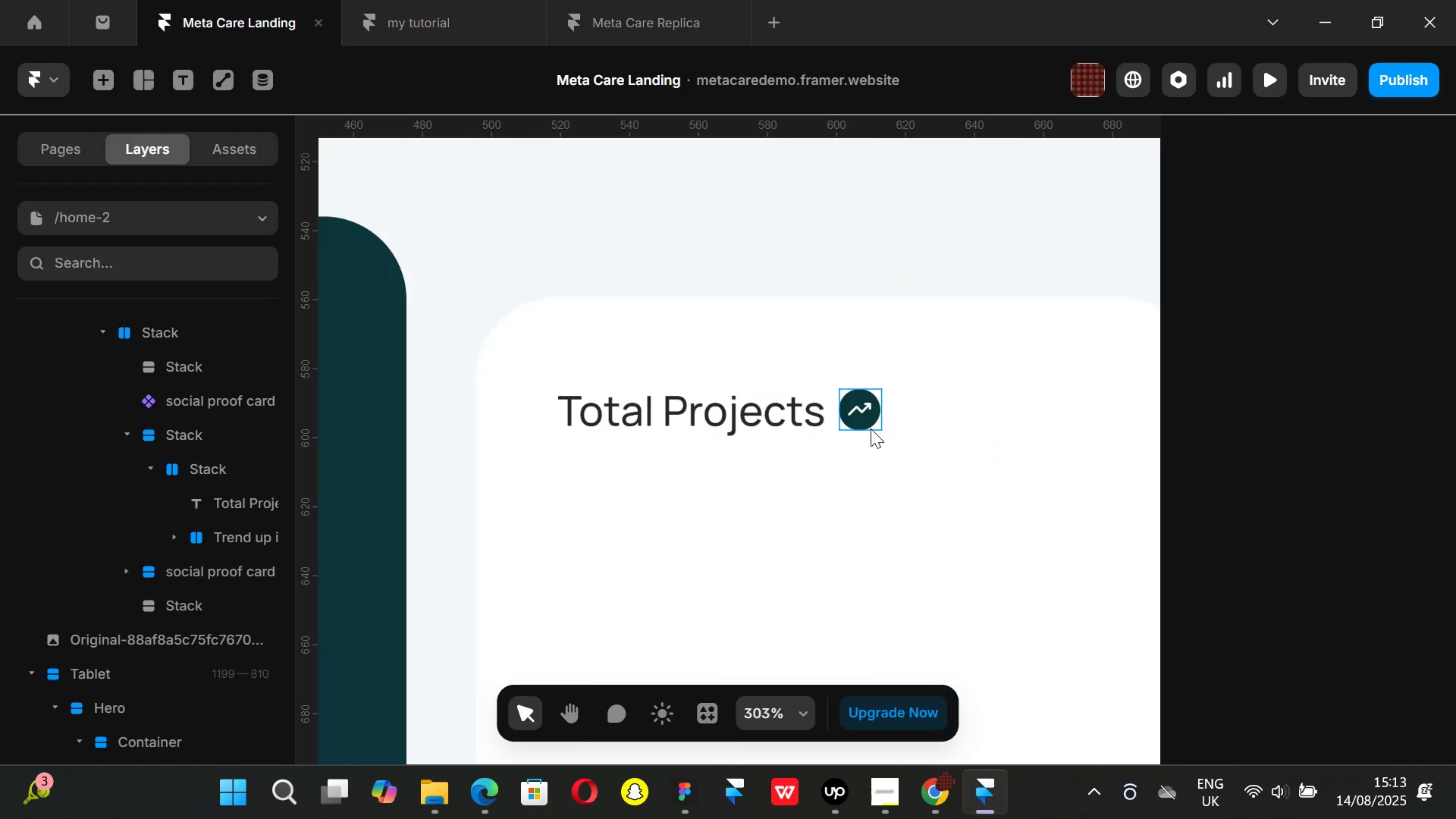 
left_click([871, 428])
 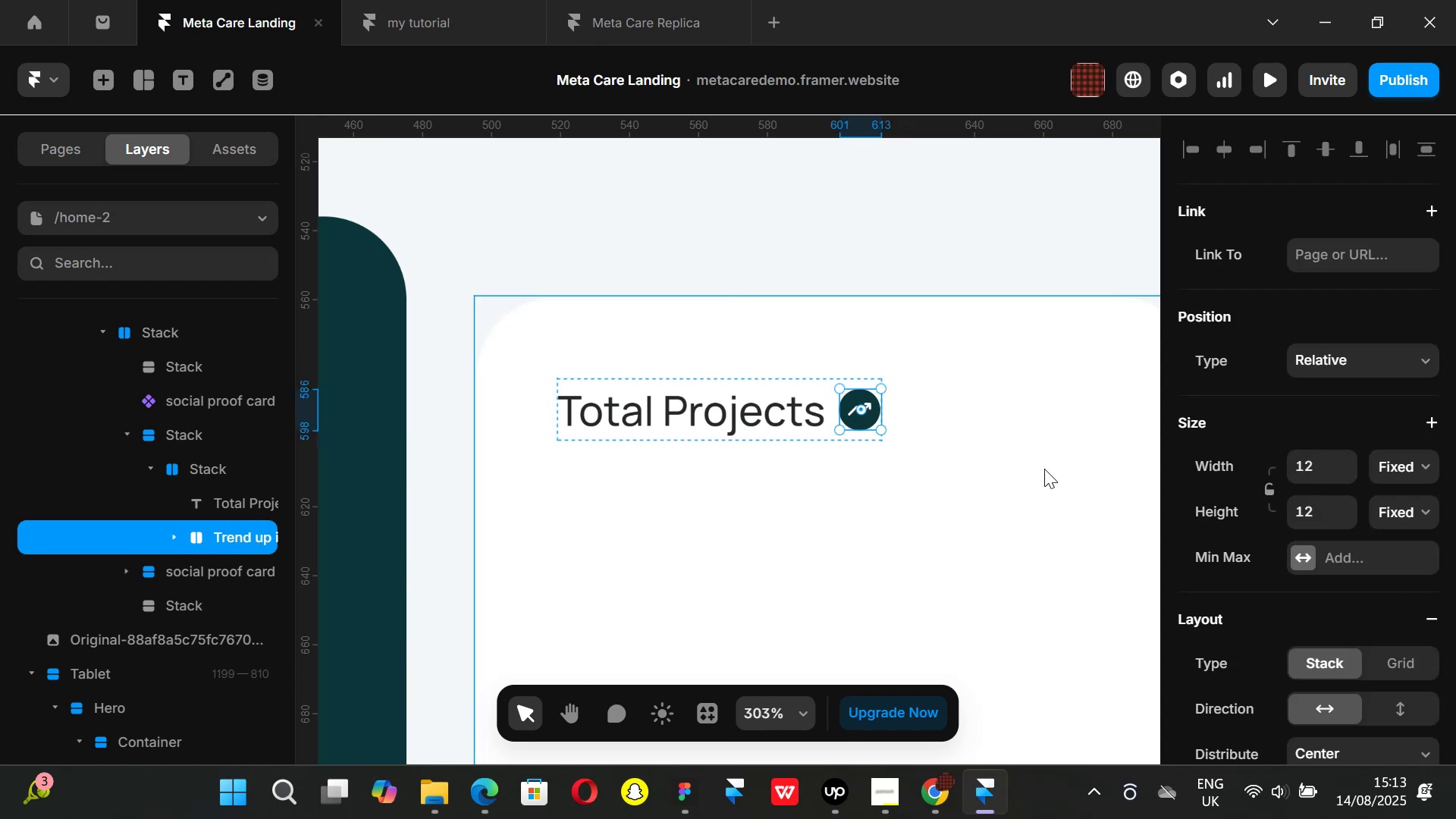 
wait(5.08)
 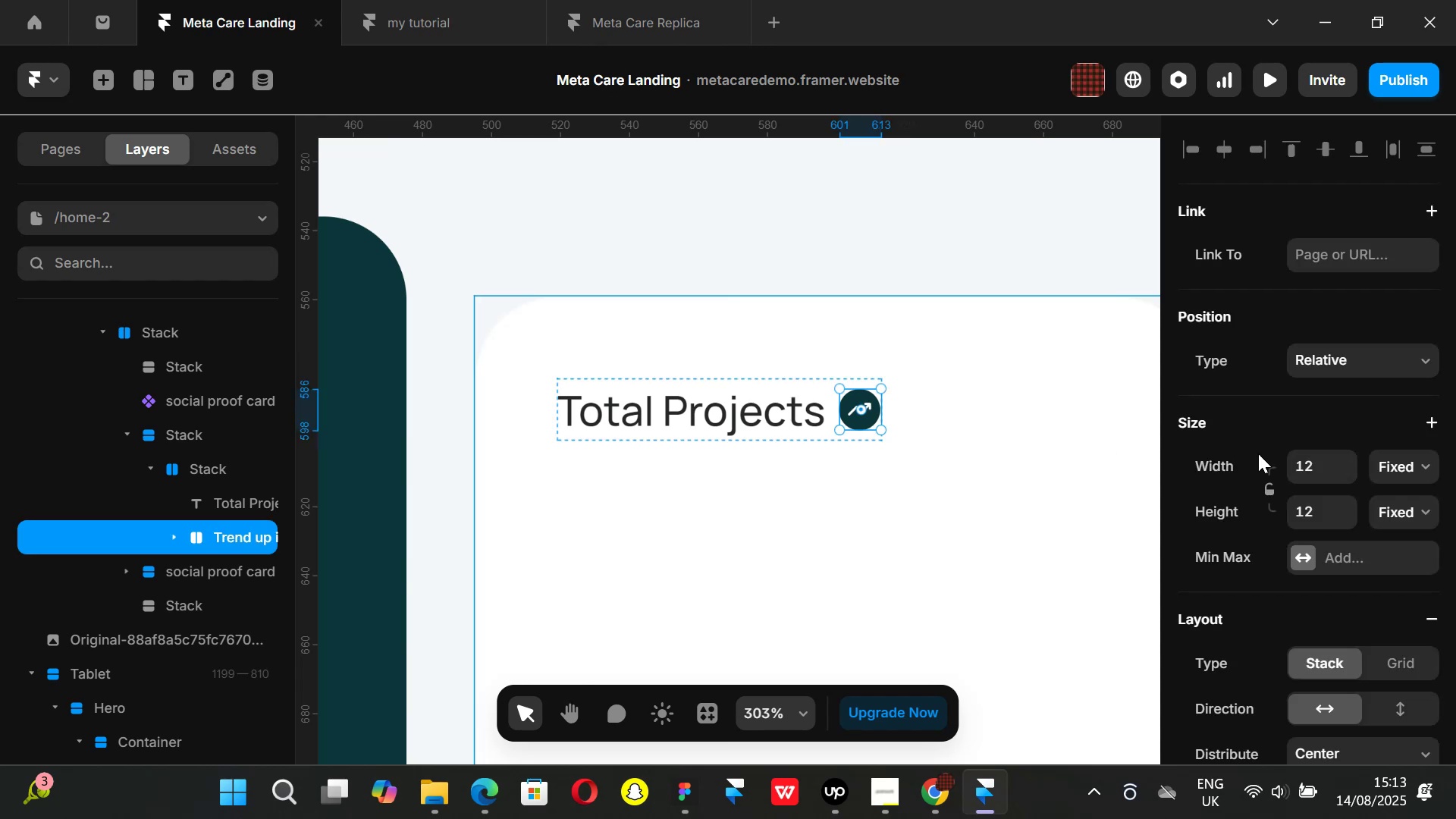 
left_click_drag(start_coordinate=[885, 431], to_coordinate=[874, 428])
 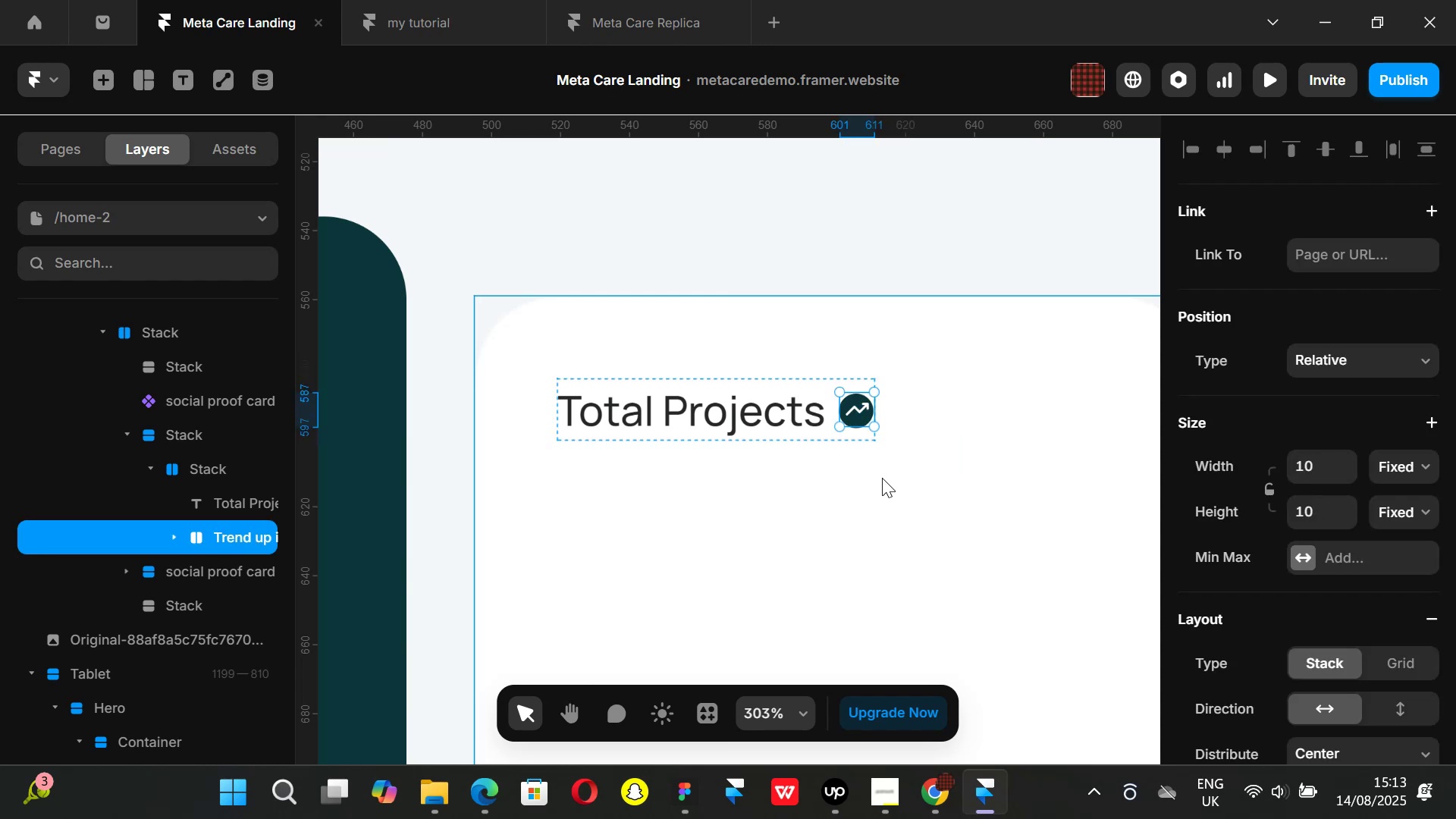 
hold_key(key=ShiftLeft, duration=1.51)
 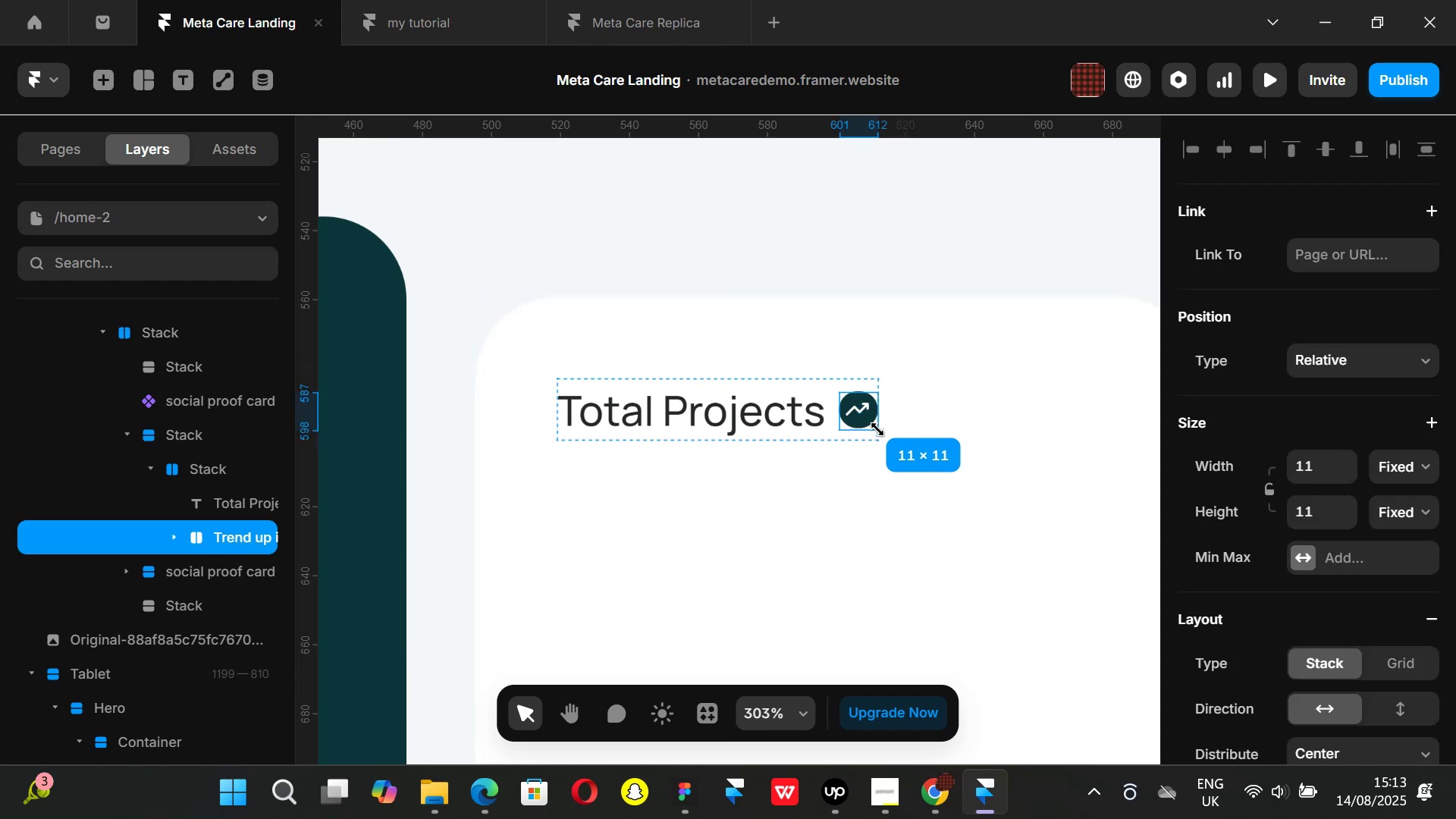 
hold_key(key=ShiftLeft, duration=1.51)
 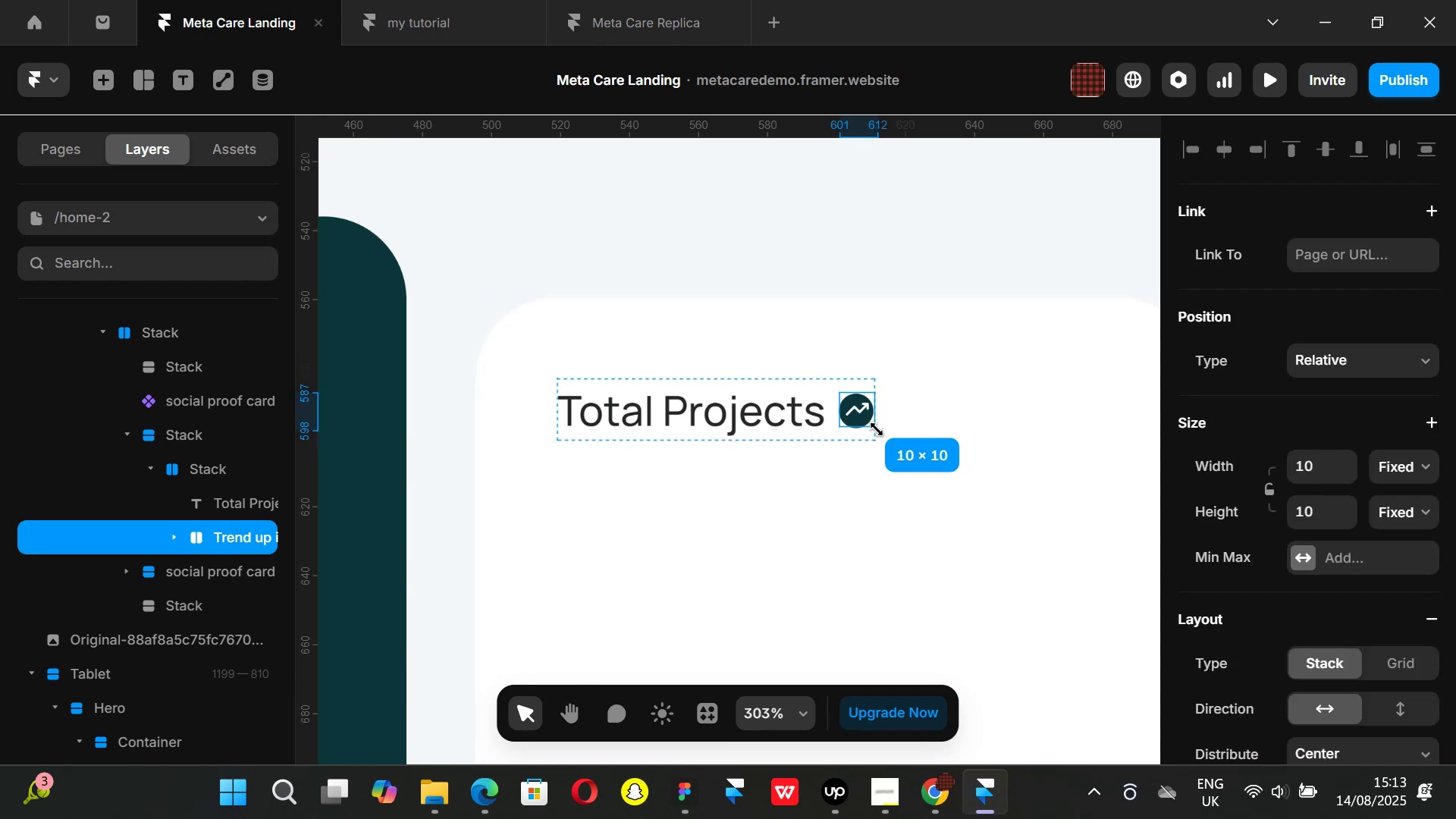 
hold_key(key=ShiftLeft, duration=1.05)
 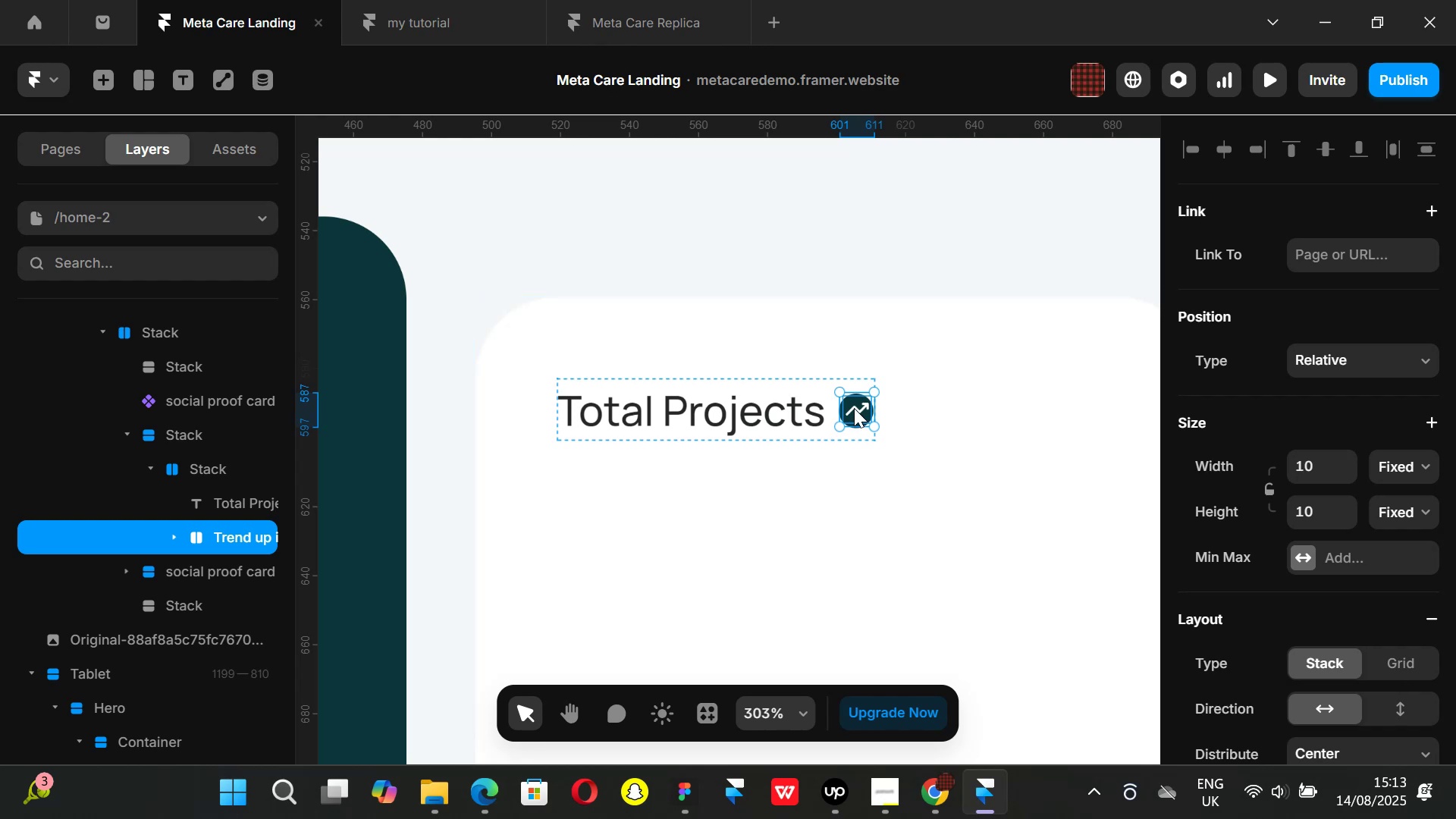 
left_click([854, 408])
 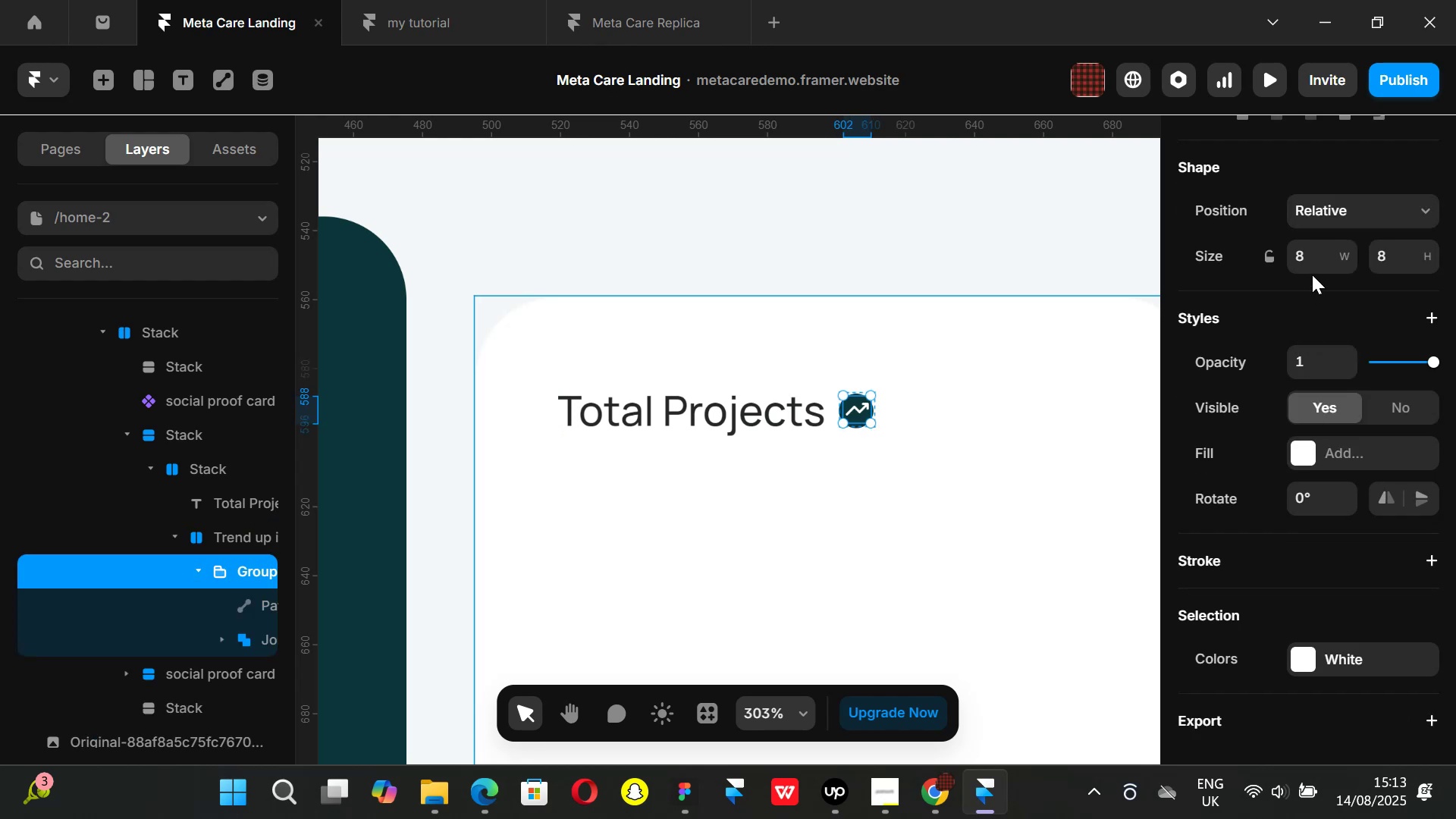 
left_click([1312, 261])
 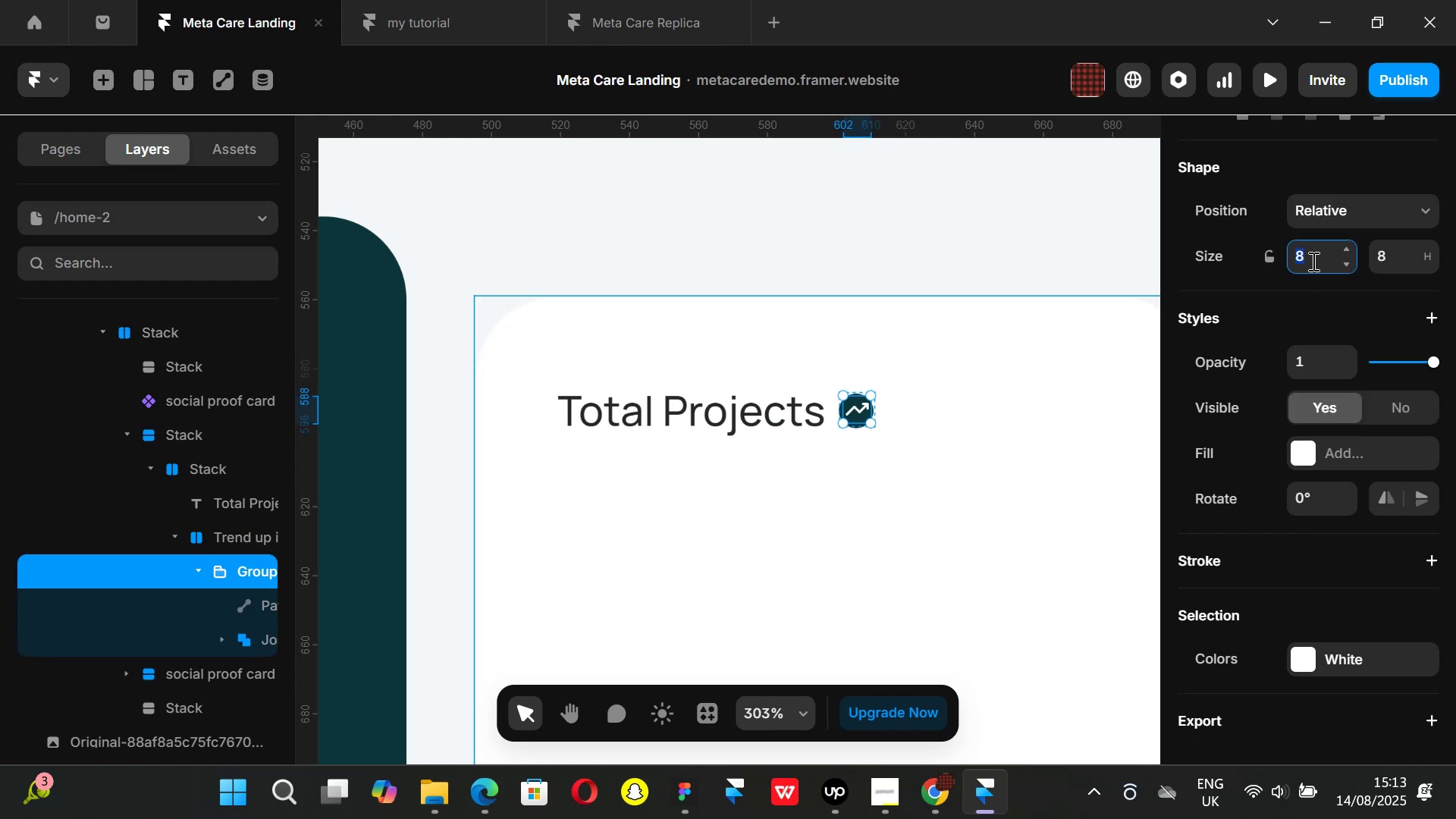 
key(6)
 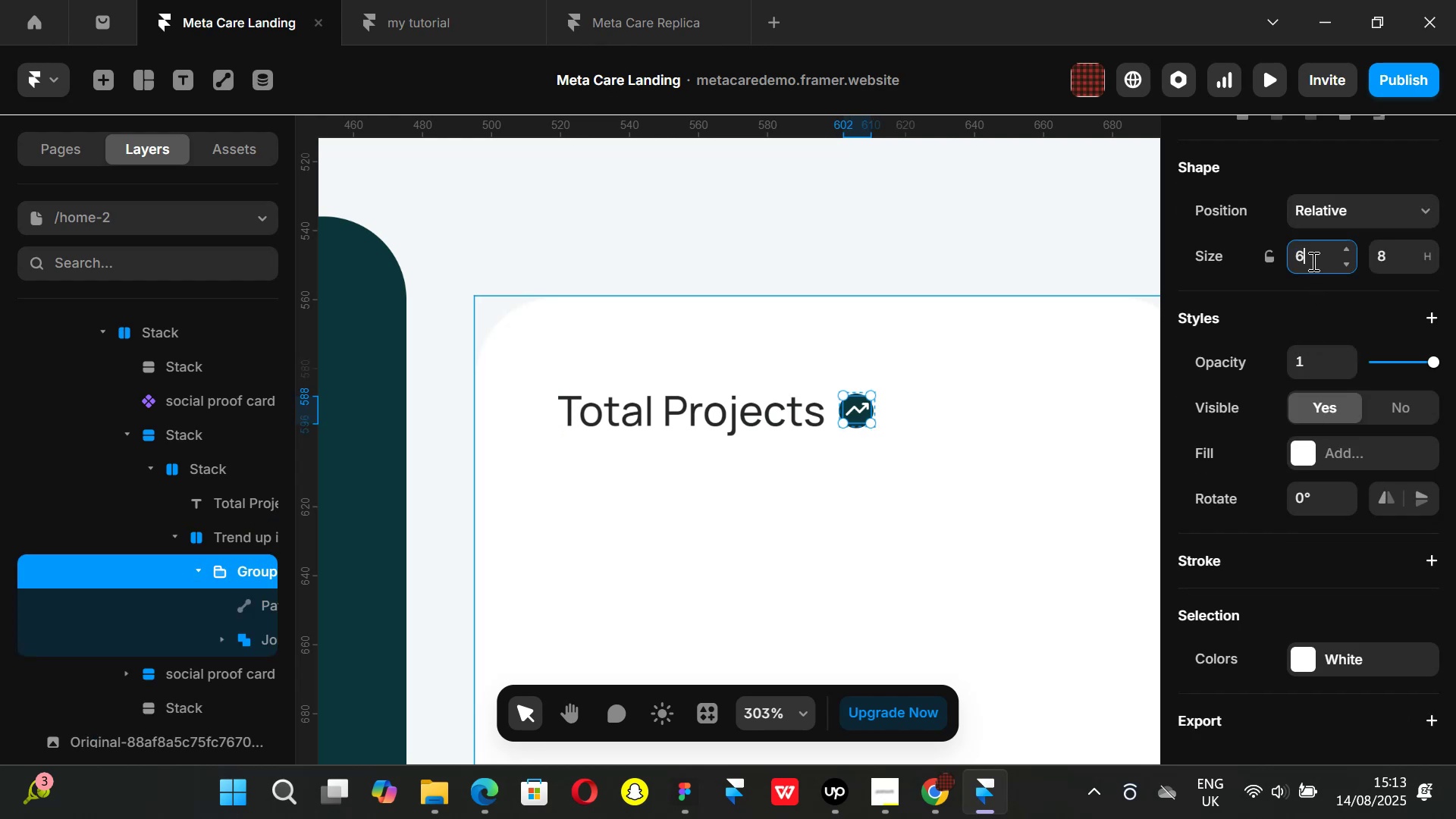 
key(Enter)
 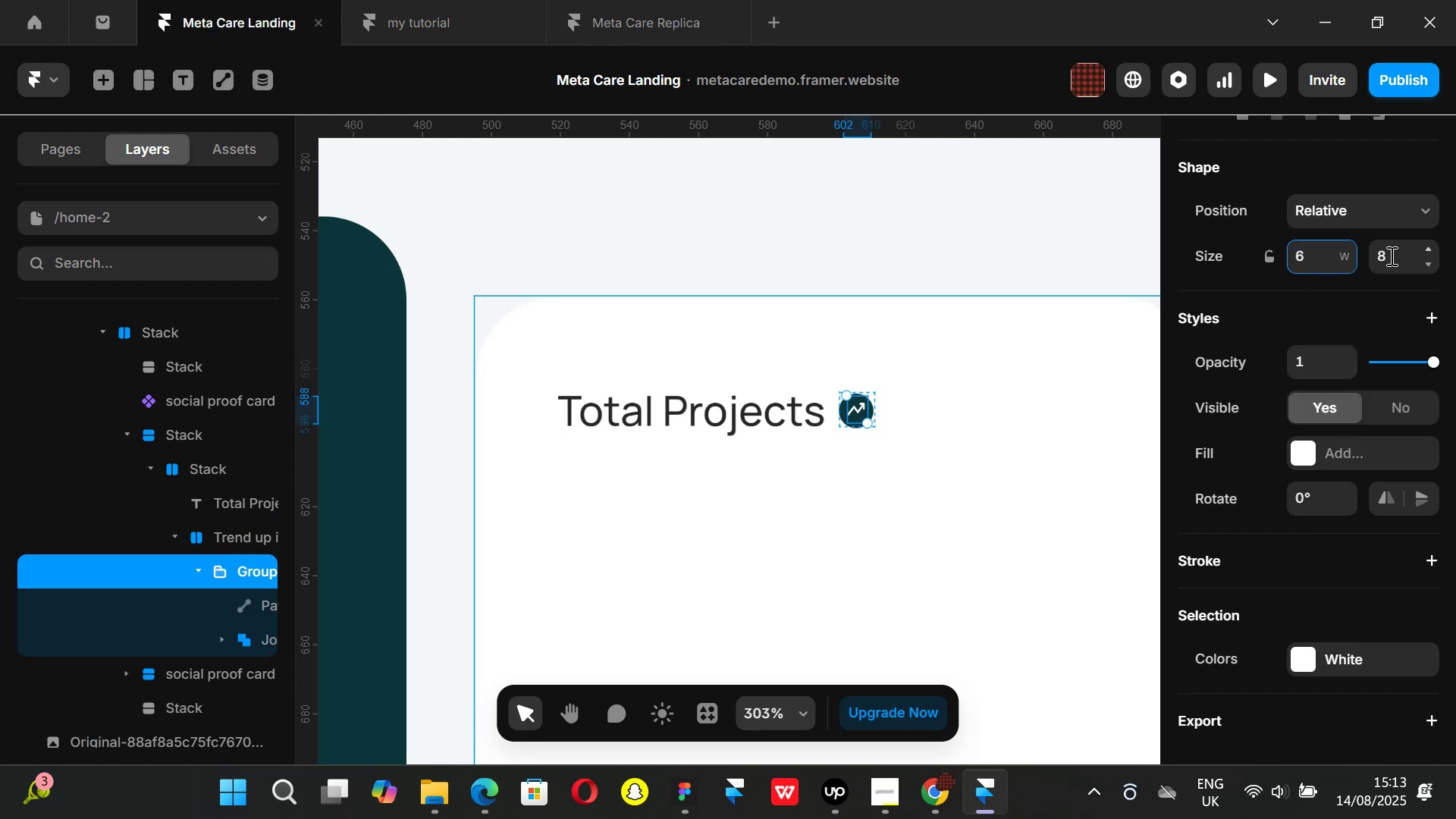 
left_click([1390, 255])
 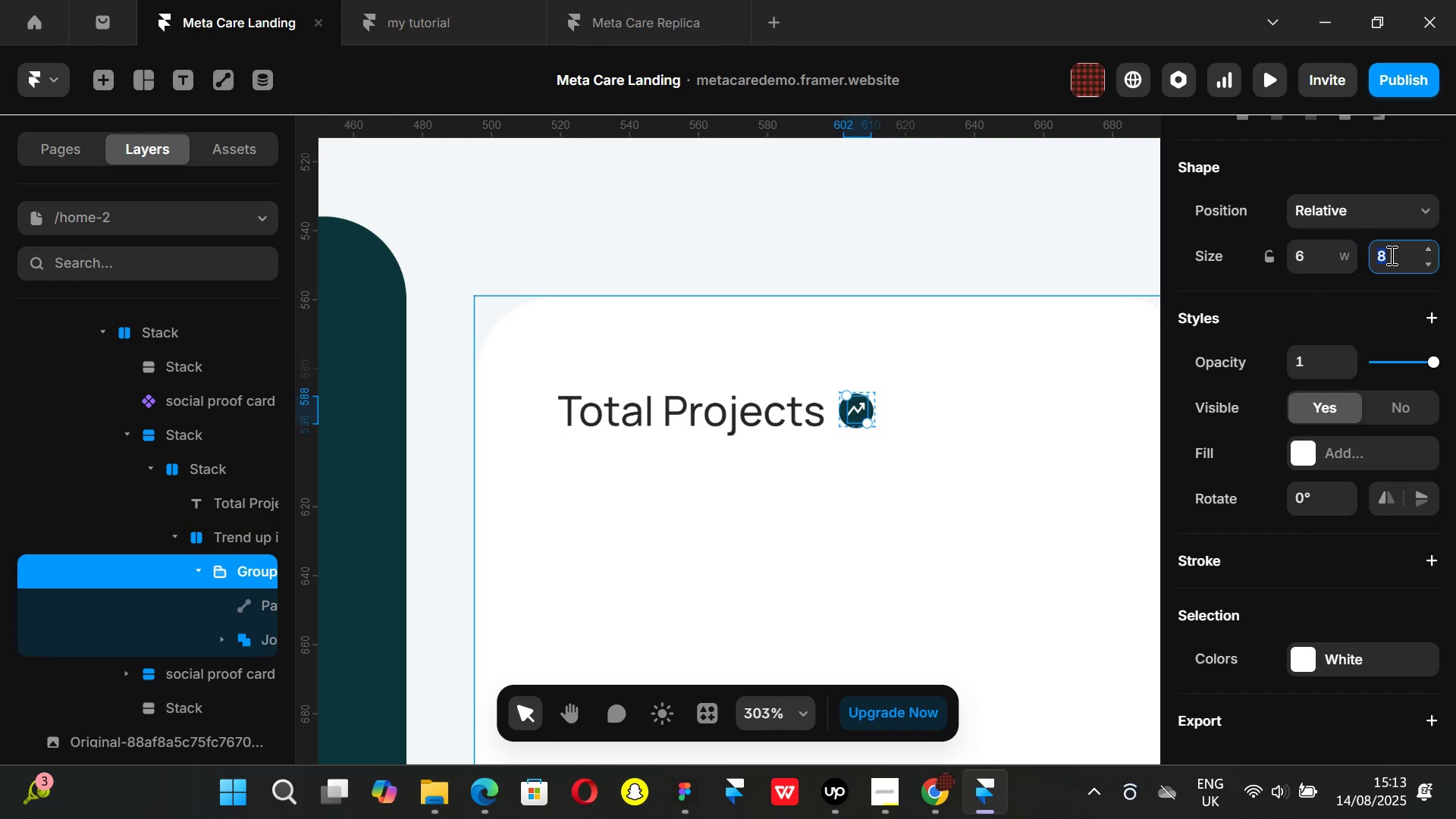 
key(6)
 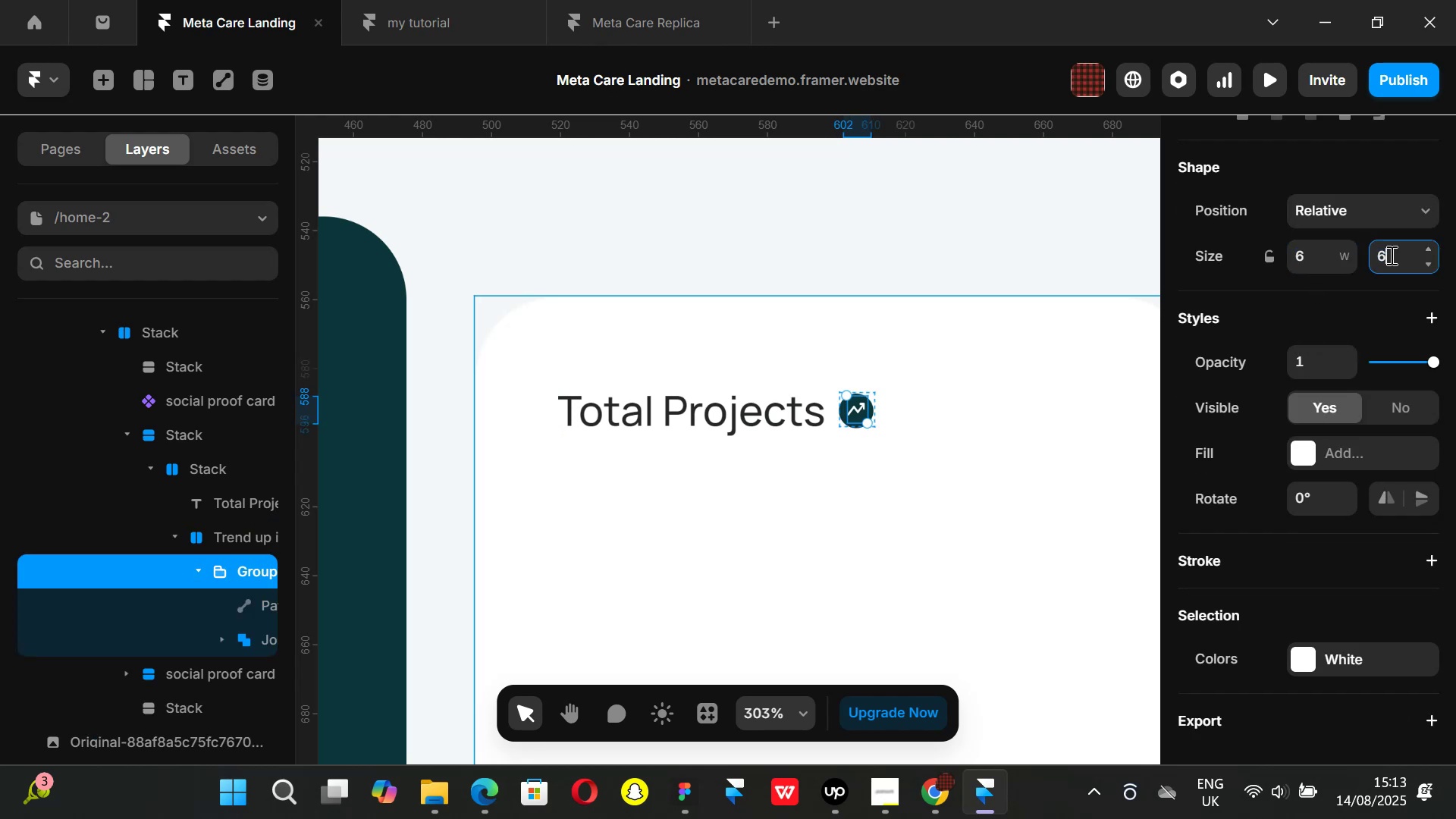 
key(Enter)
 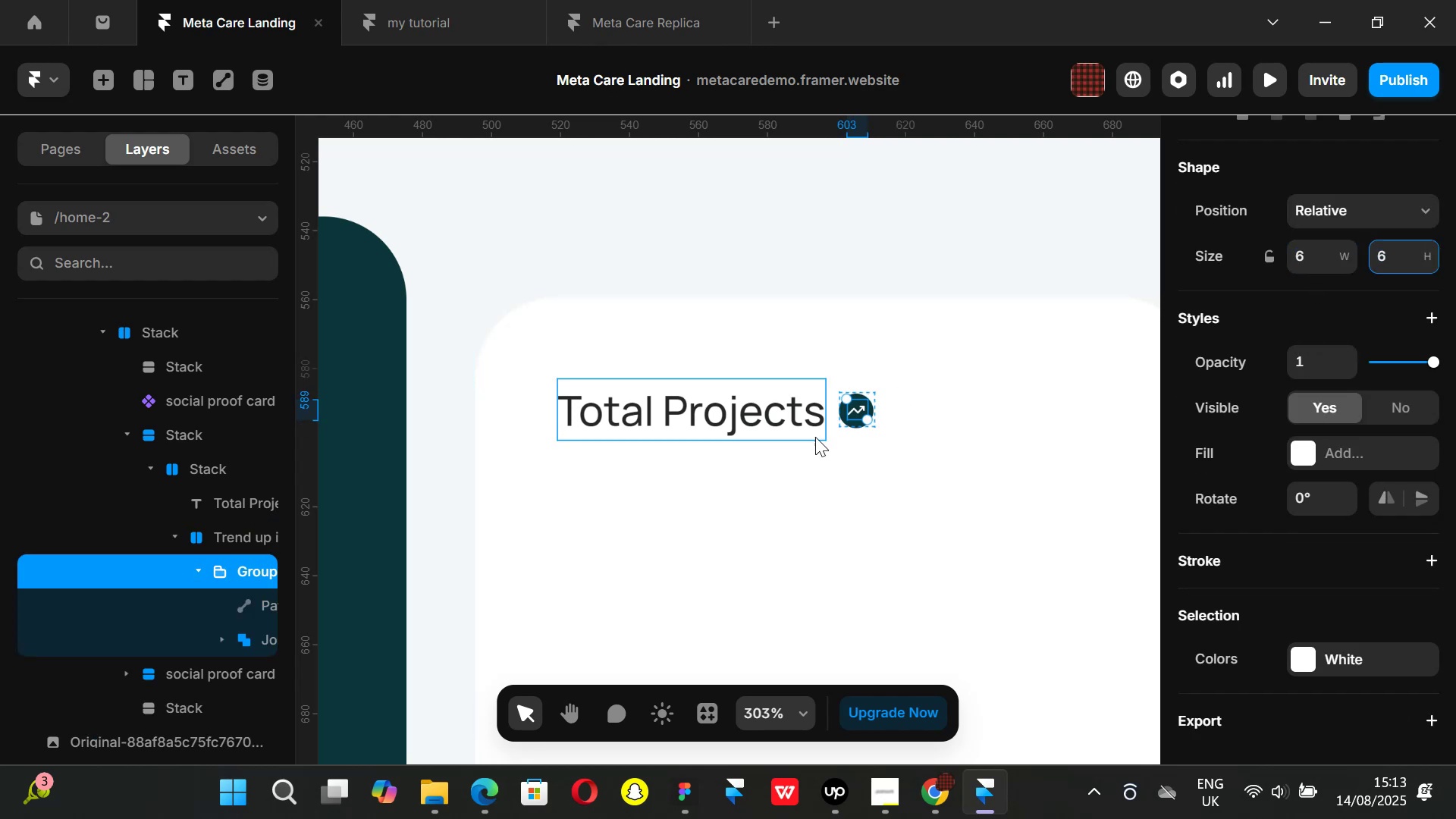 
left_click([824, 515])
 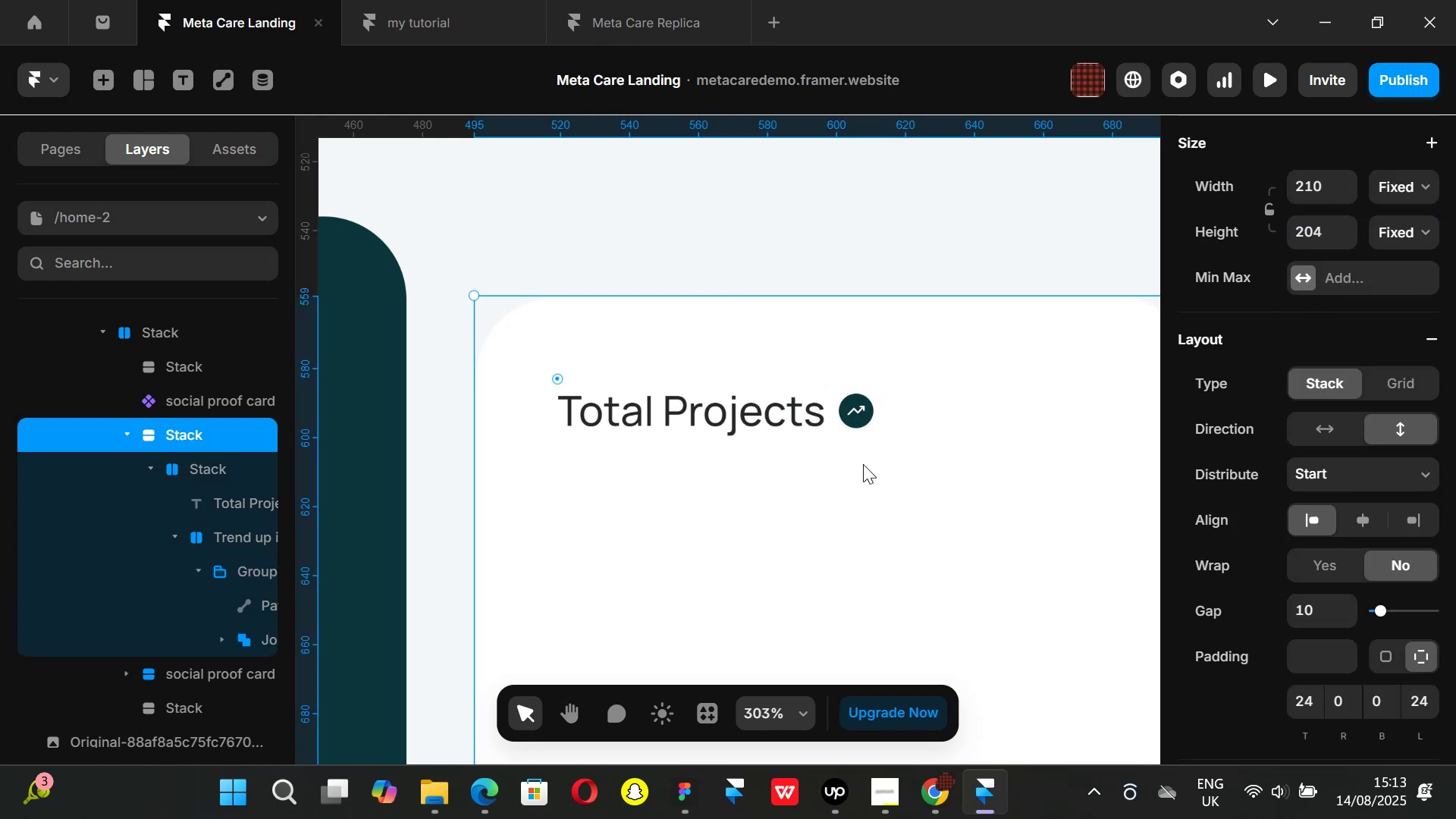 
hold_key(key=ControlLeft, duration=1.15)
scroll: coordinate [866, 458], scroll_direction: down, amount: 7.0
 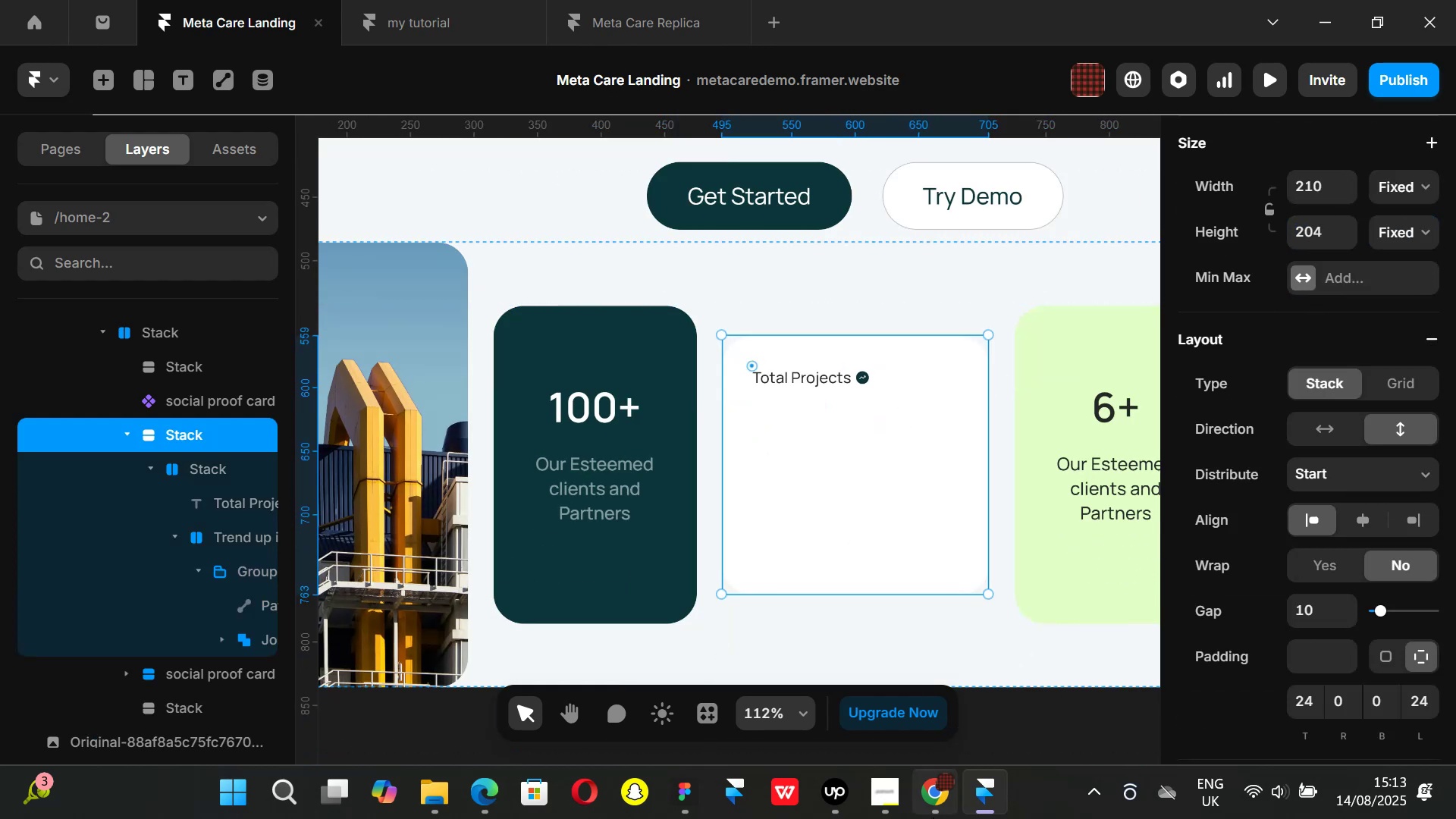 
left_click([932, 818])
 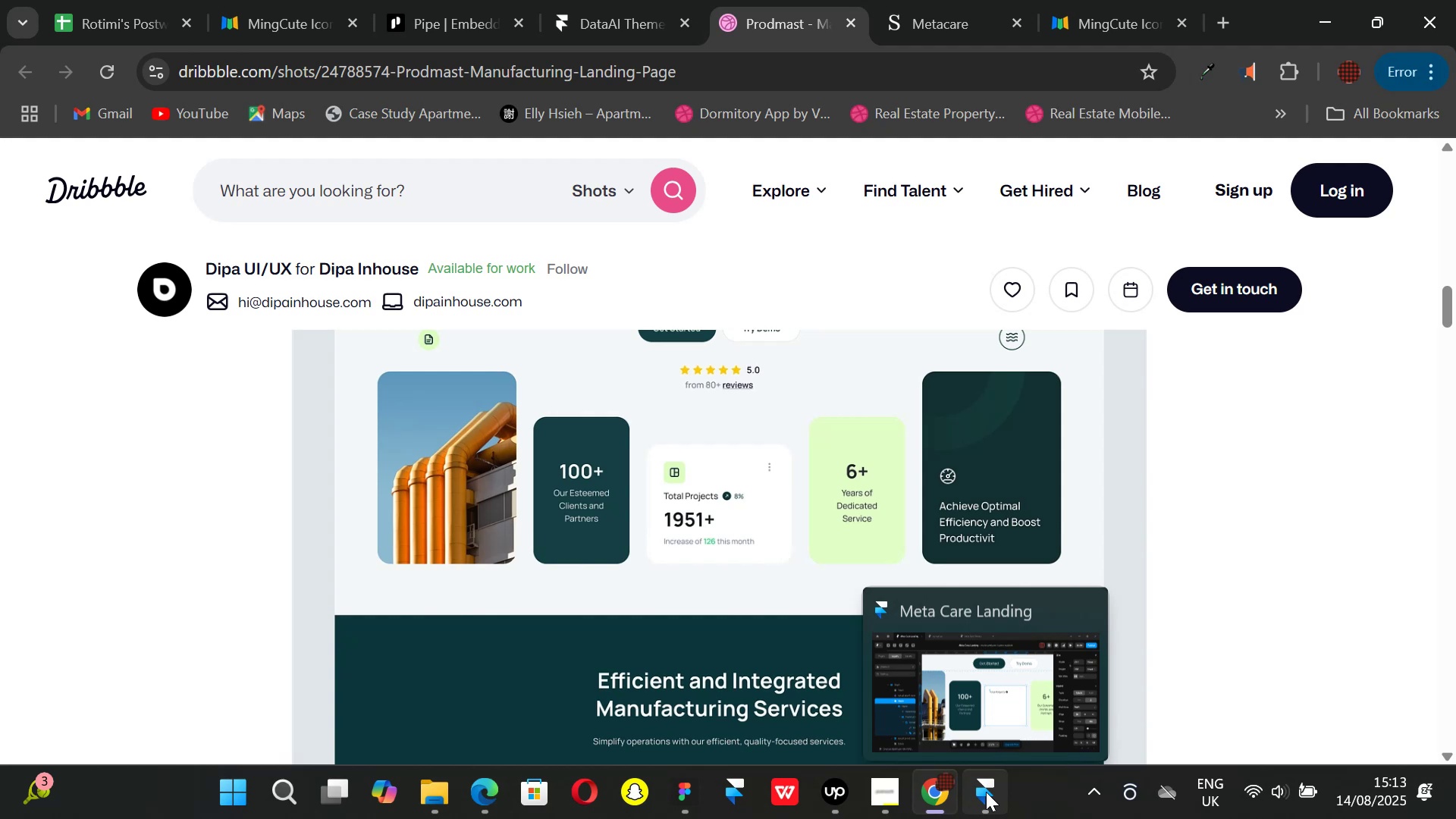 
left_click([986, 792])
 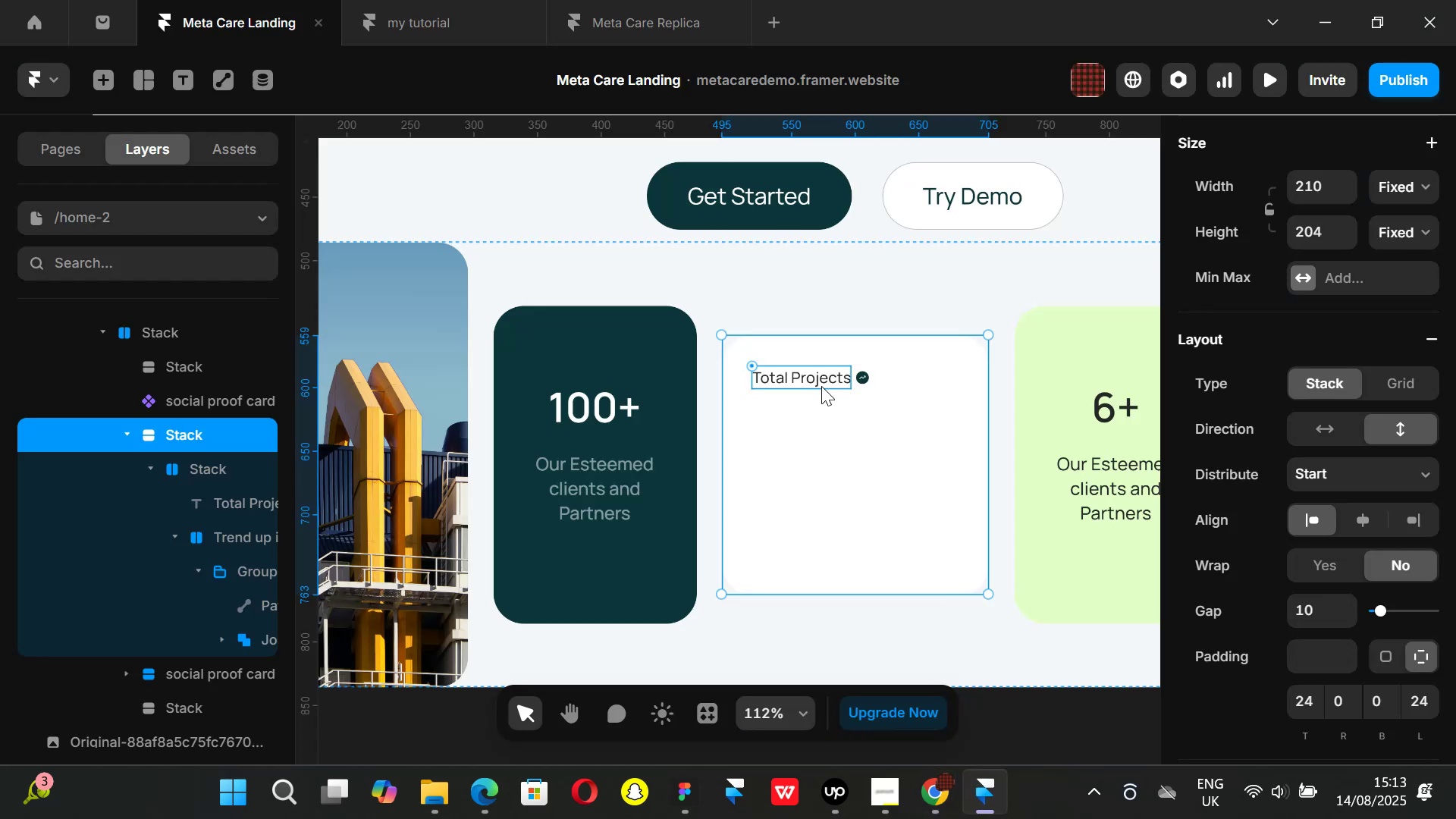 
left_click([821, 386])
 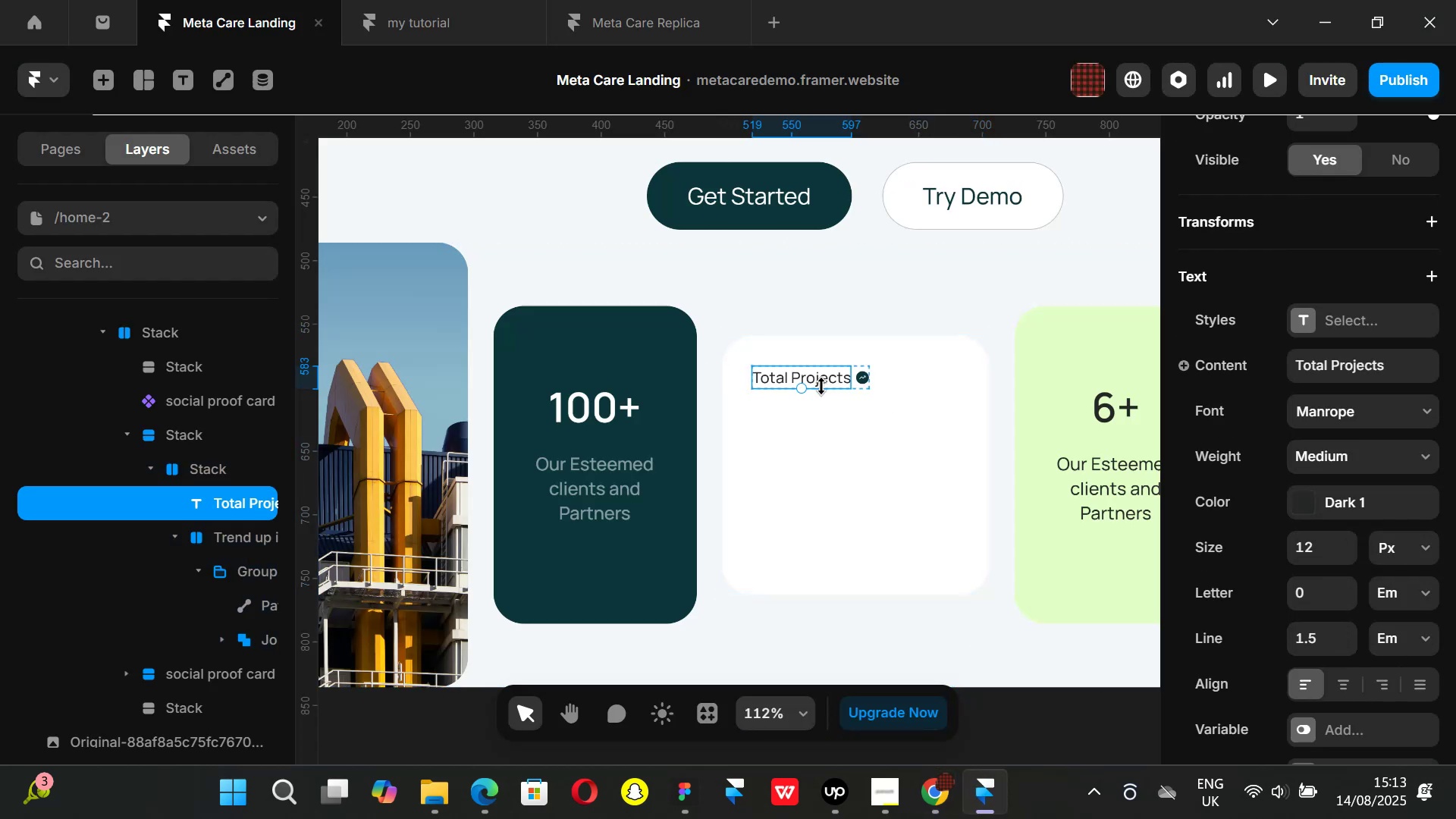 
key(Control+ControlLeft)
 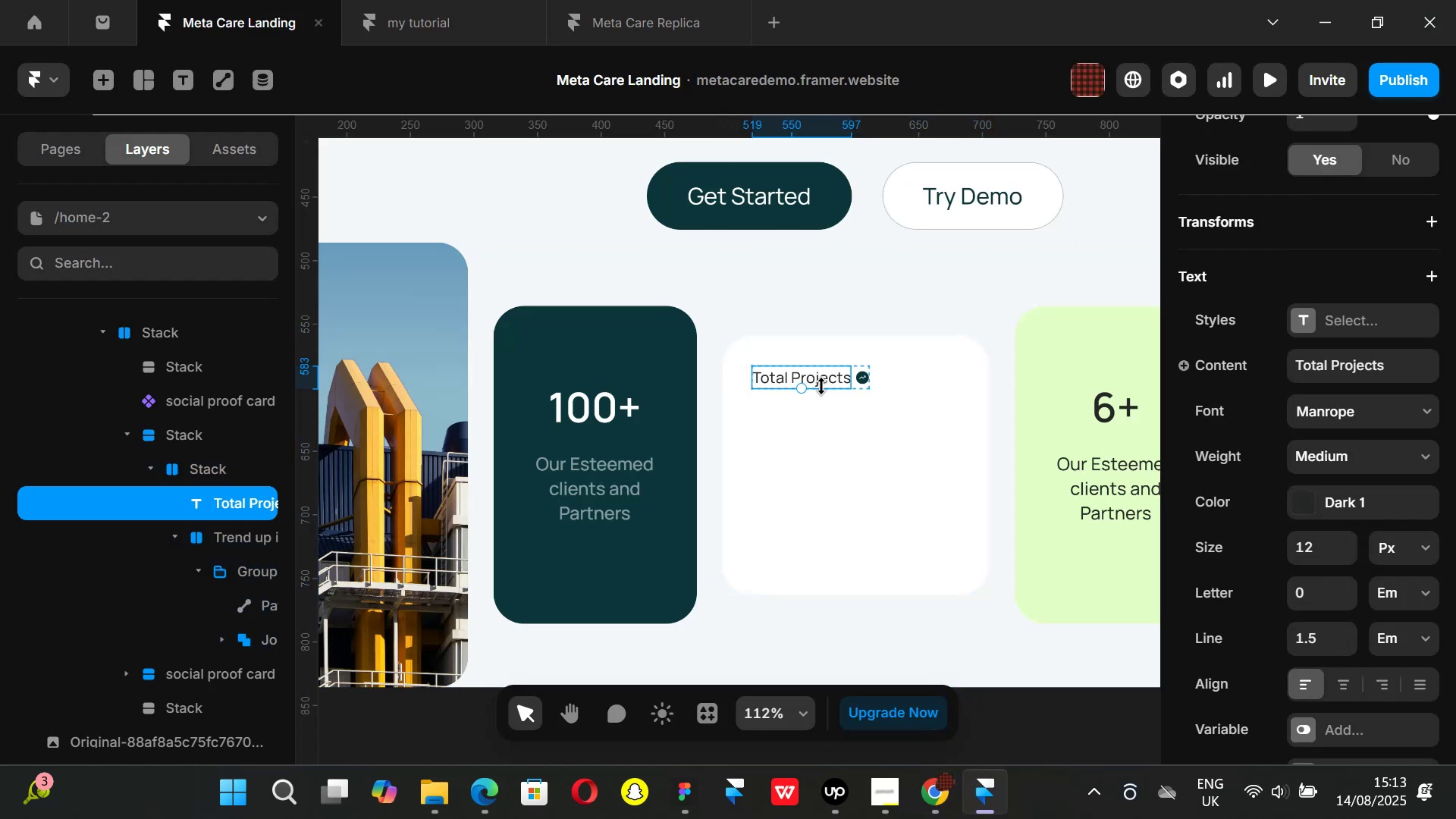 
key(Control+D)
 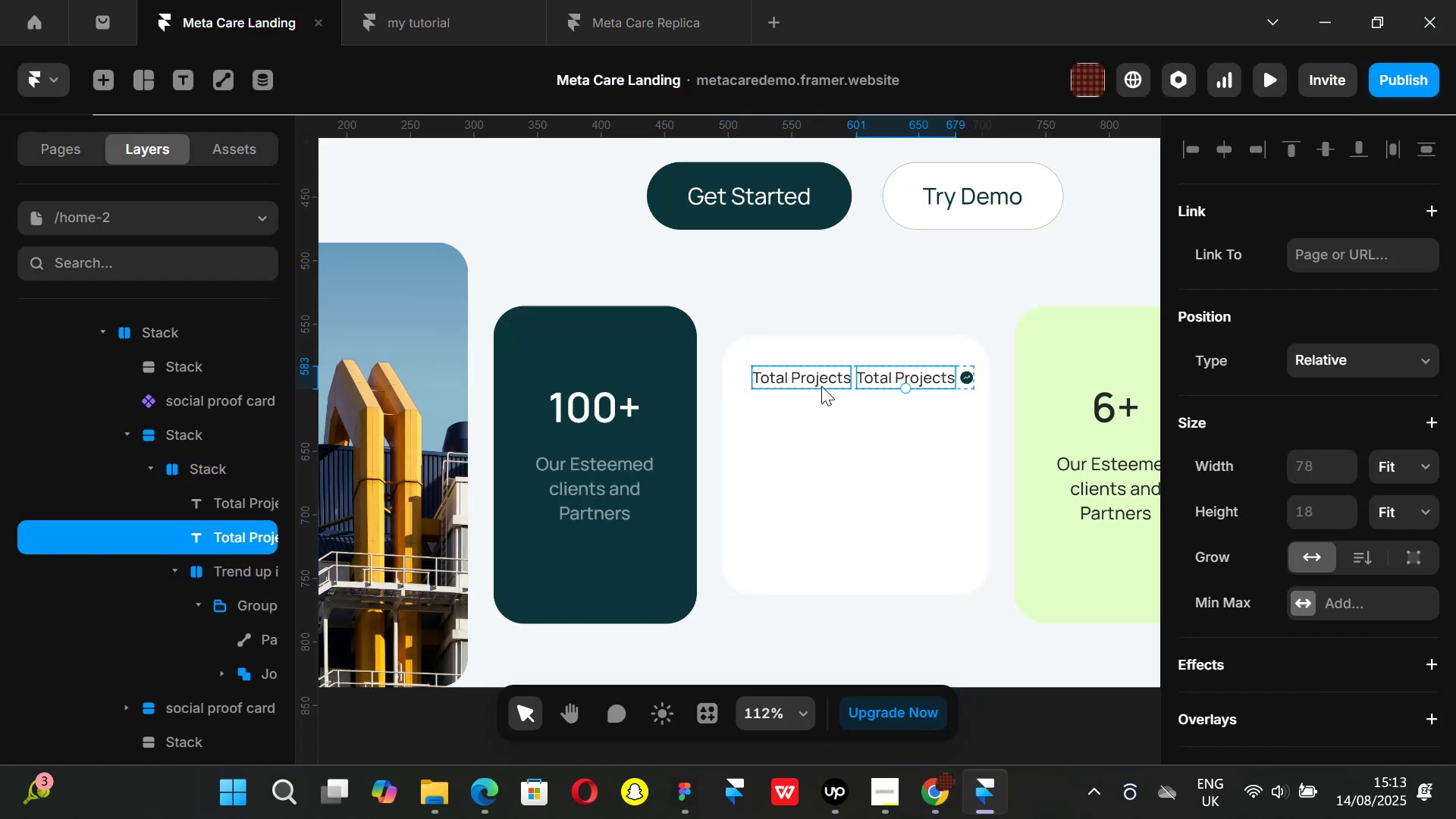 
key(ArrowRight)
 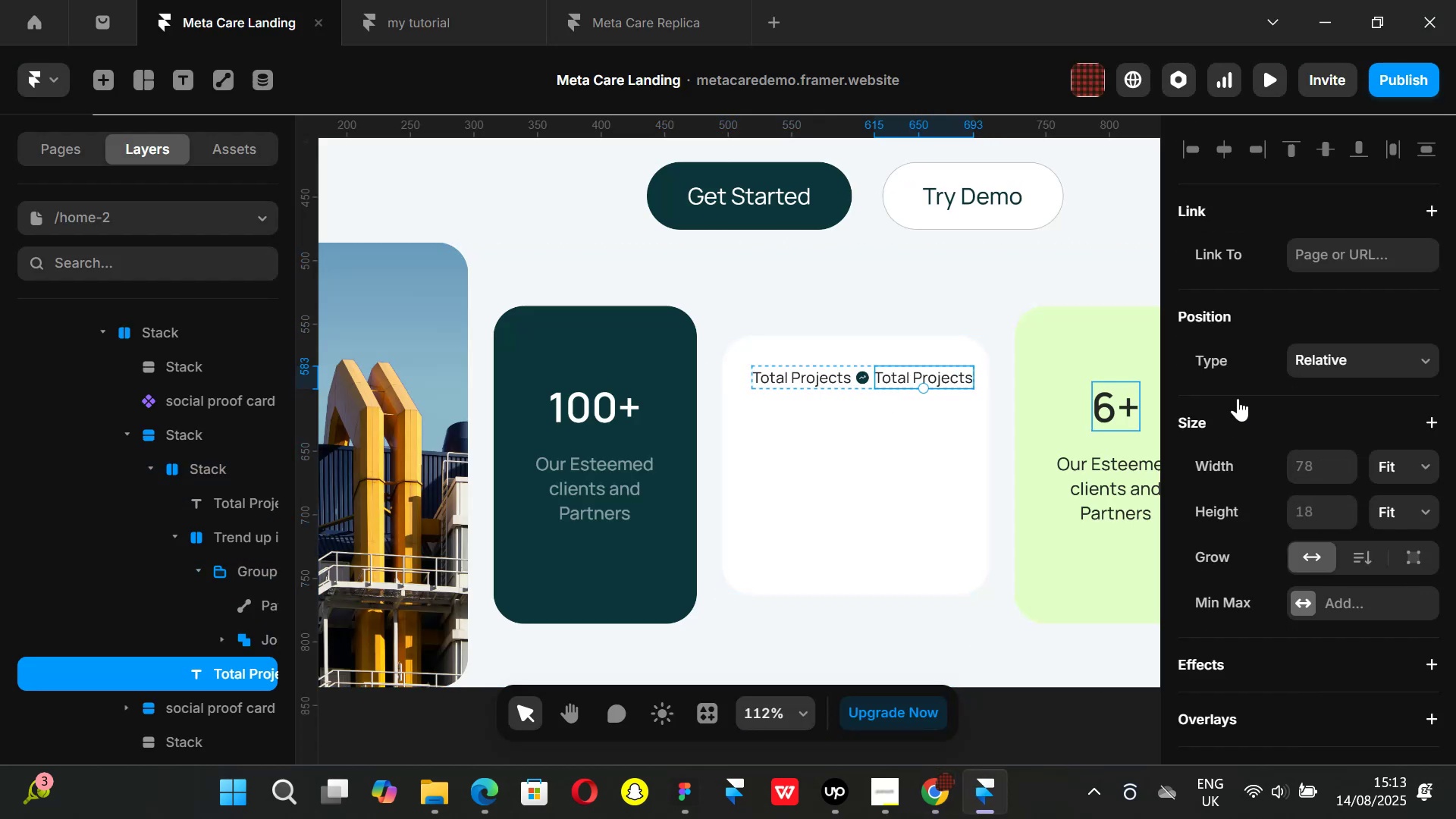 
scroll: coordinate [1326, 648], scroll_direction: down, amount: 4.0
 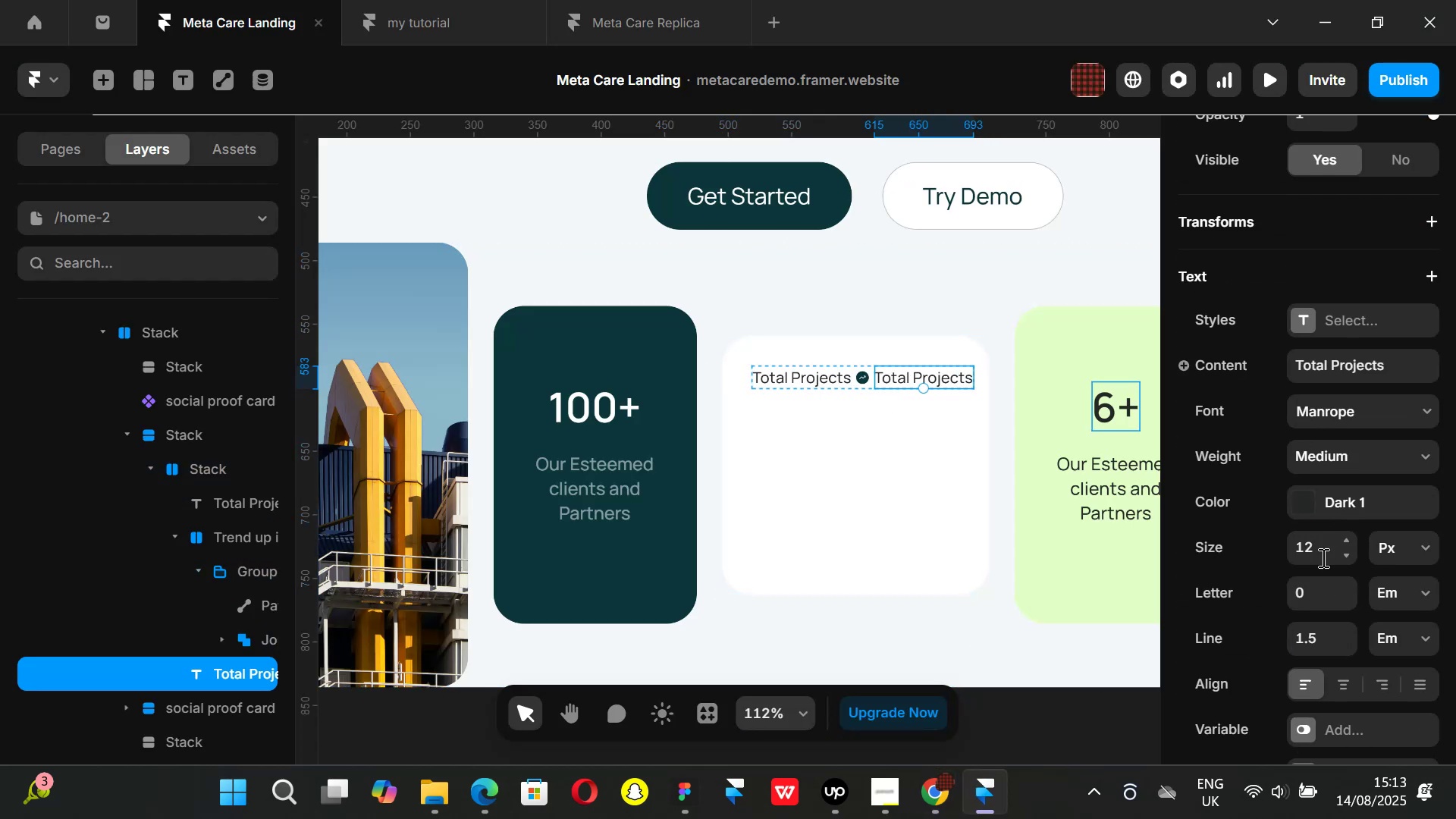 
left_click([1321, 552])
 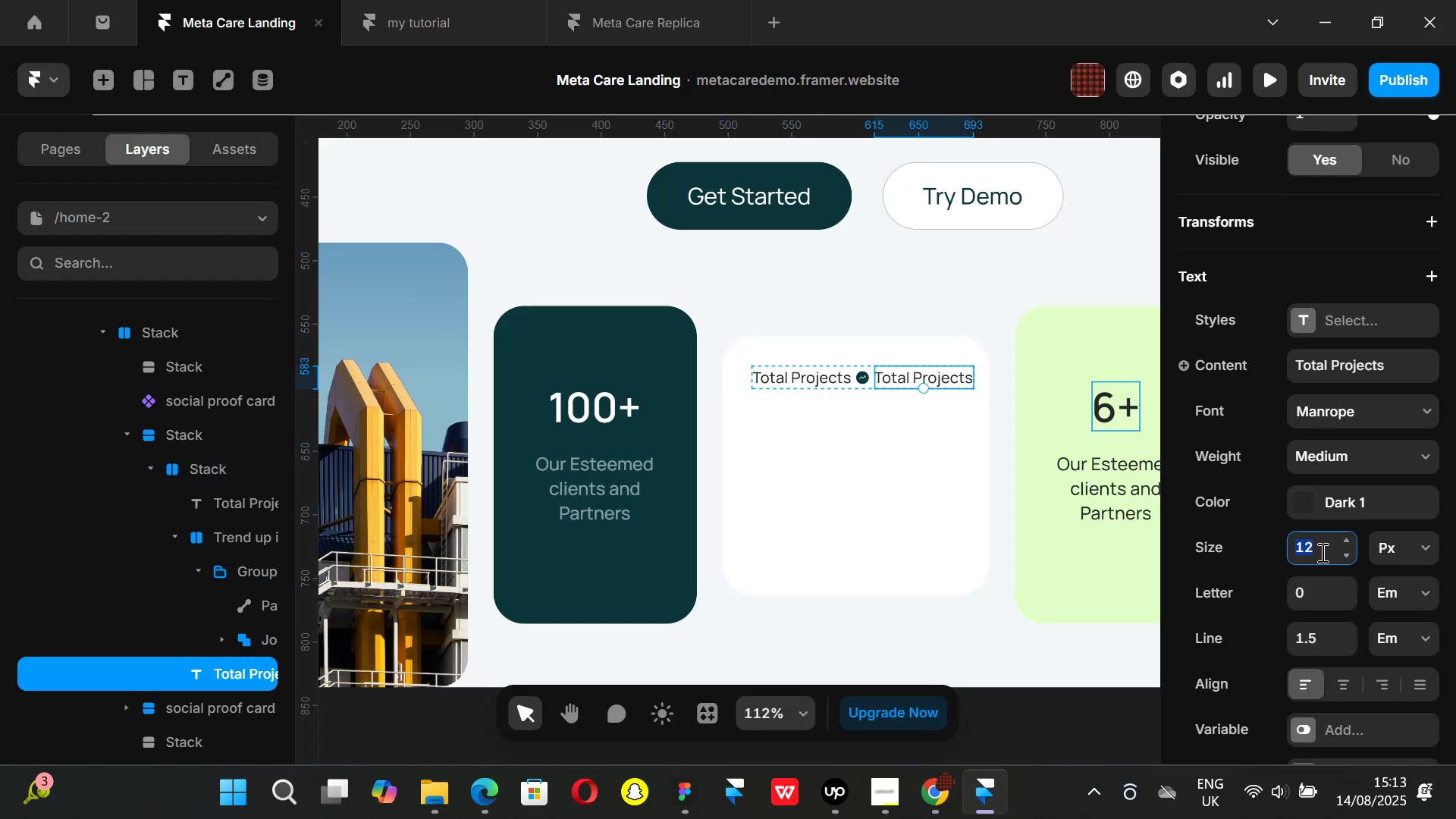 
key(8)
 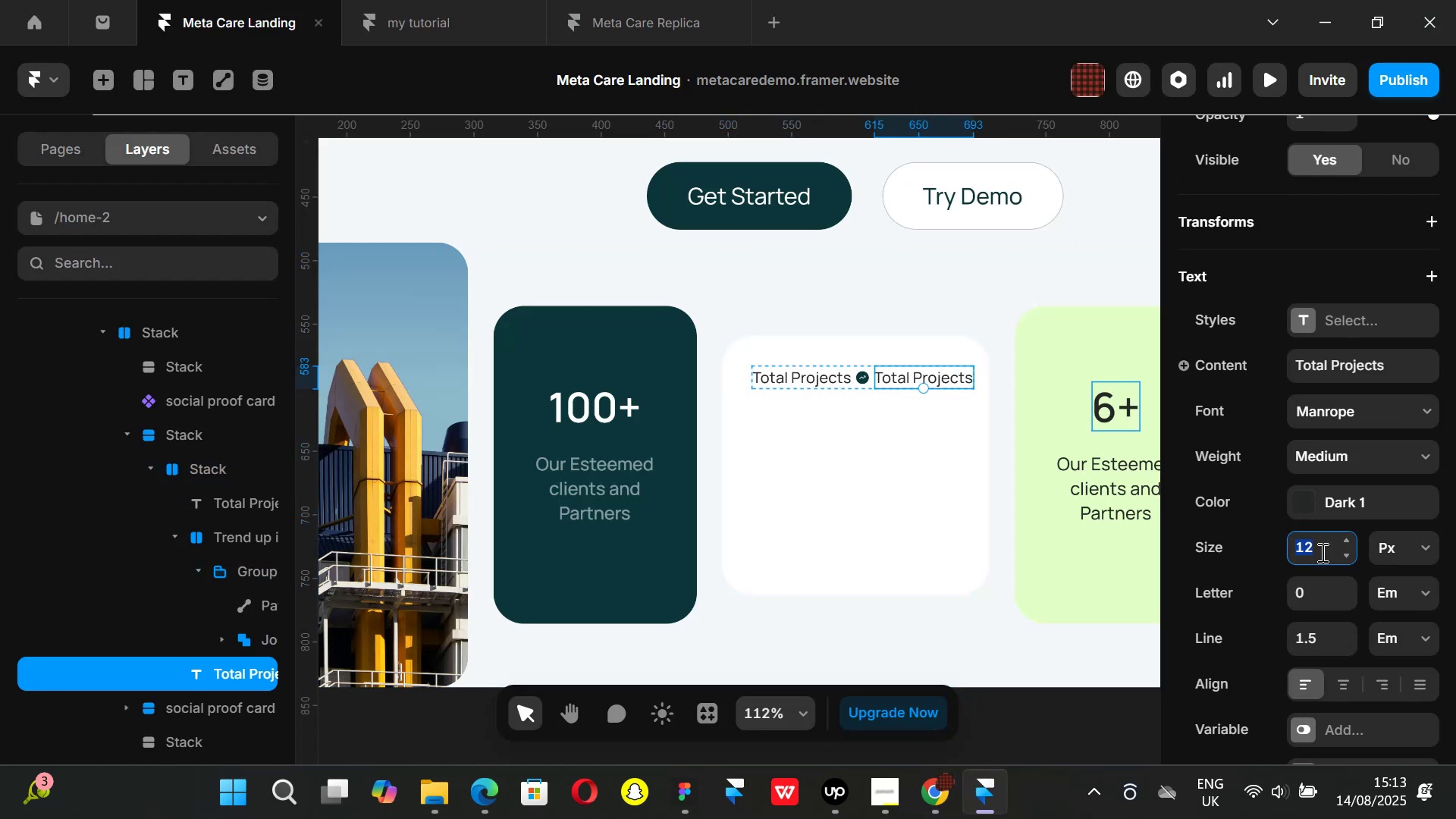 
key(Enter)
 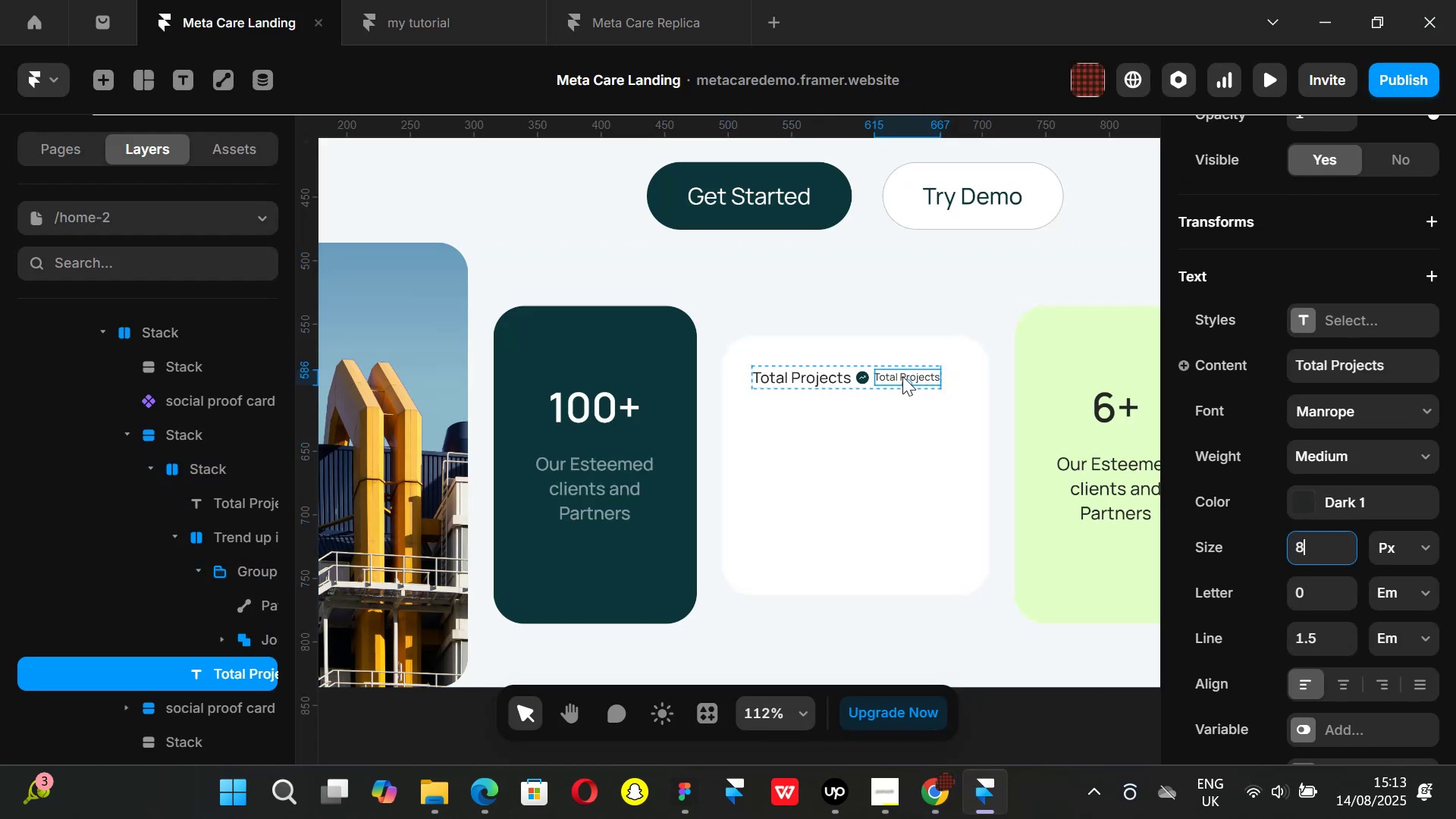 
double_click([902, 376])
 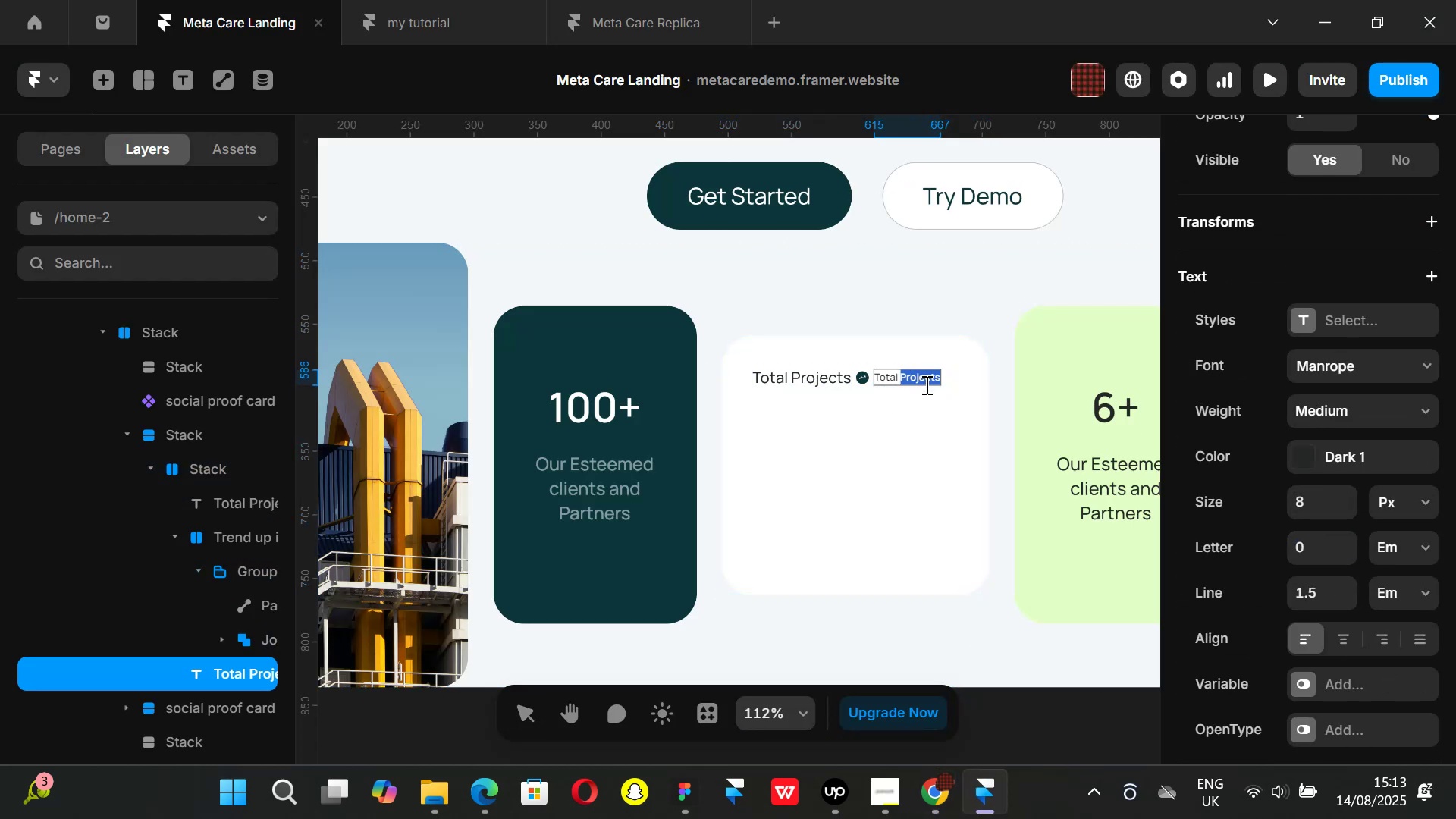 
key(Backspace)
 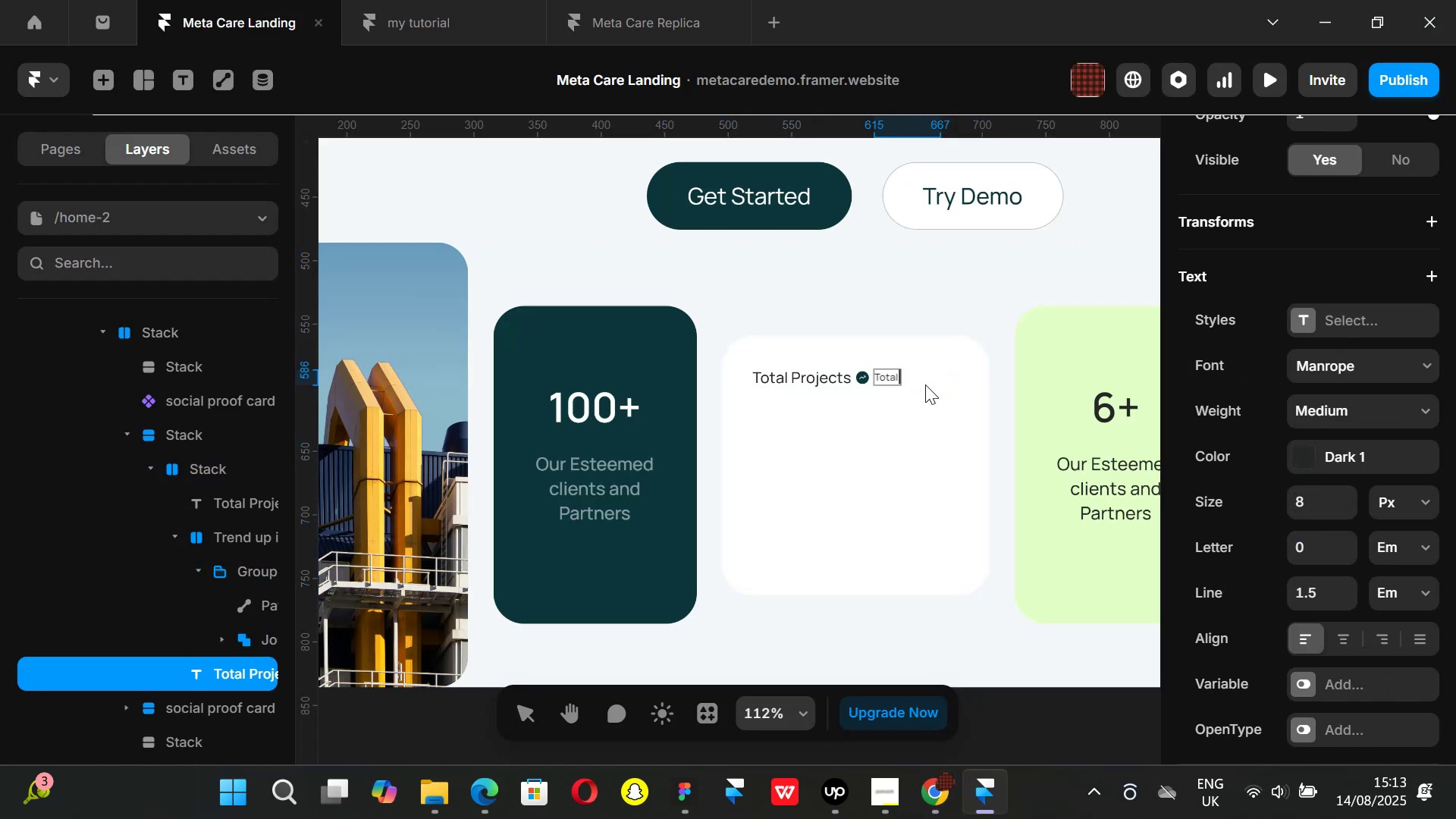 
key(Backspace)
 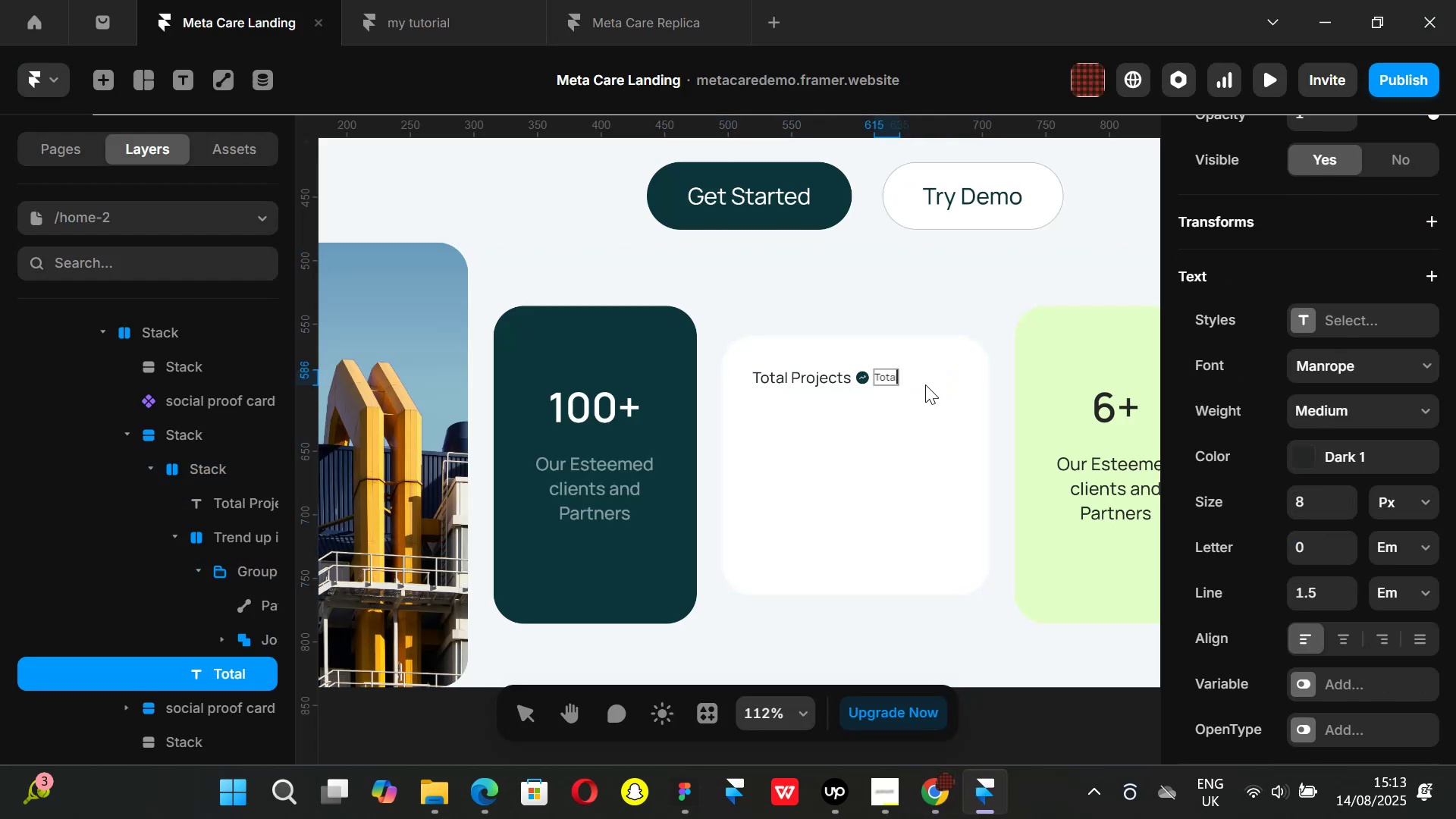 
key(Backspace)
 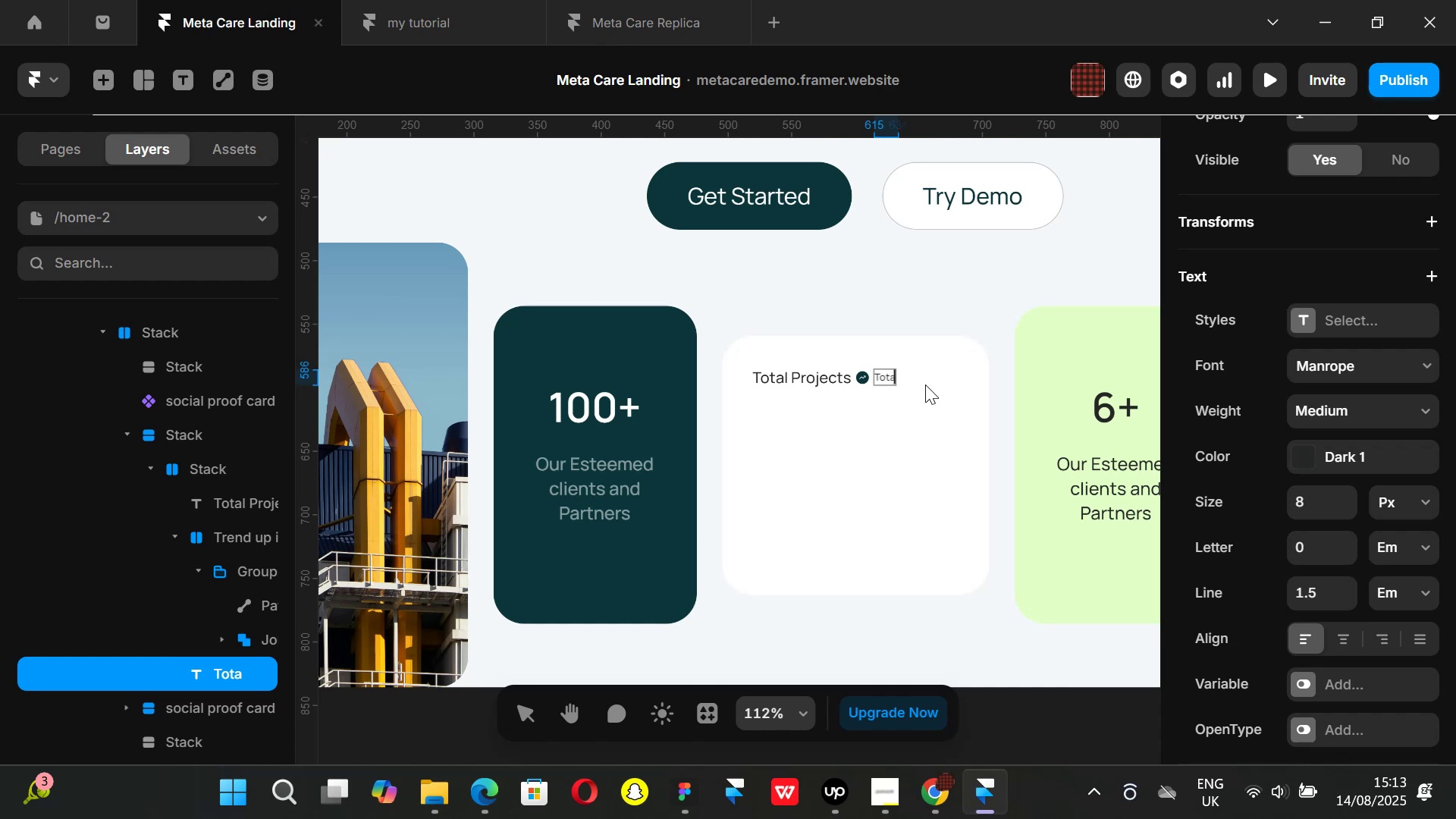 
key(Backspace)
 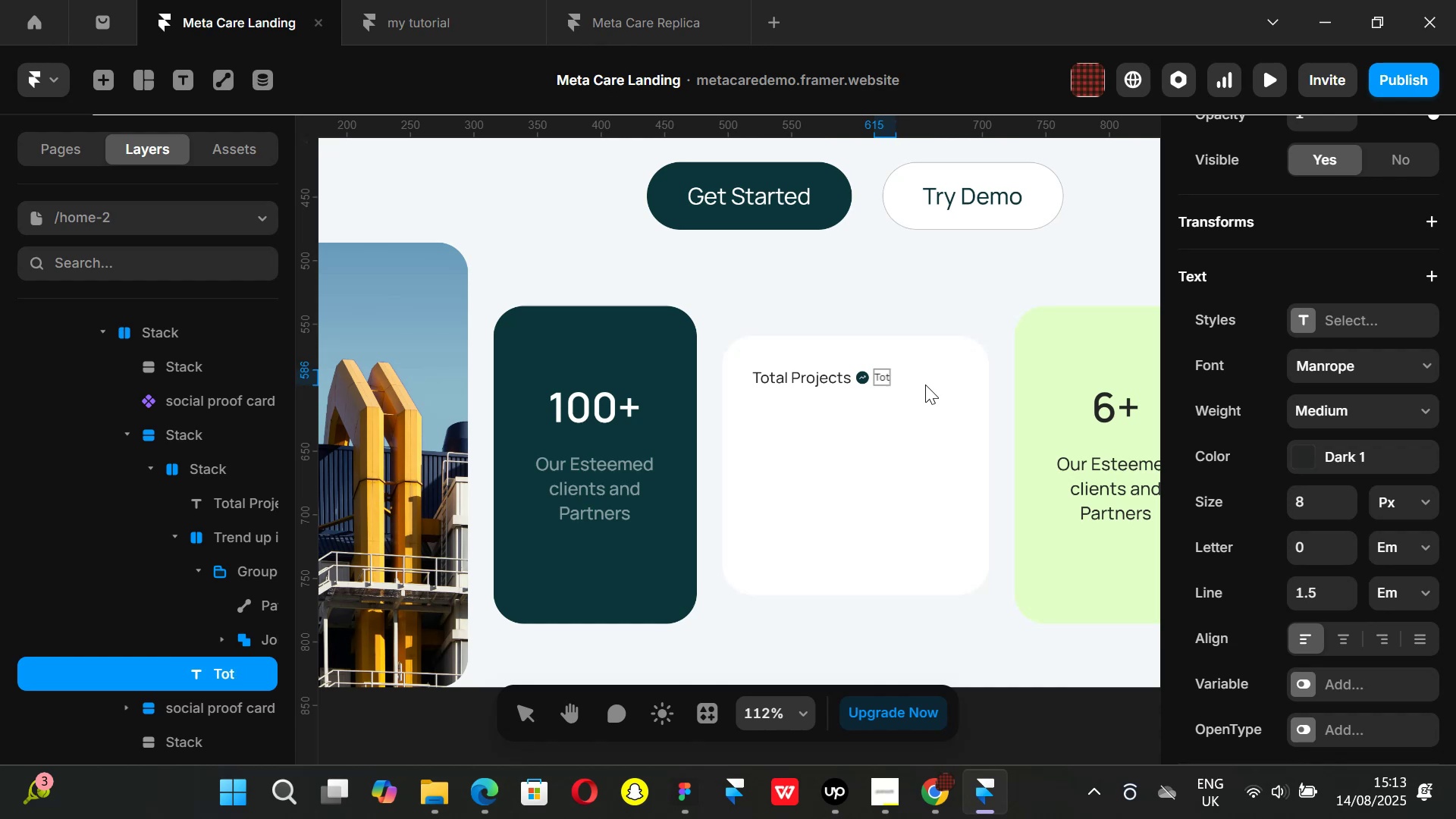 
key(Backspace)
 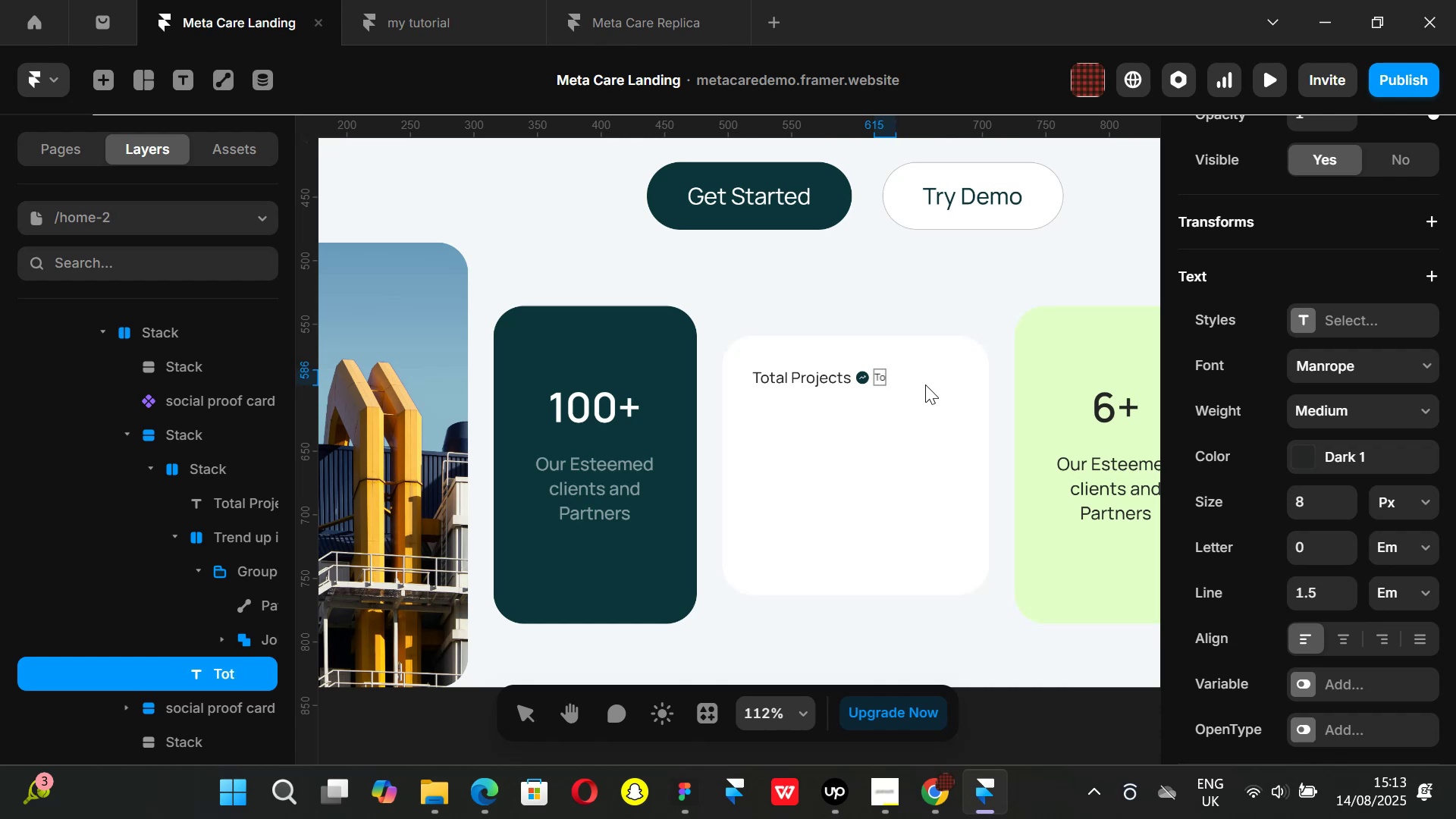 
key(Backspace)
 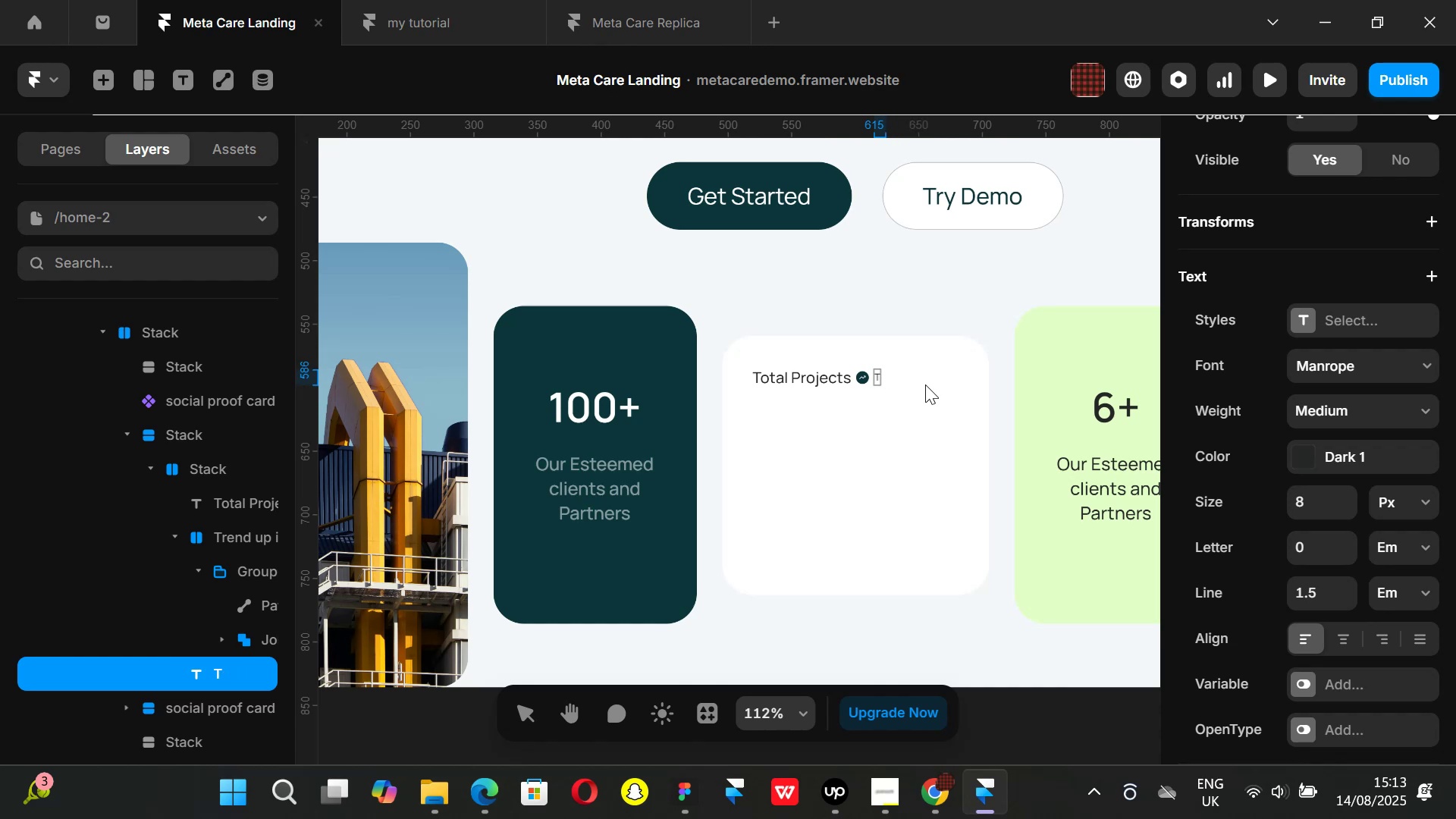 
key(Backspace)
 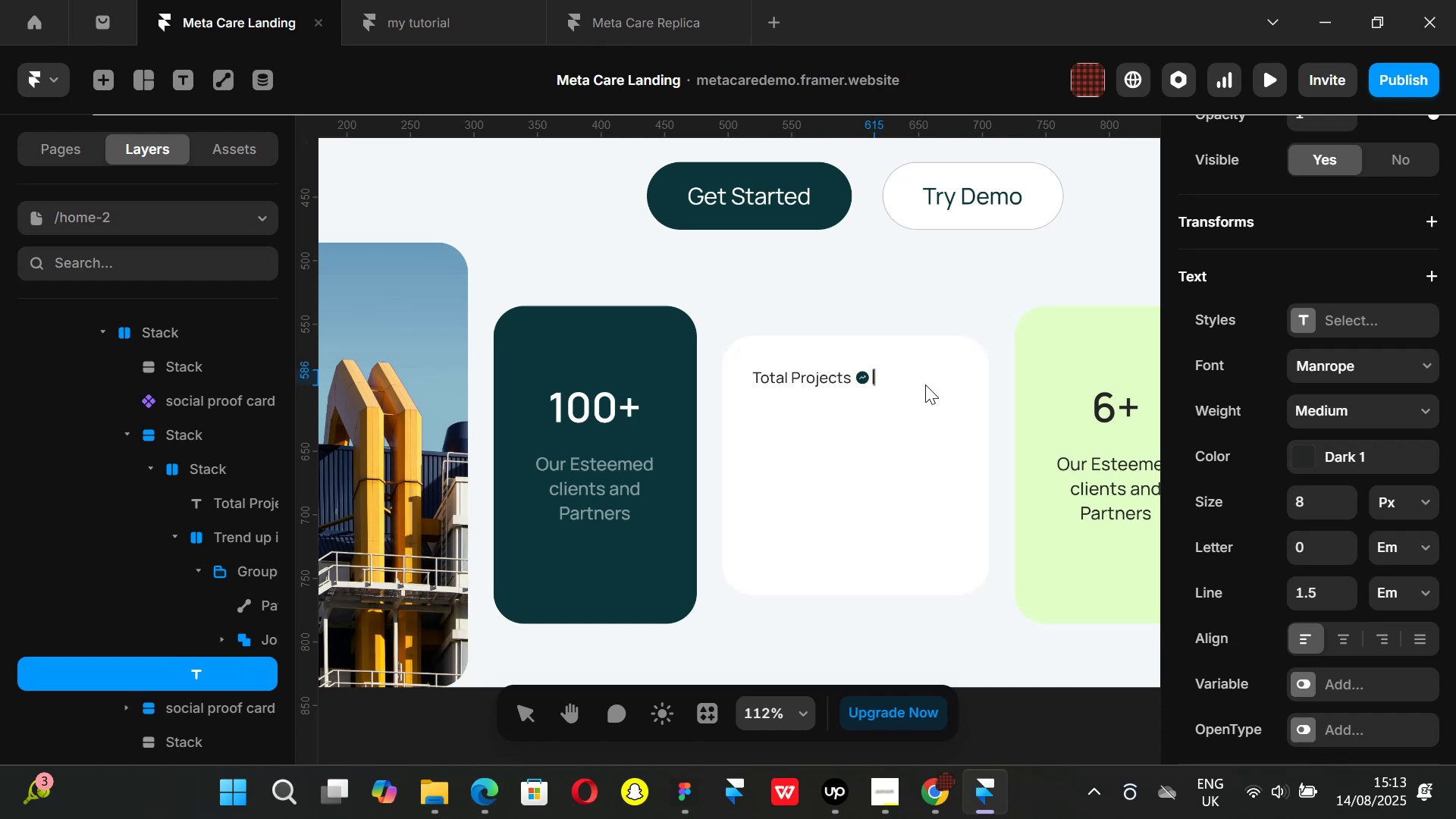 
key(8)
 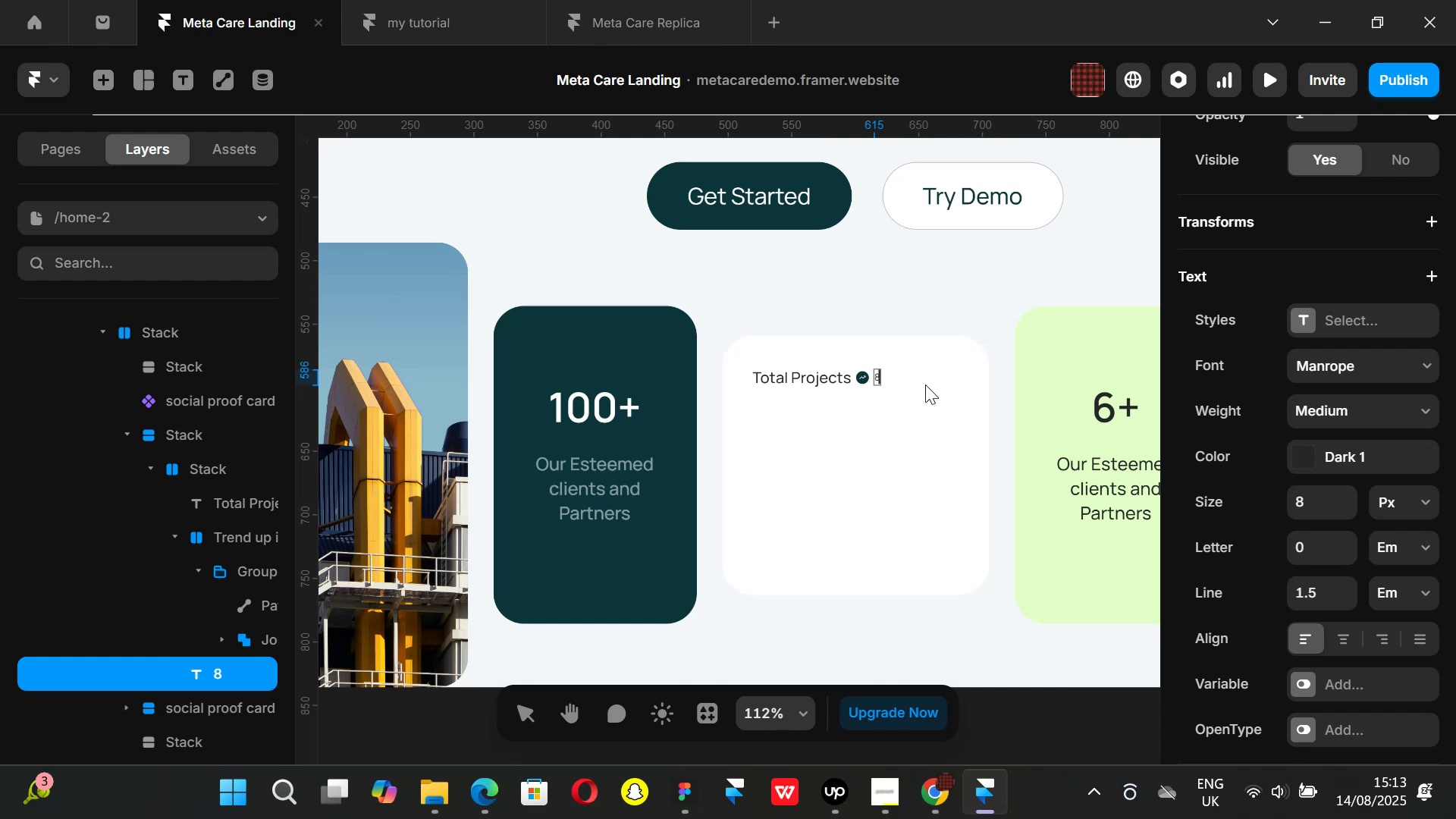 
key(Shift+ShiftLeft)
 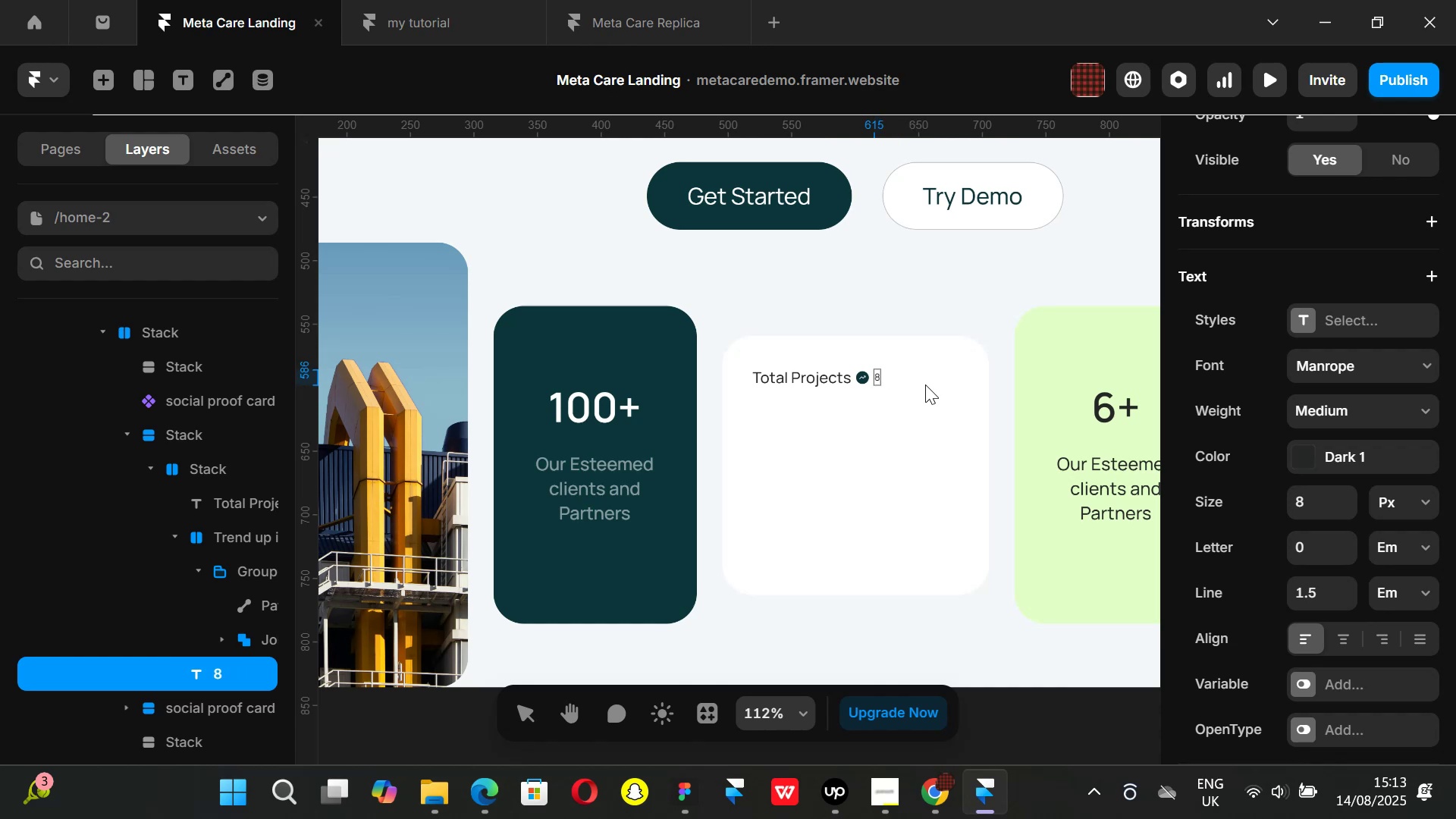 
key(Shift+5)
 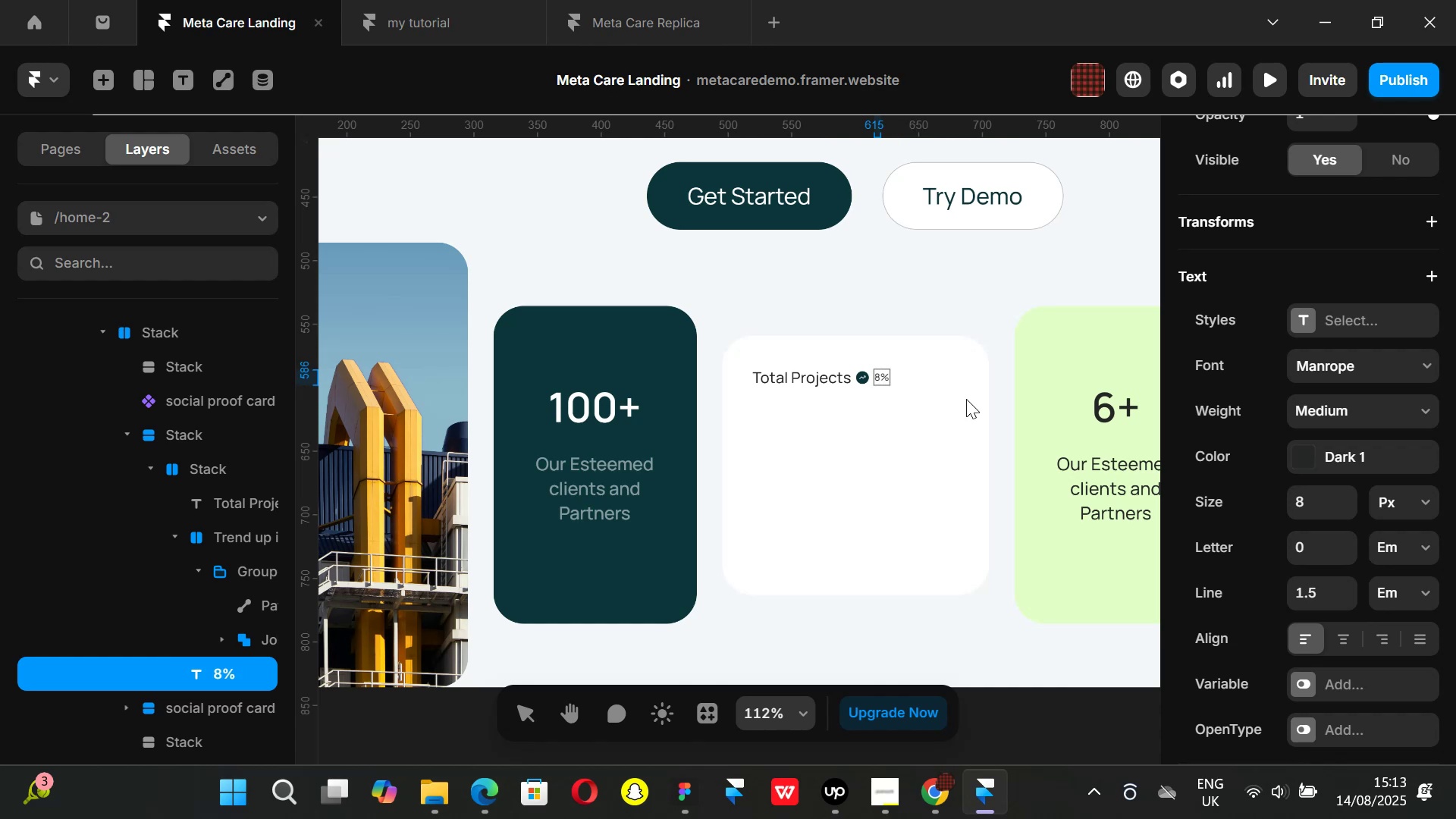 
left_click([934, 447])
 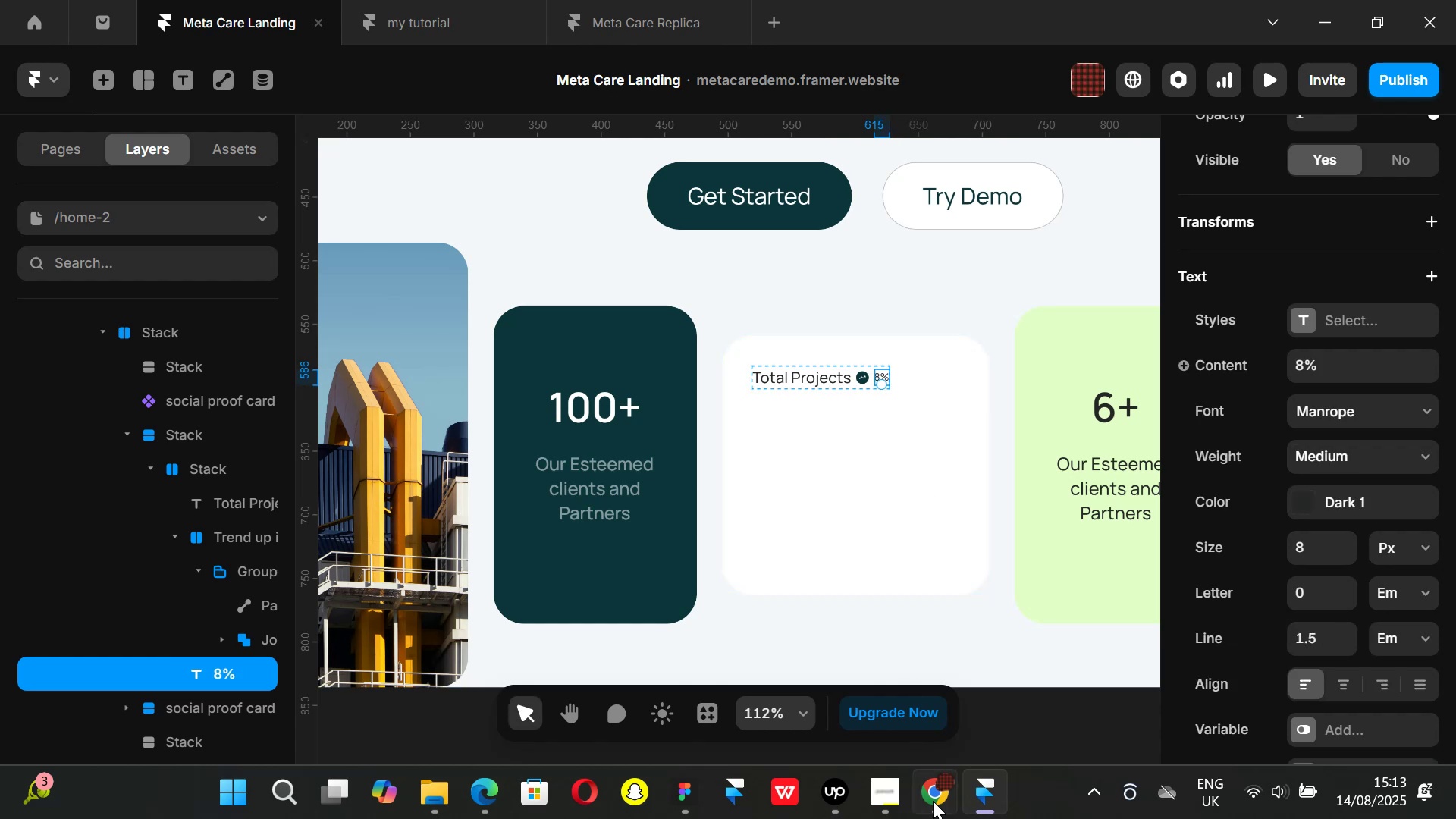 
left_click([936, 805])
 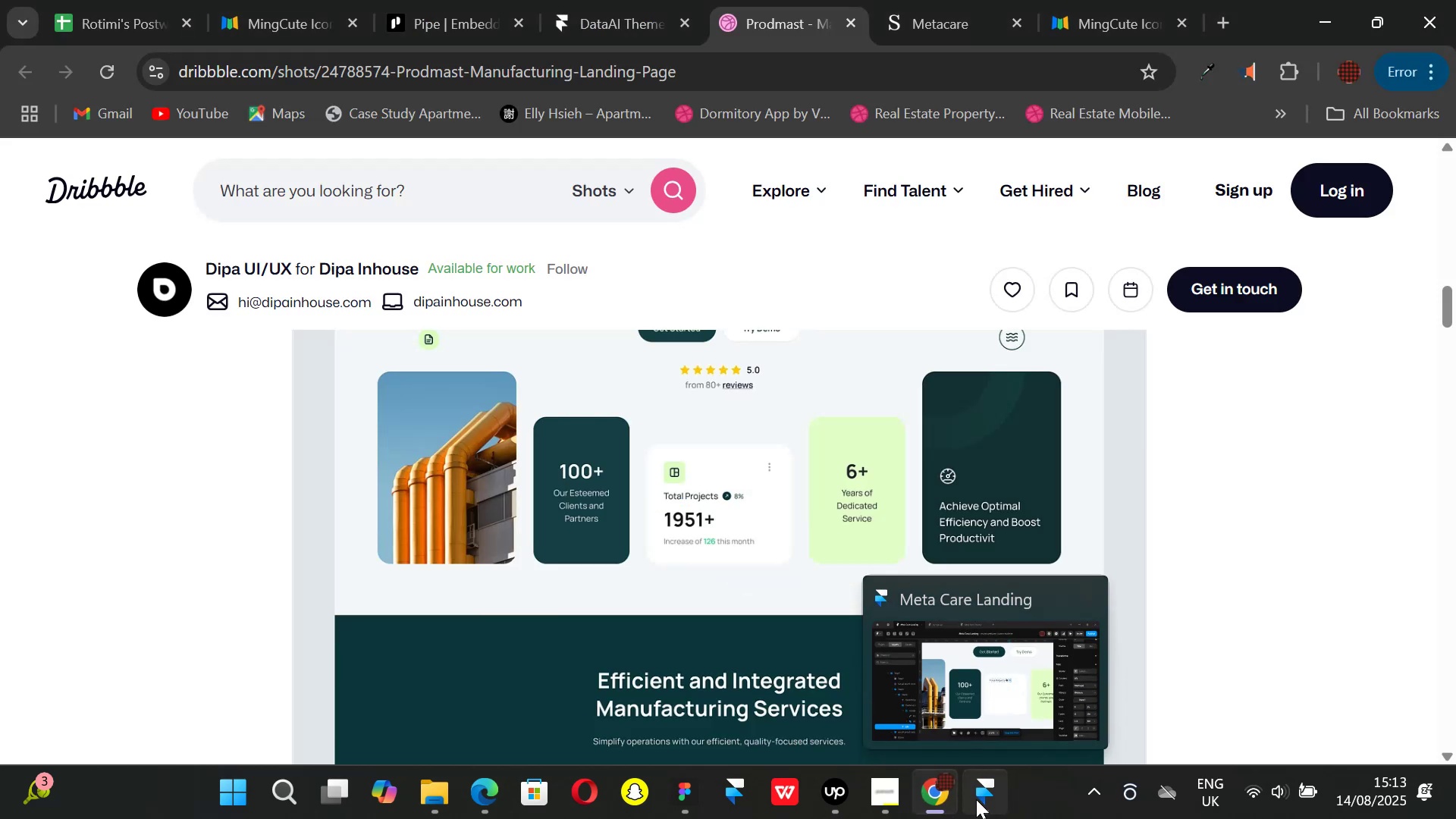 
left_click([976, 799])
 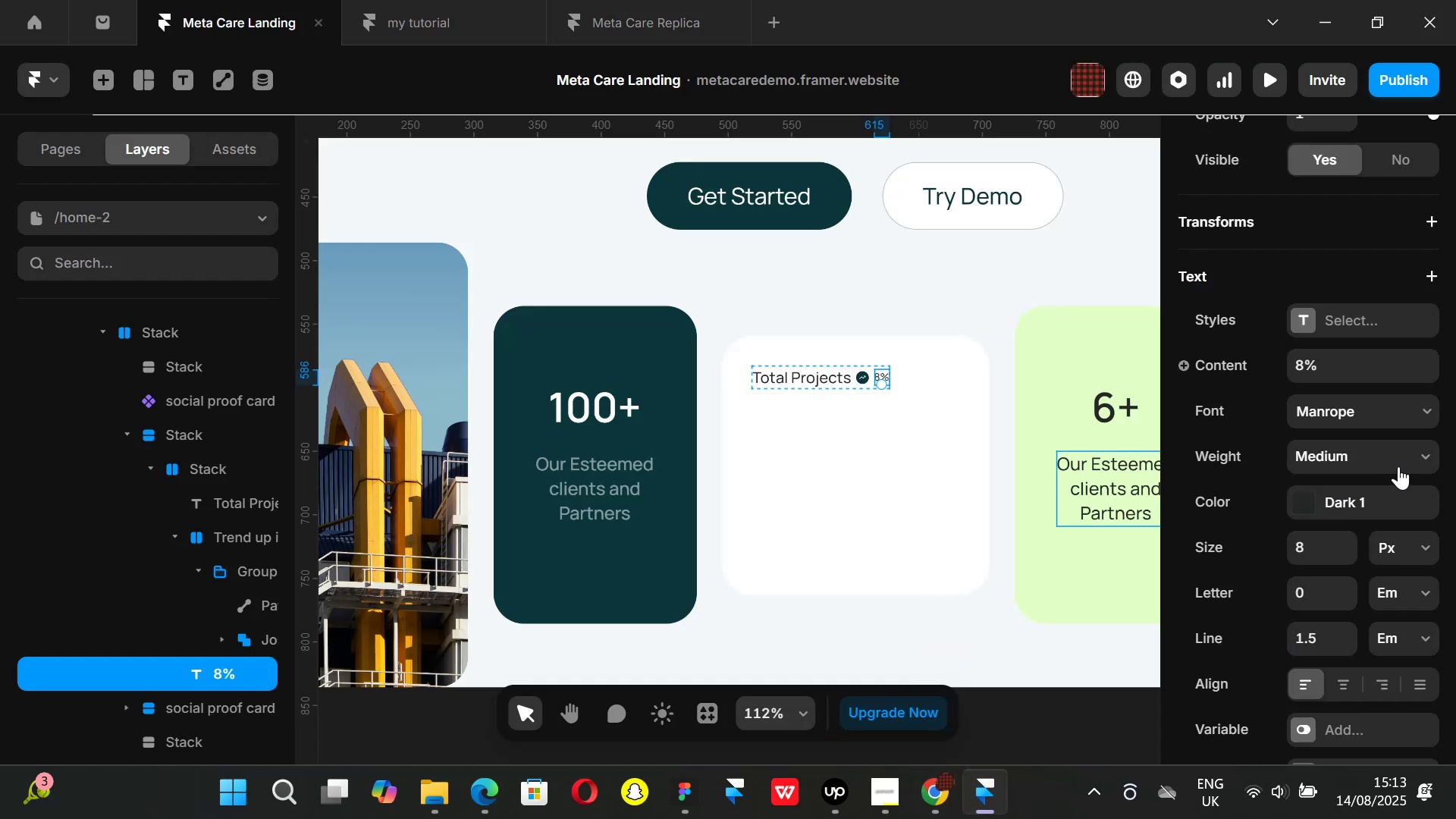 
left_click([1415, 460])
 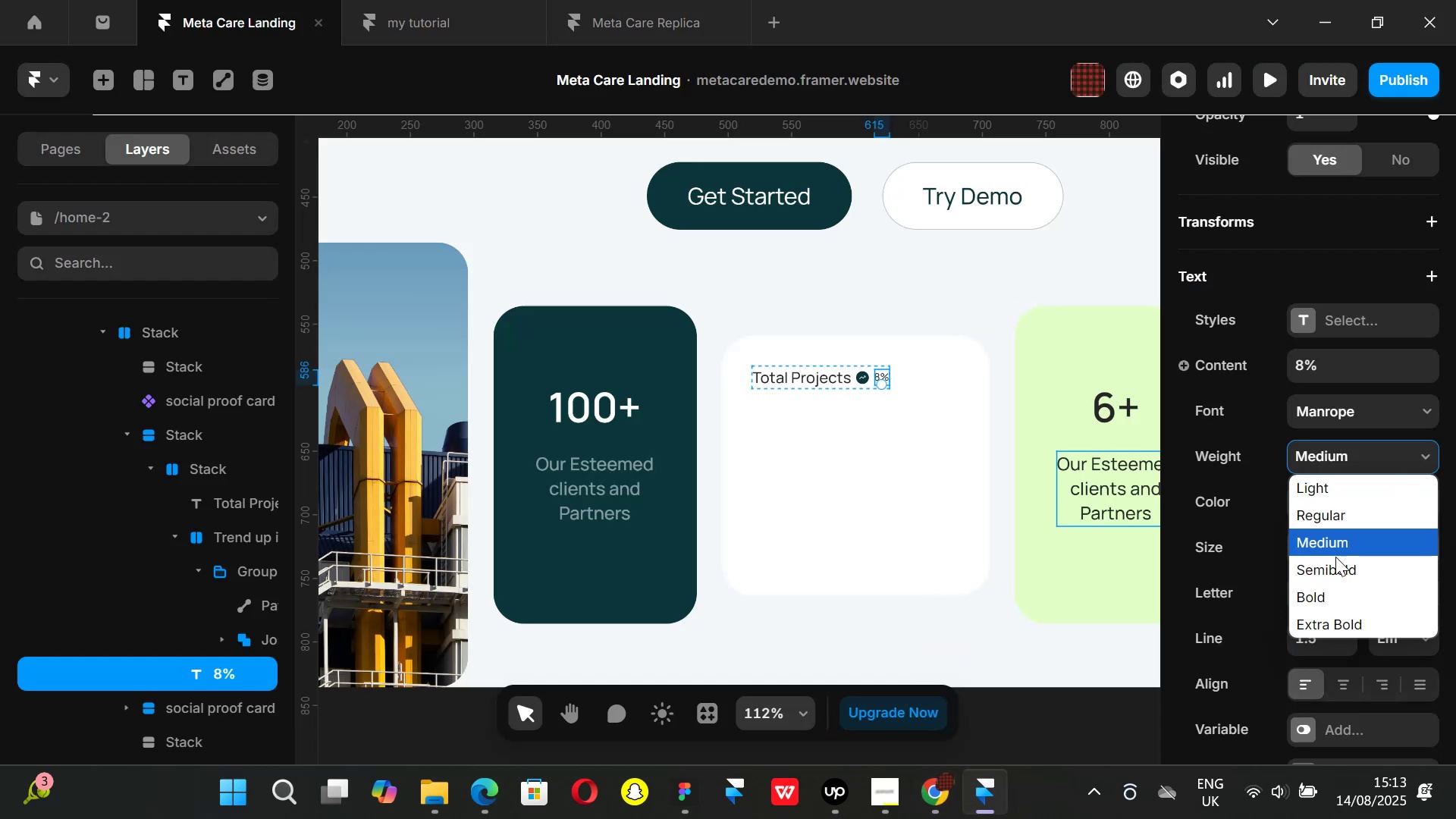 
left_click([1335, 569])
 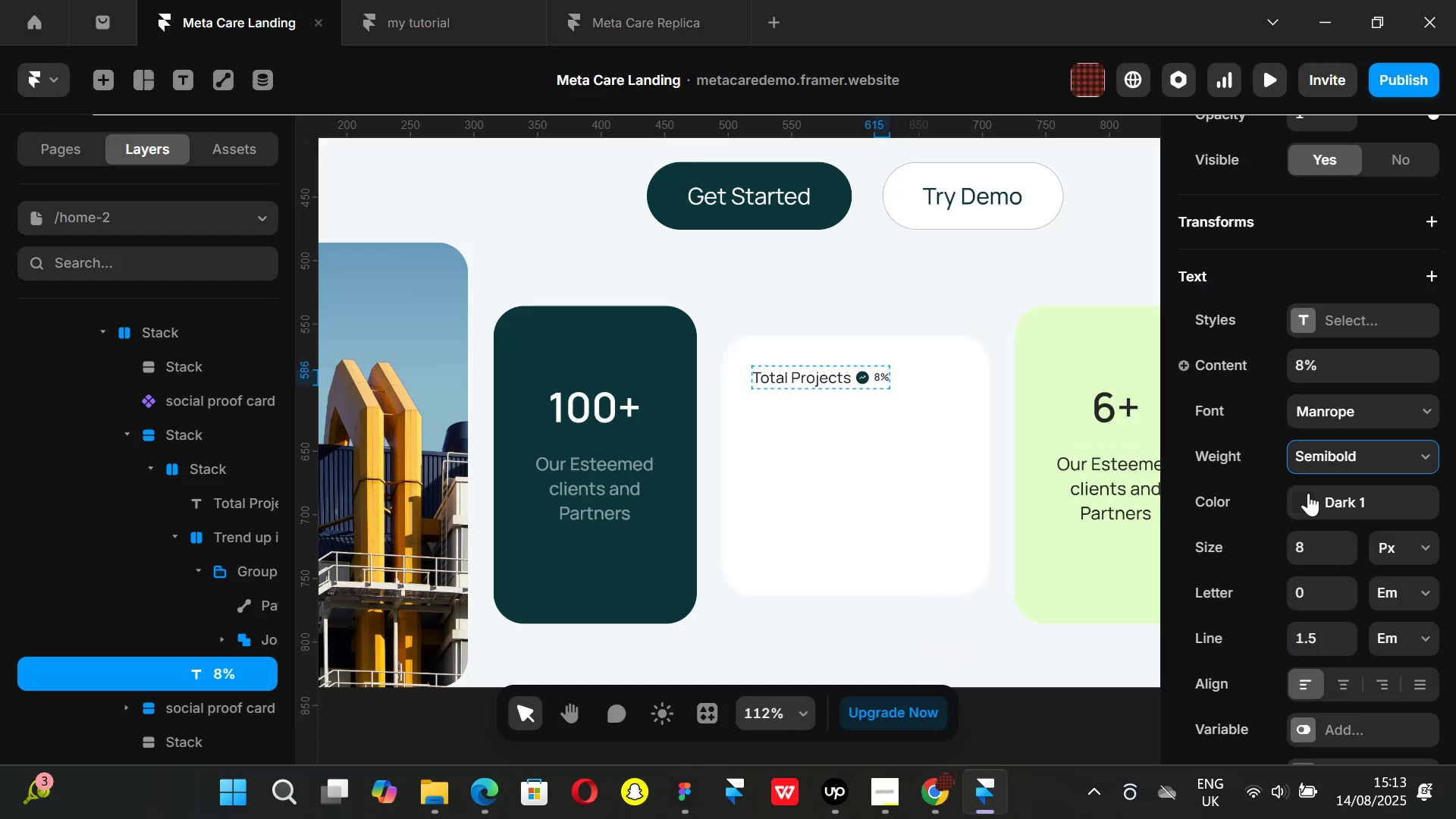 
left_click_drag(start_coordinate=[1291, 500], to_coordinate=[1298, 504])
 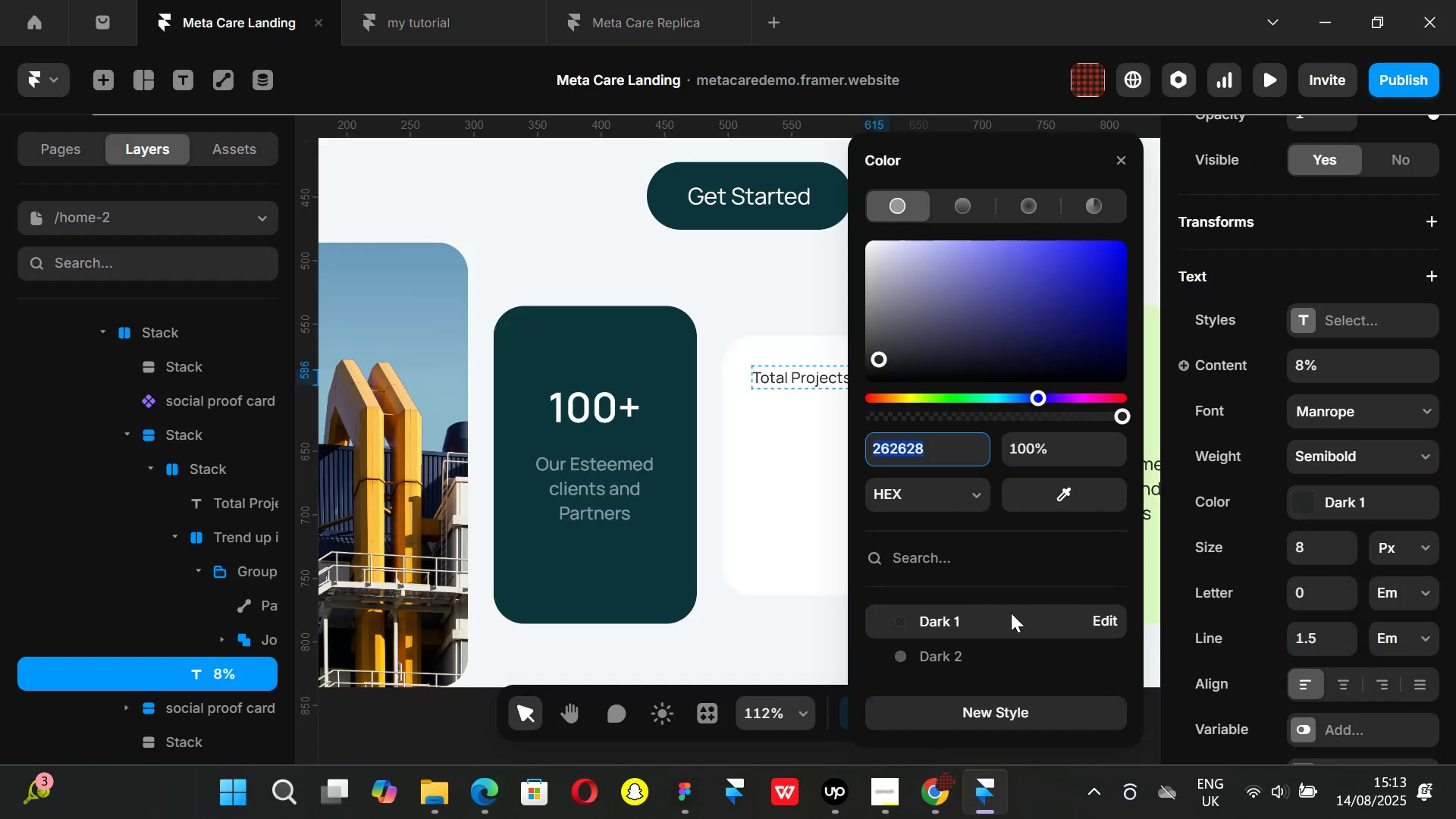 
scroll: coordinate [893, 610], scroll_direction: down, amount: 5.0
 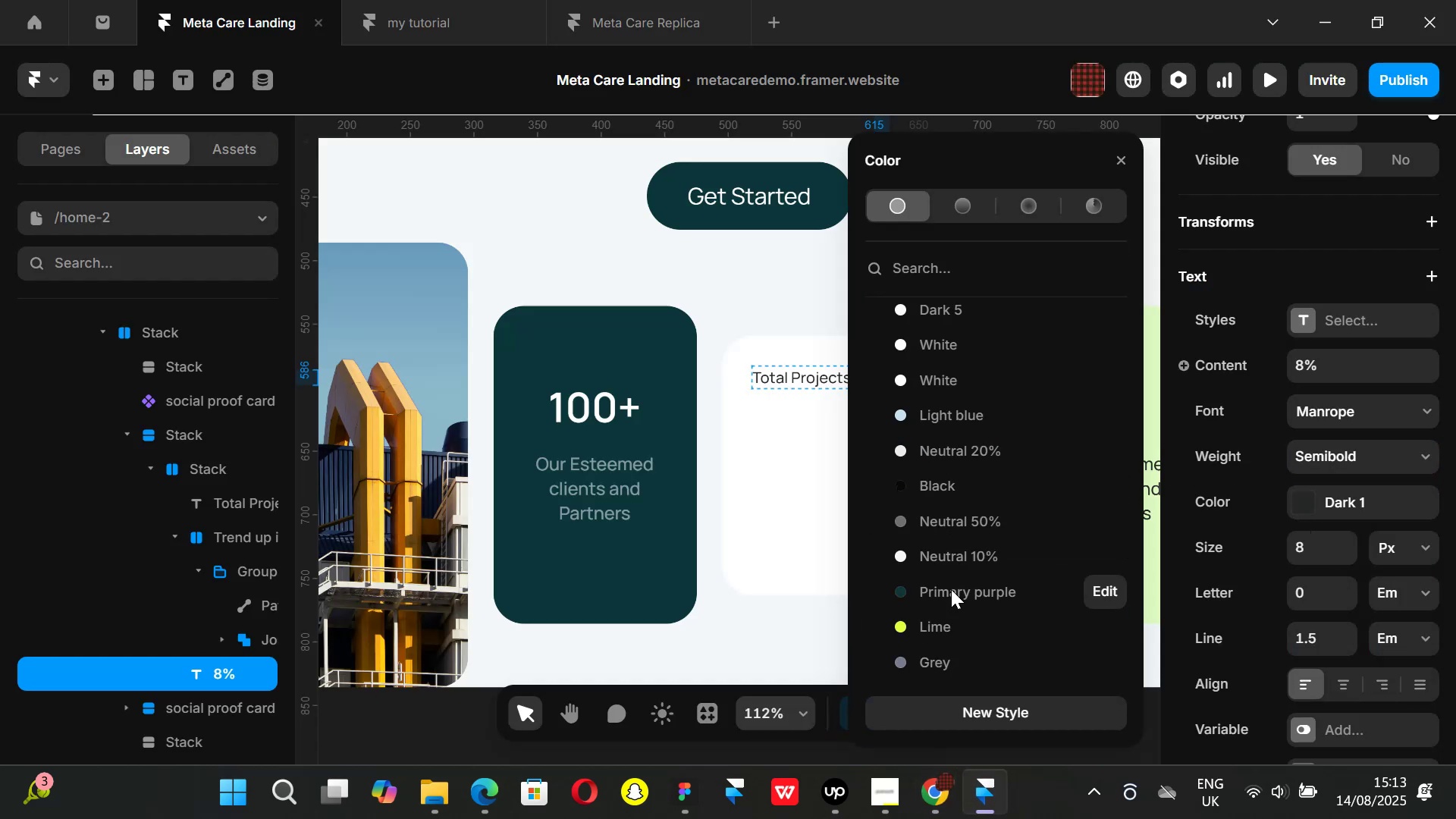 
left_click([951, 585])
 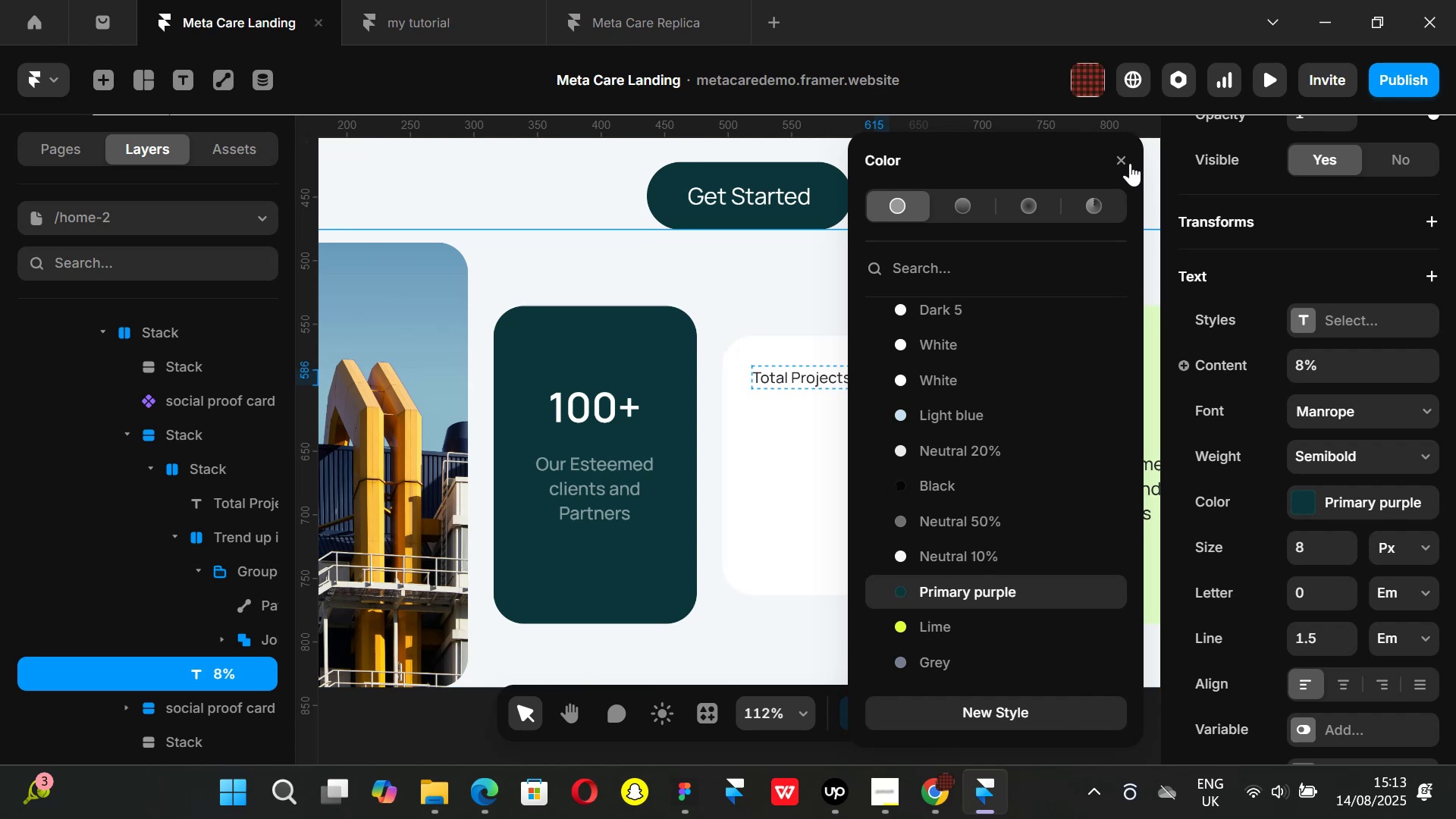 
left_click([1128, 162])
 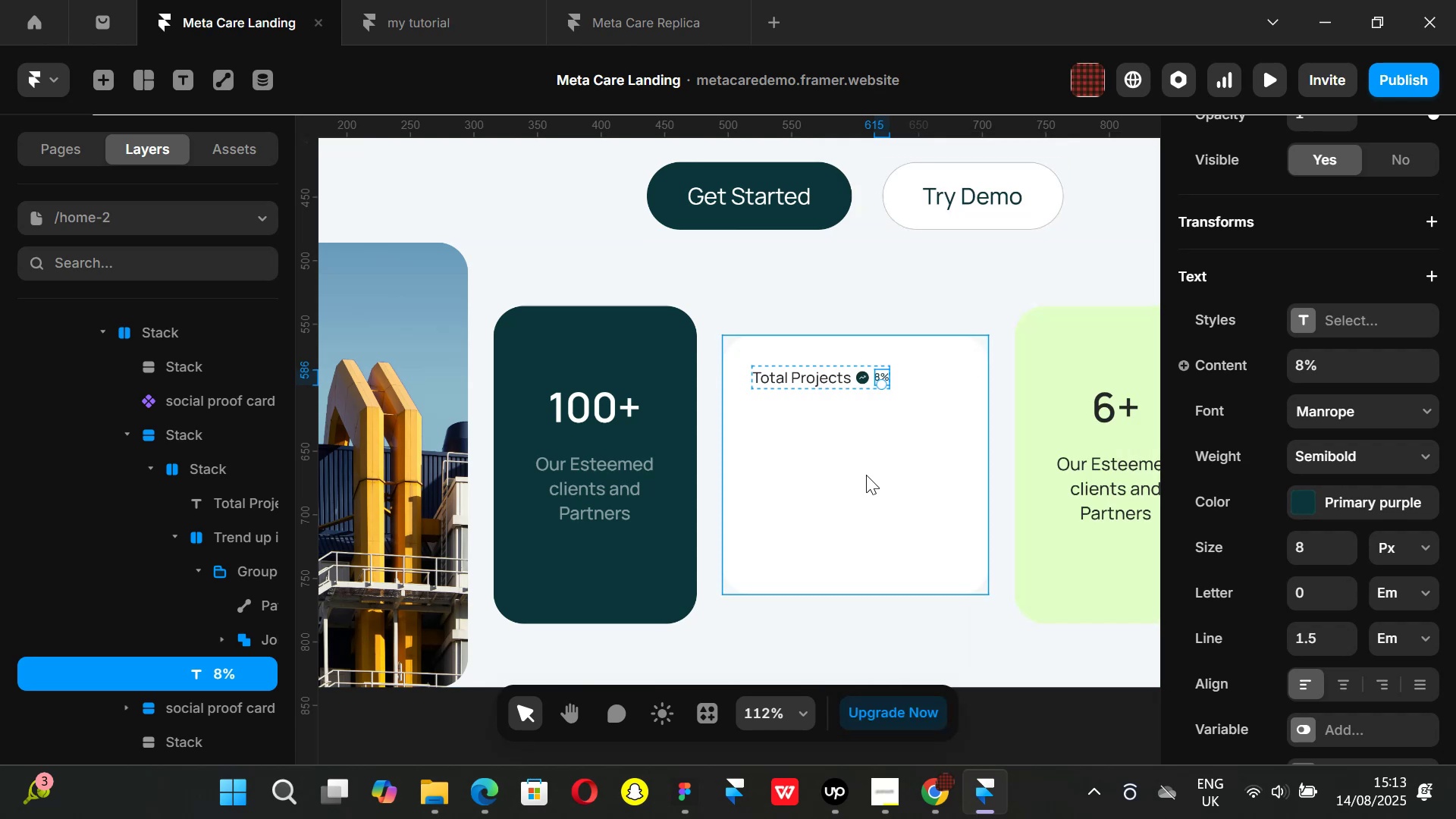 
left_click([861, 485])
 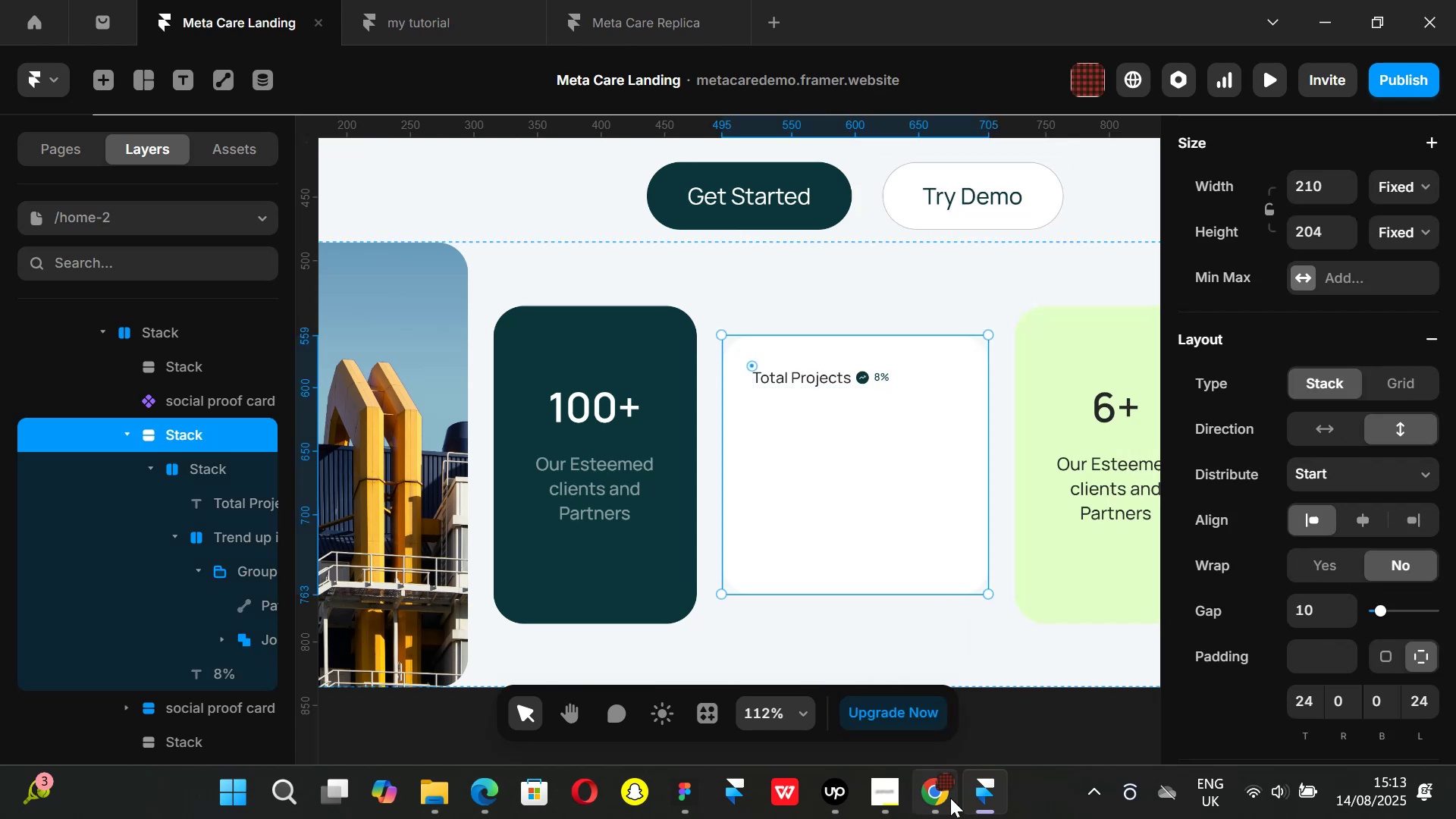 
left_click([949, 804])
 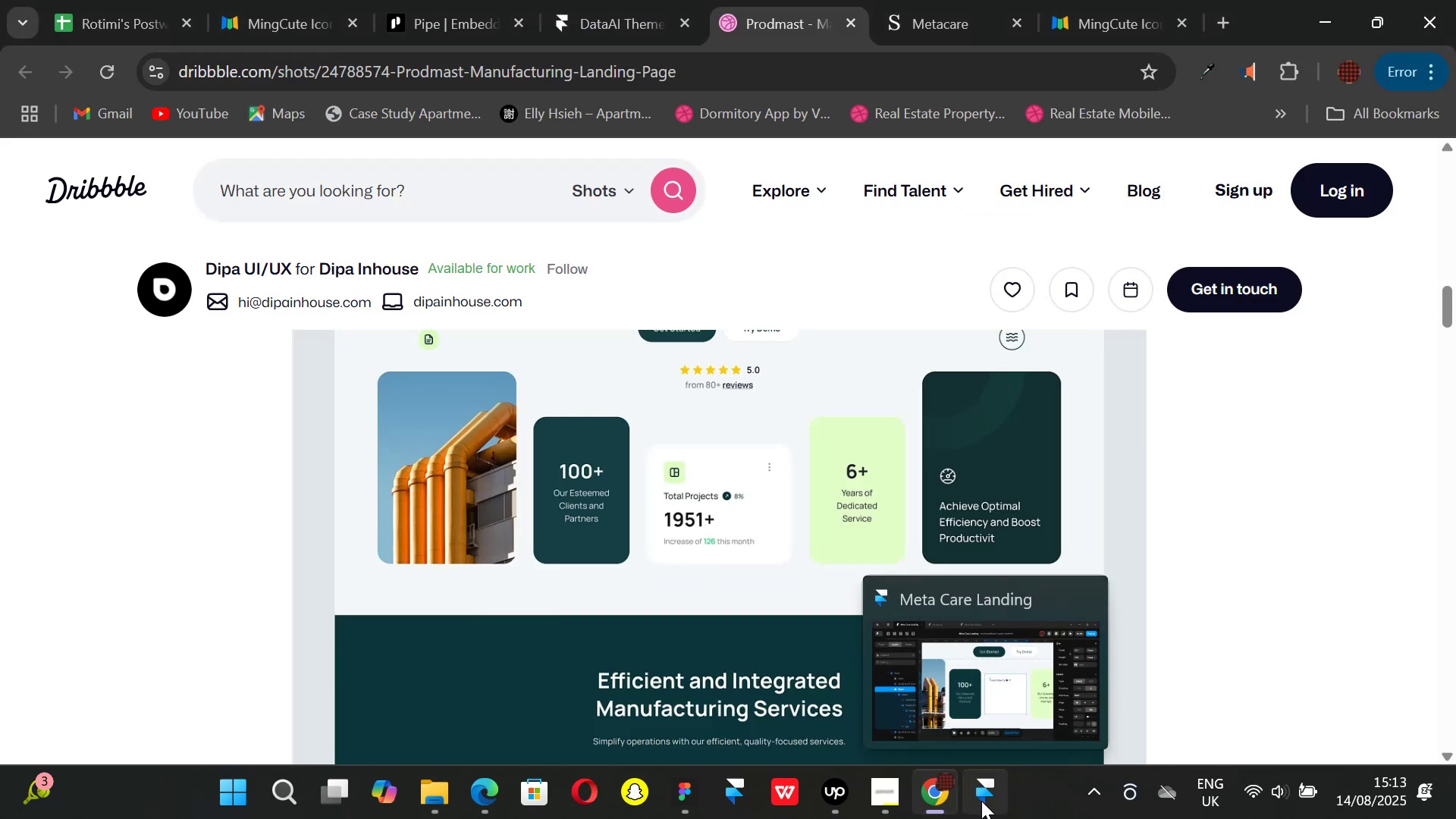 
left_click([981, 801])
 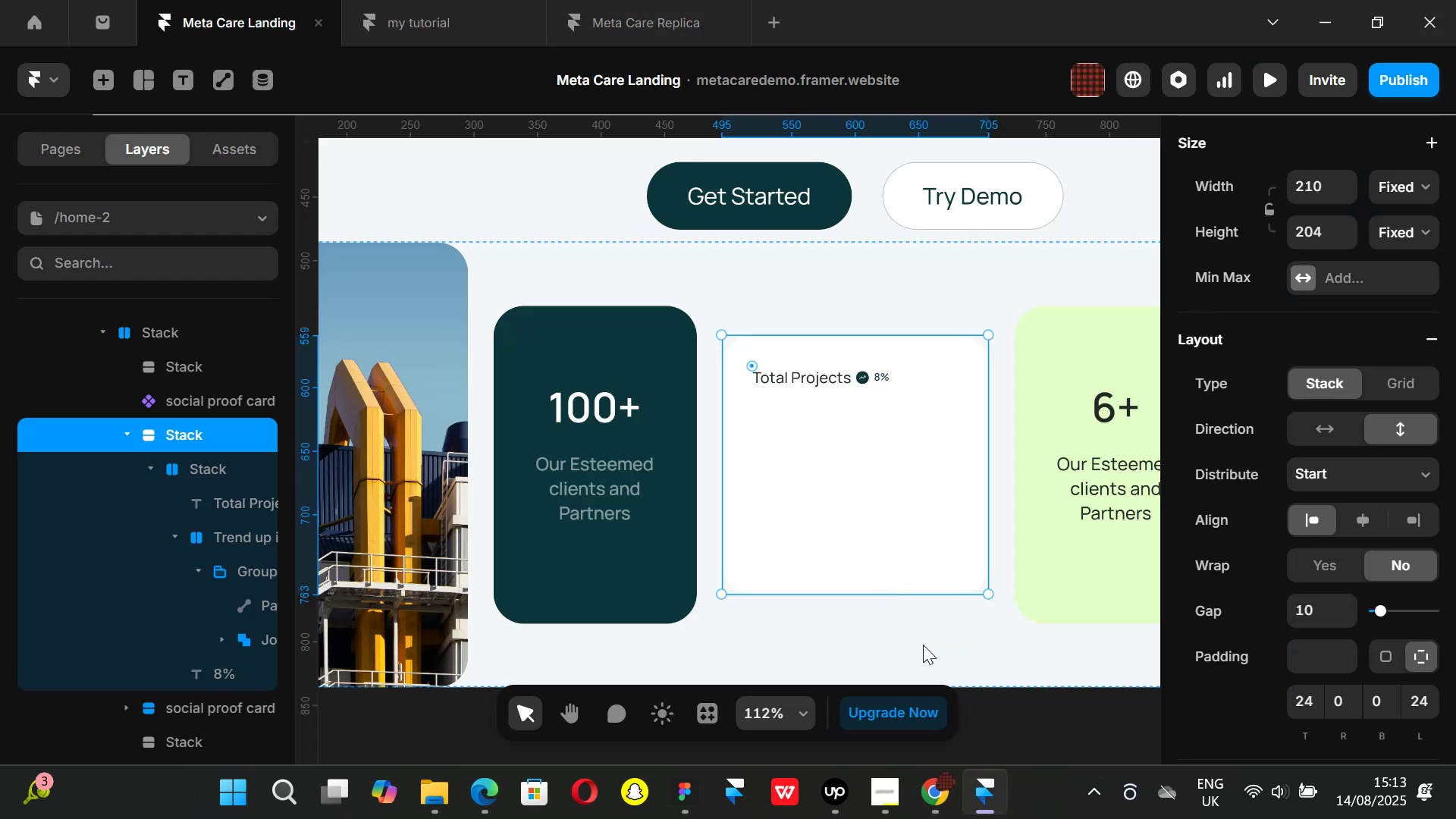 
left_click([937, 795])
 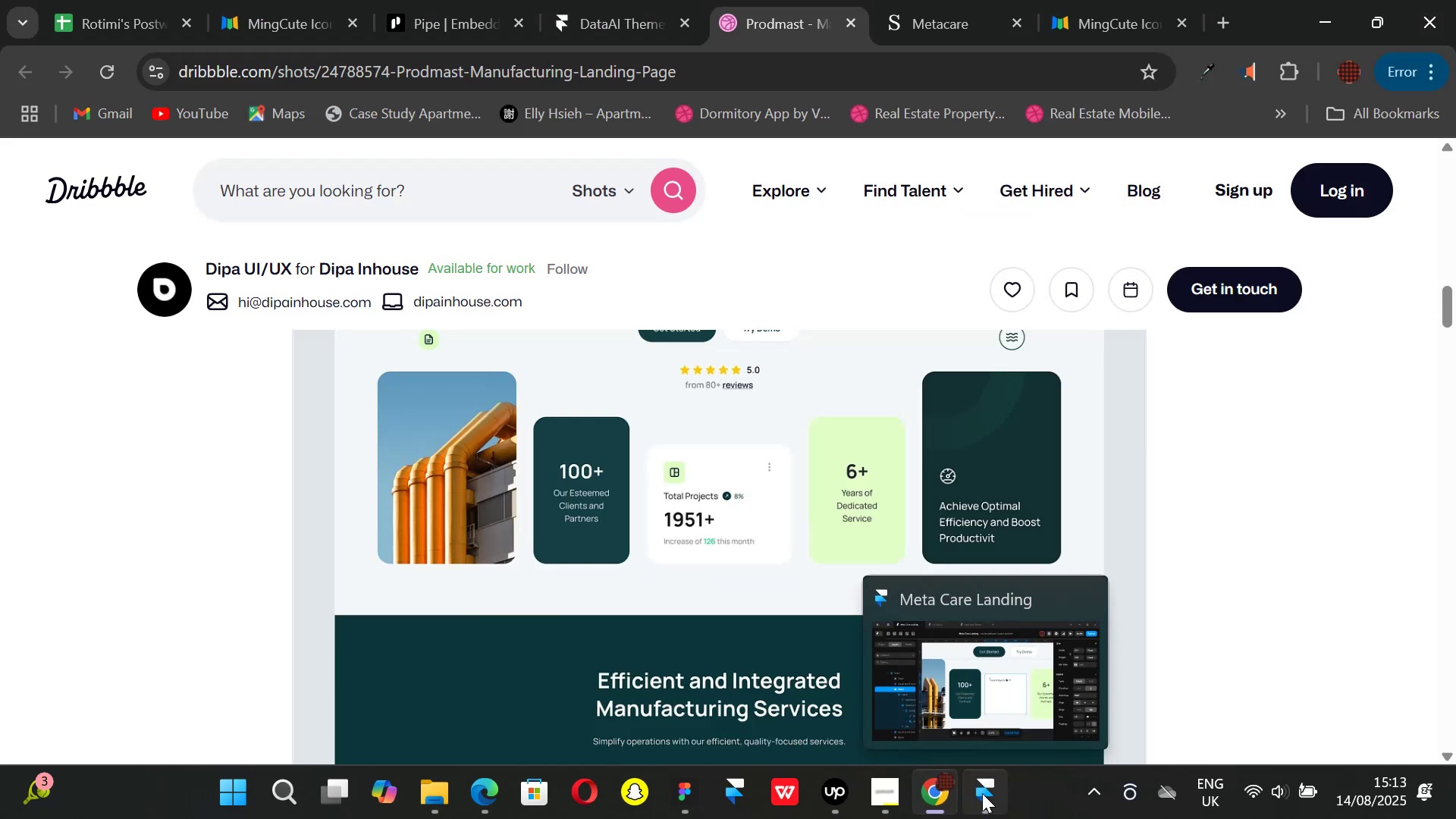 
left_click([982, 793])
 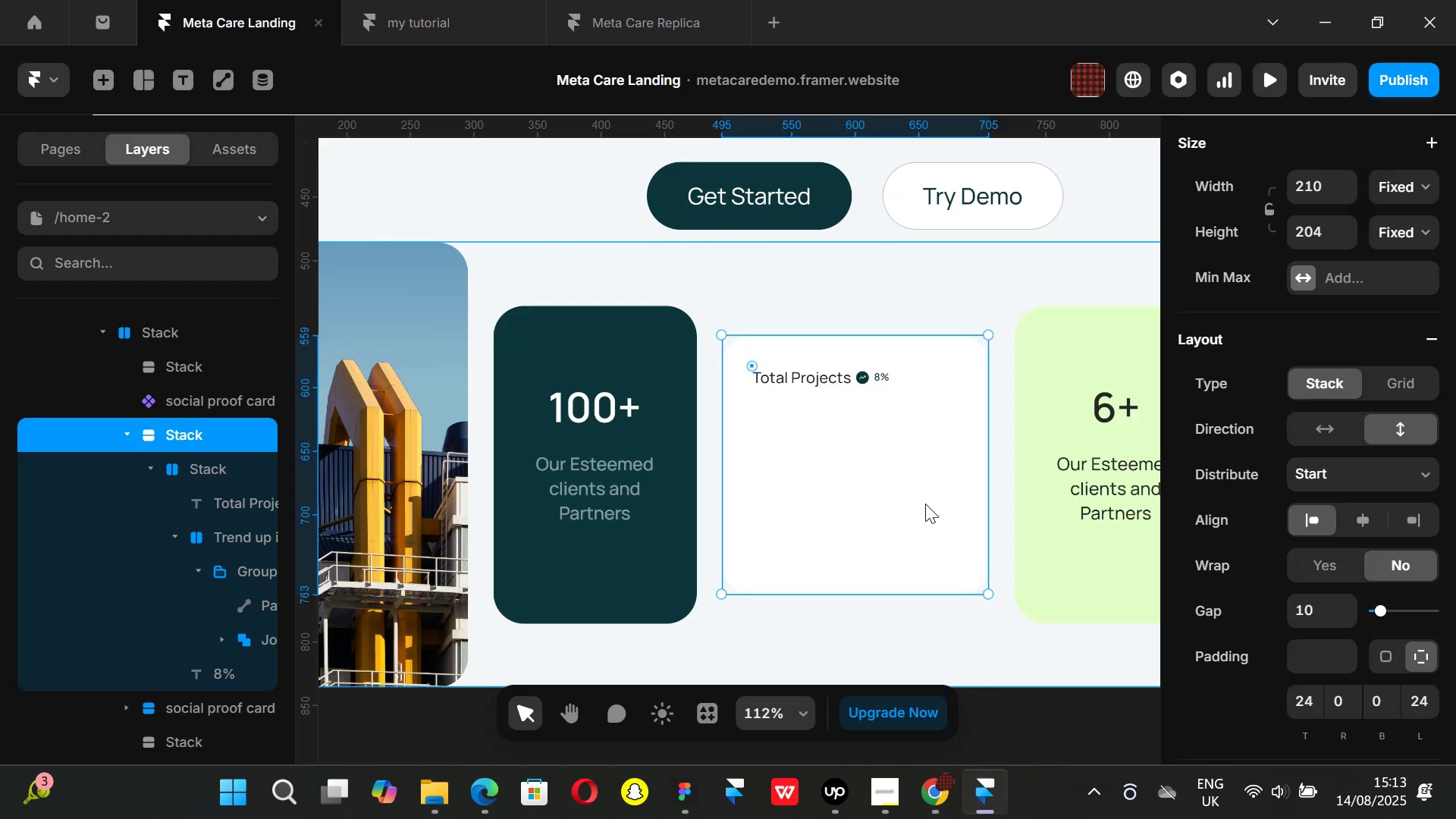 
hold_key(key=ControlLeft, duration=0.73)
scroll: coordinate [880, 405], scroll_direction: up, amount: 5.0
 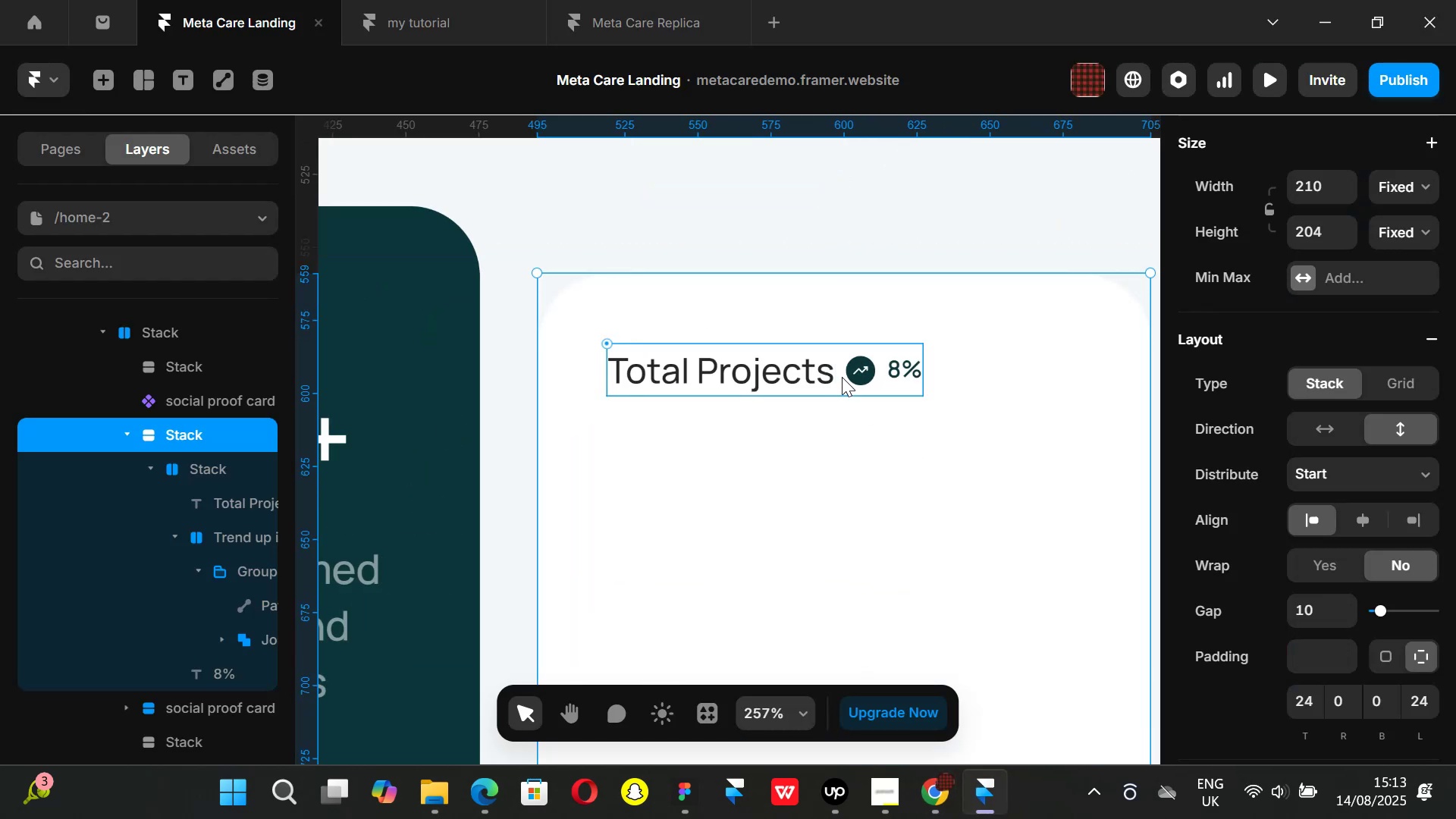 
left_click([845, 378])
 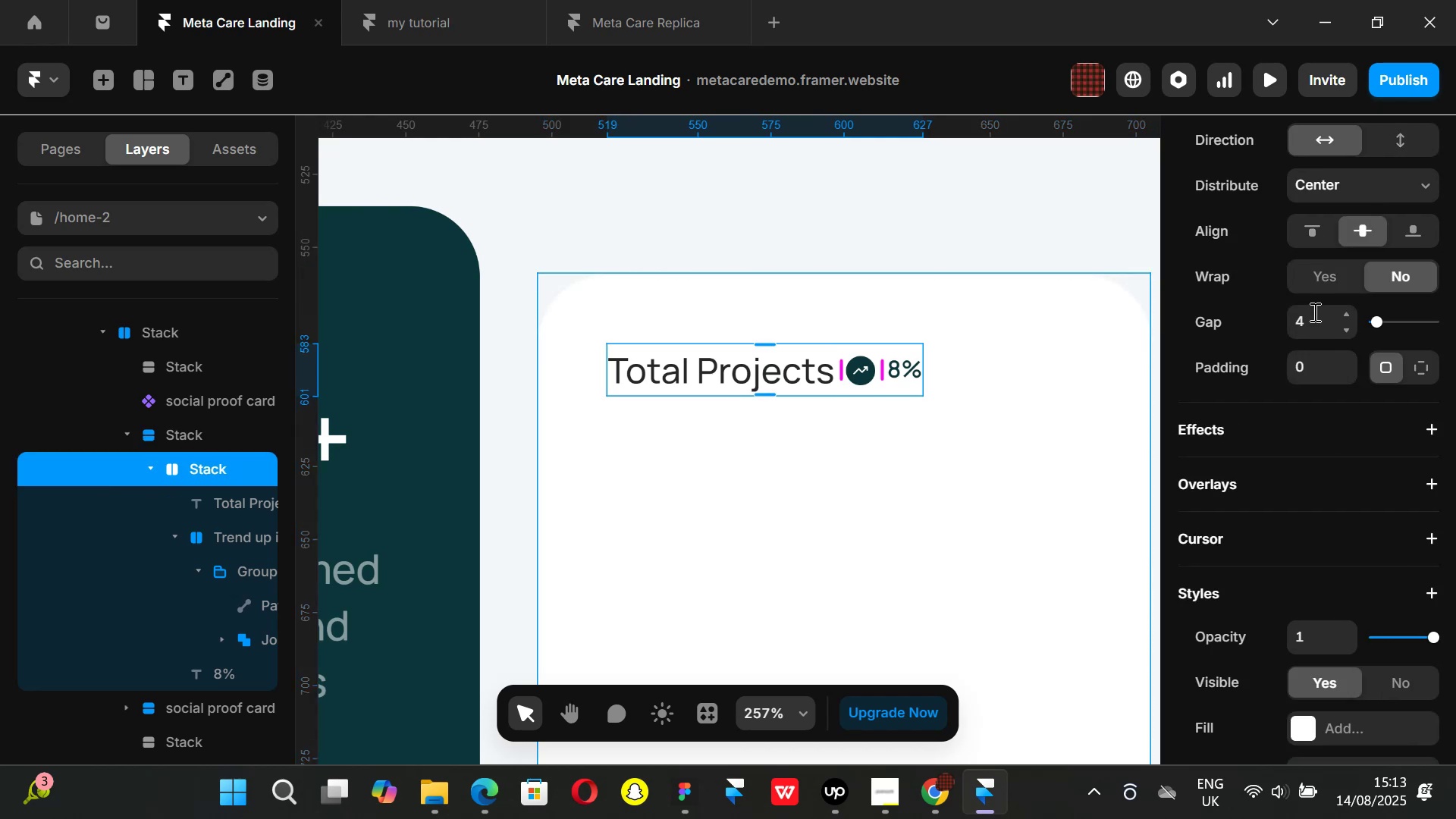 
left_click([1313, 312])
 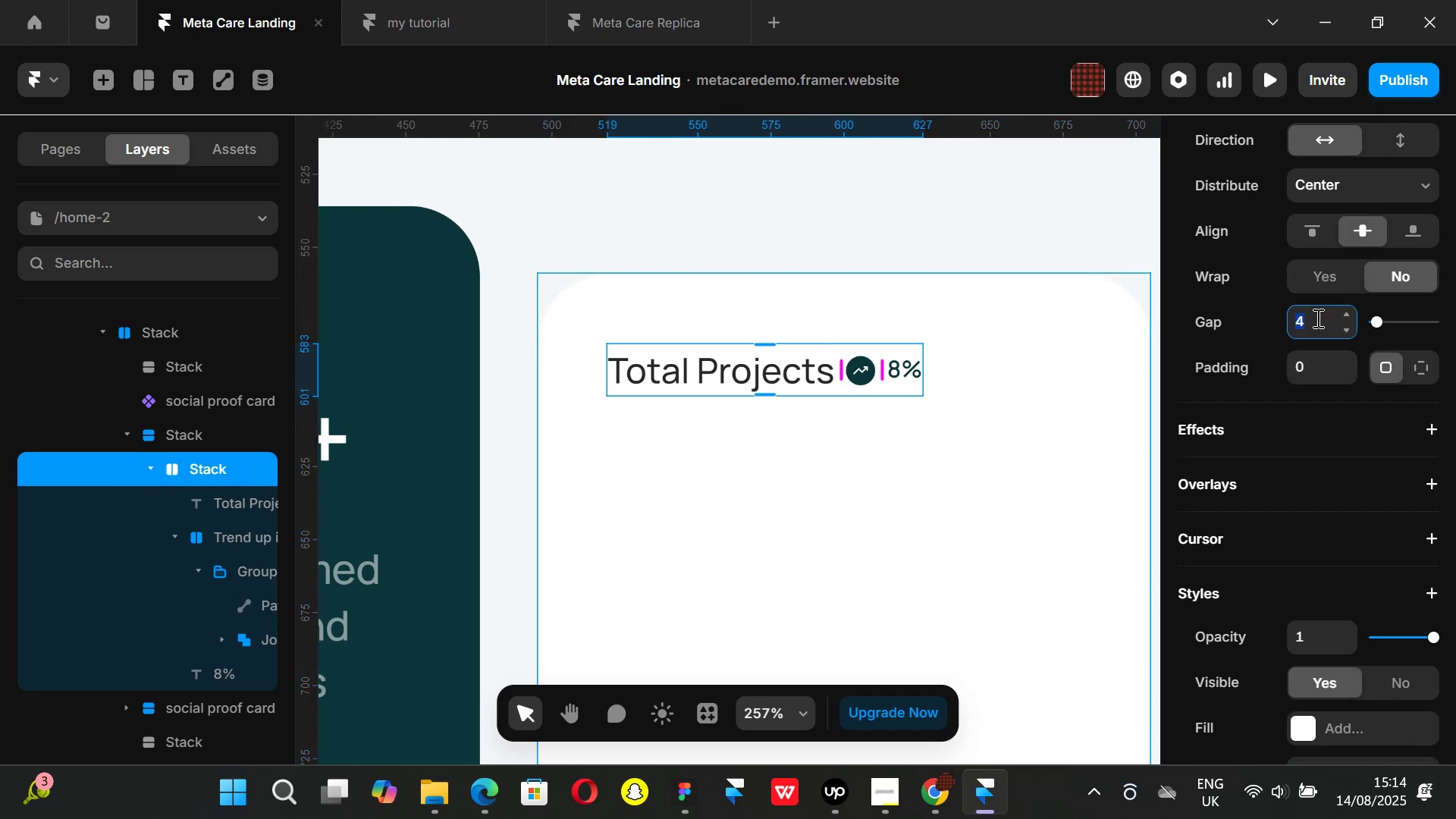 
key(5)
 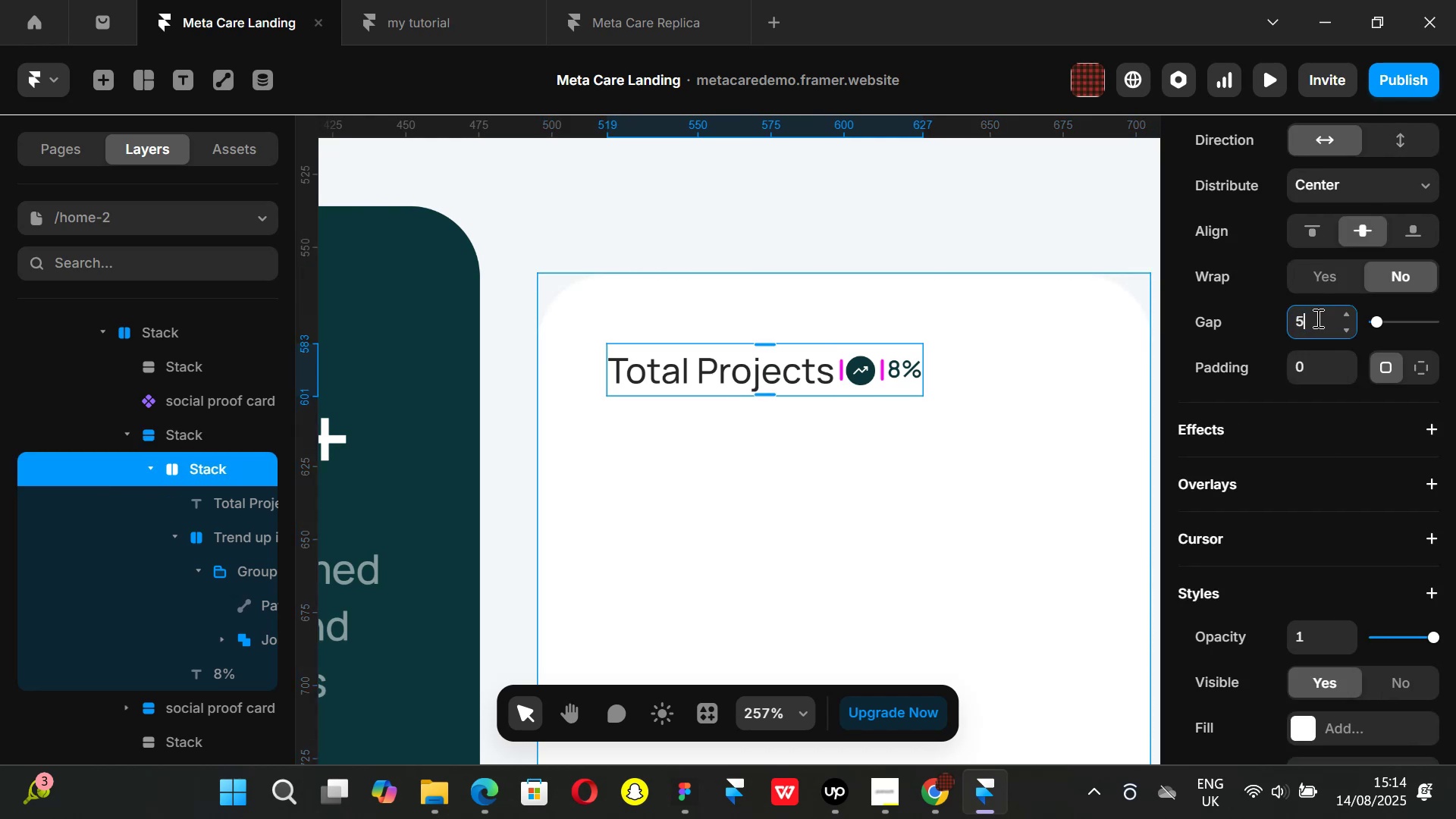 
key(Enter)
 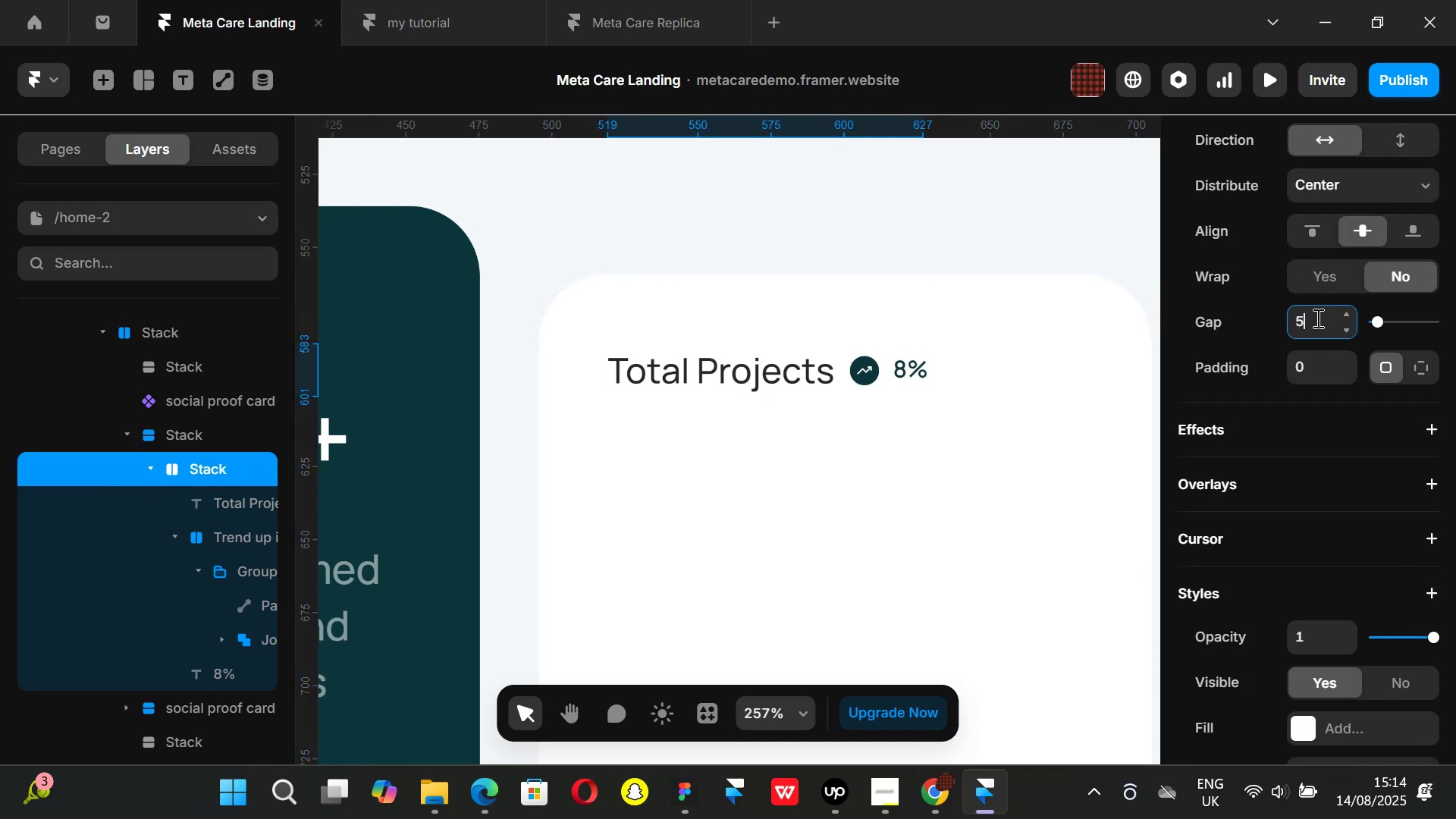 
key(Backspace)
 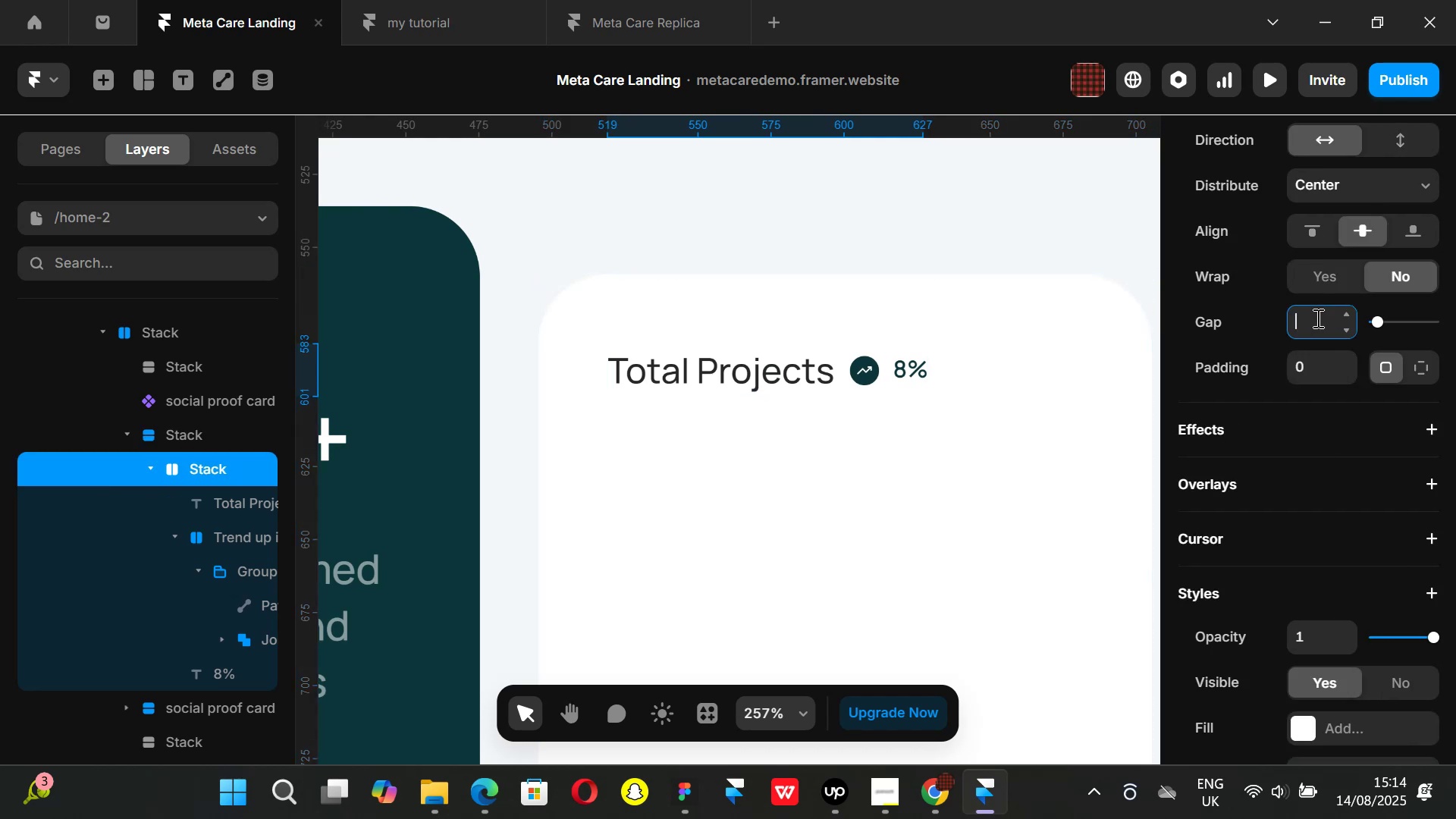 
key(6)
 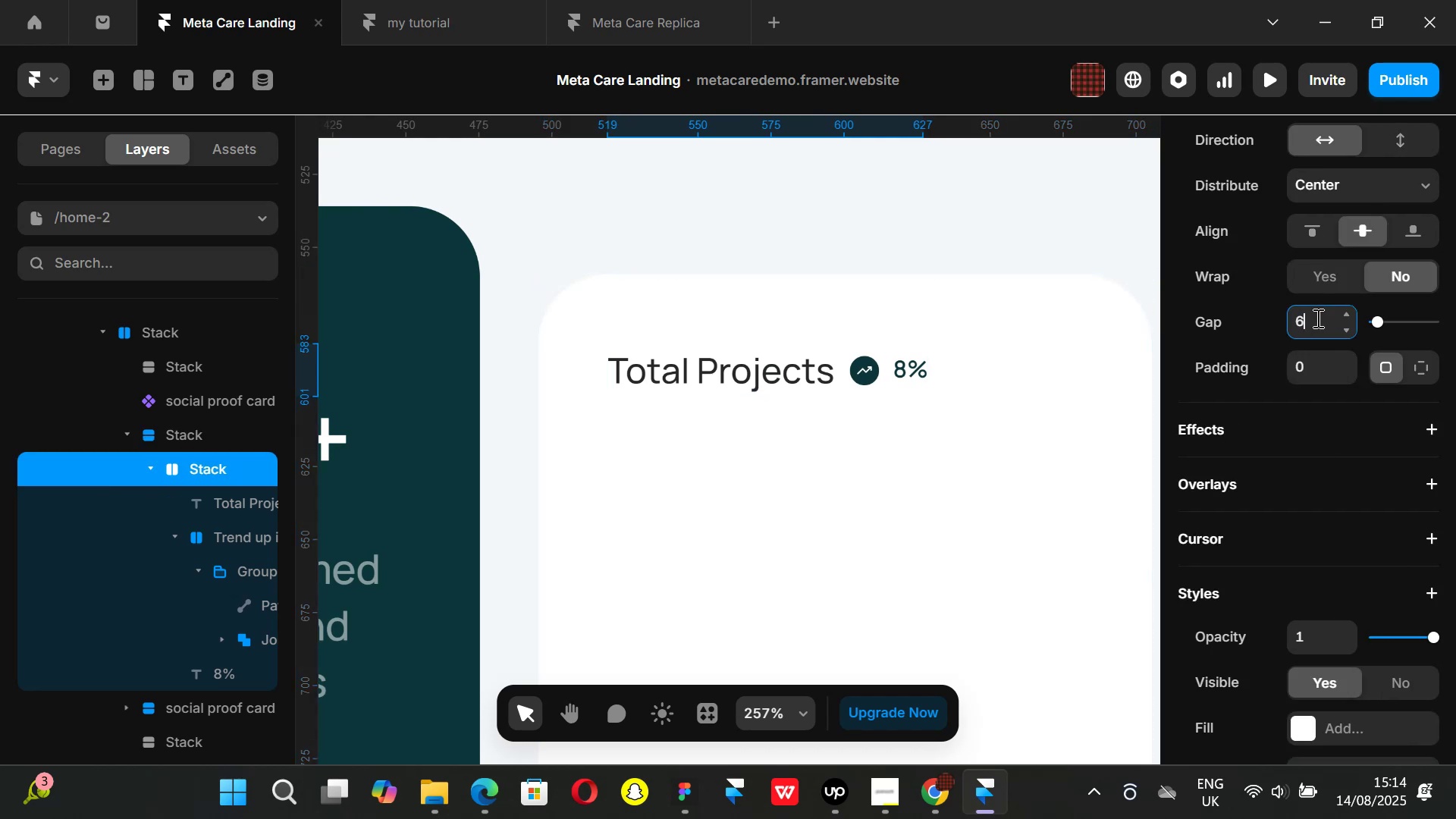 
key(Enter)
 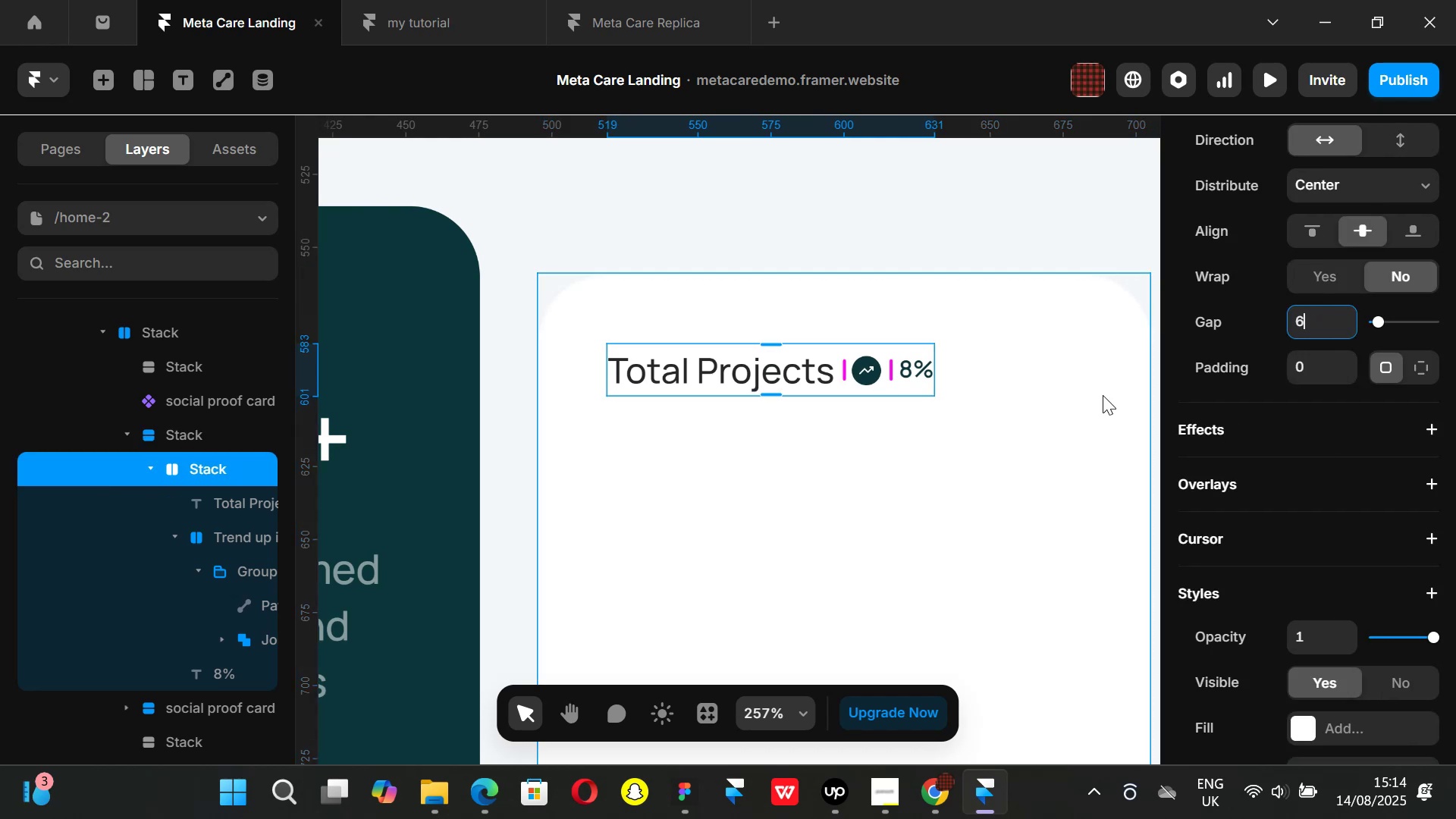 
scroll: coordinate [1323, 331], scroll_direction: up, amount: 1.0
 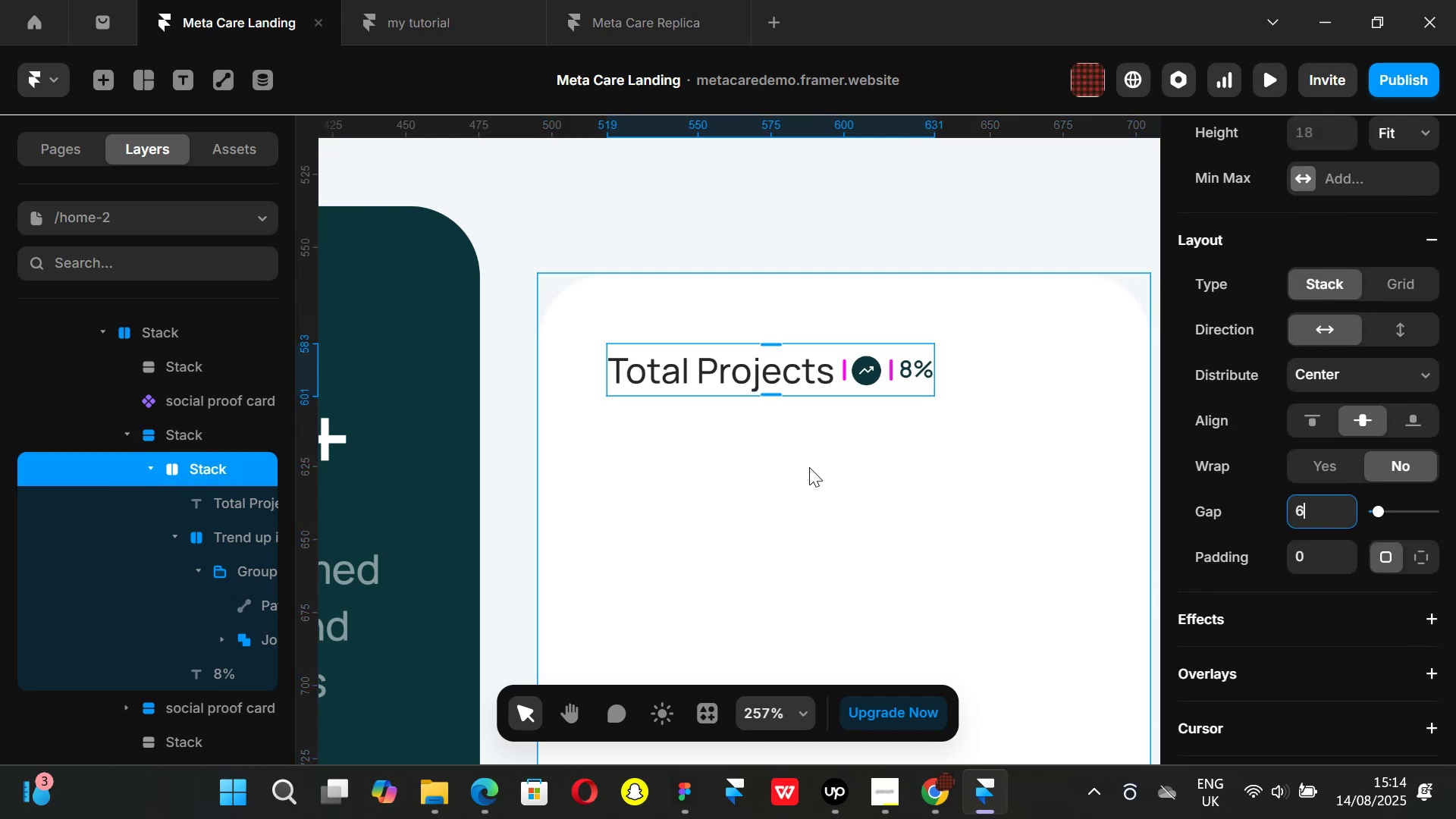 
left_click([809, 467])
 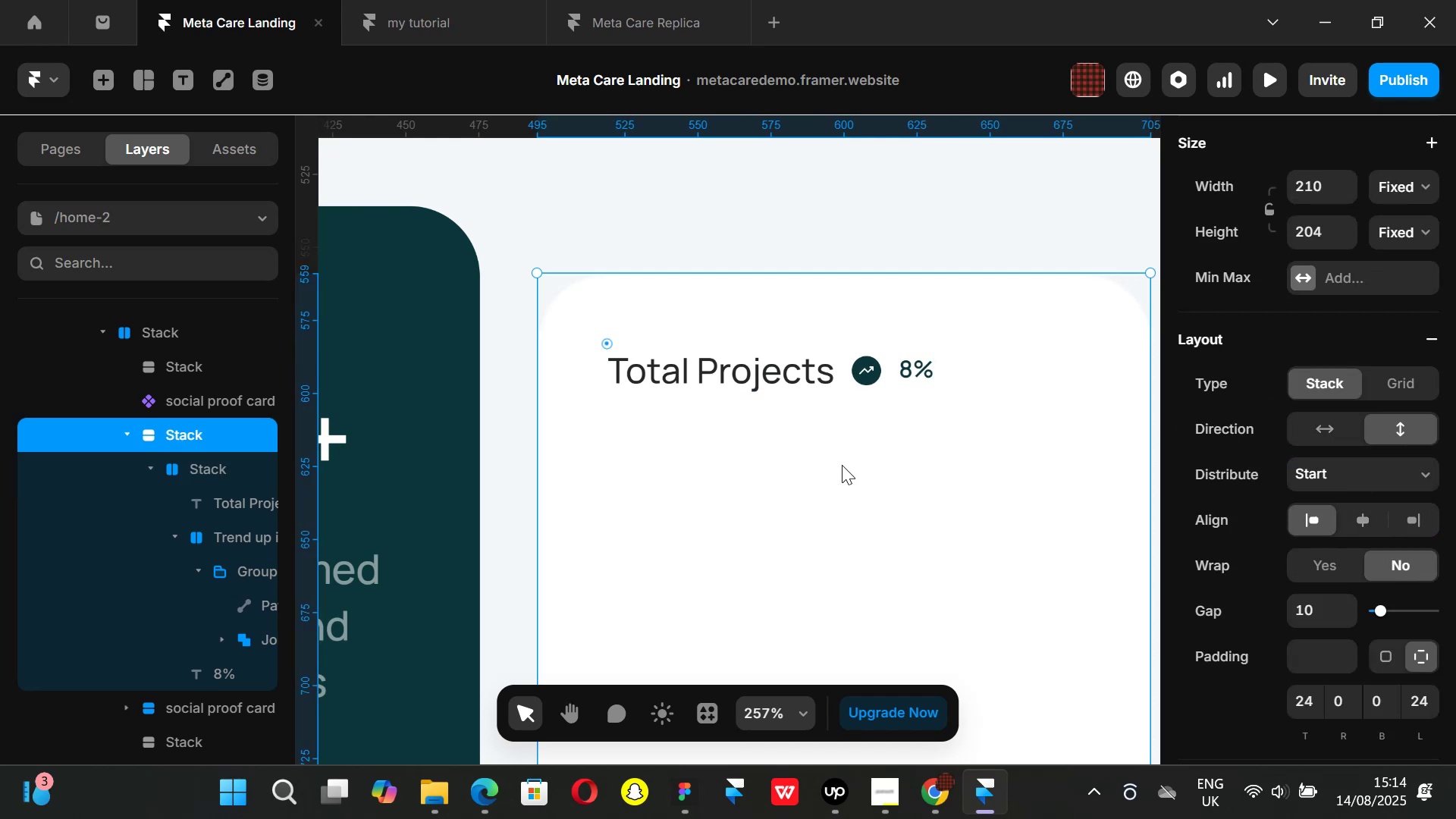 
hold_key(key=ControlLeft, duration=0.72)
scroll: coordinate [842, 465], scroll_direction: down, amount: 6.0
 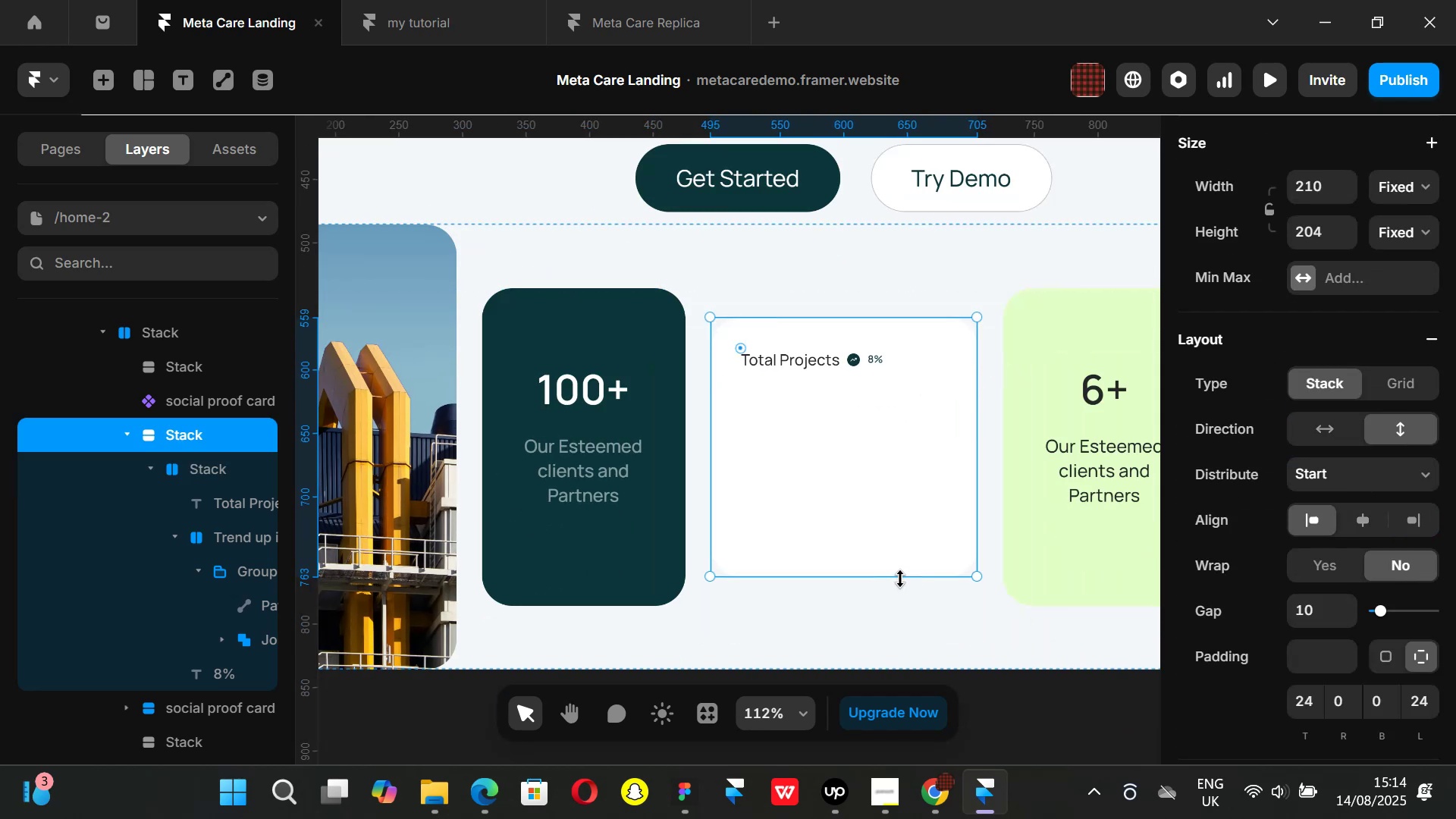 
key(Control+ControlLeft)
 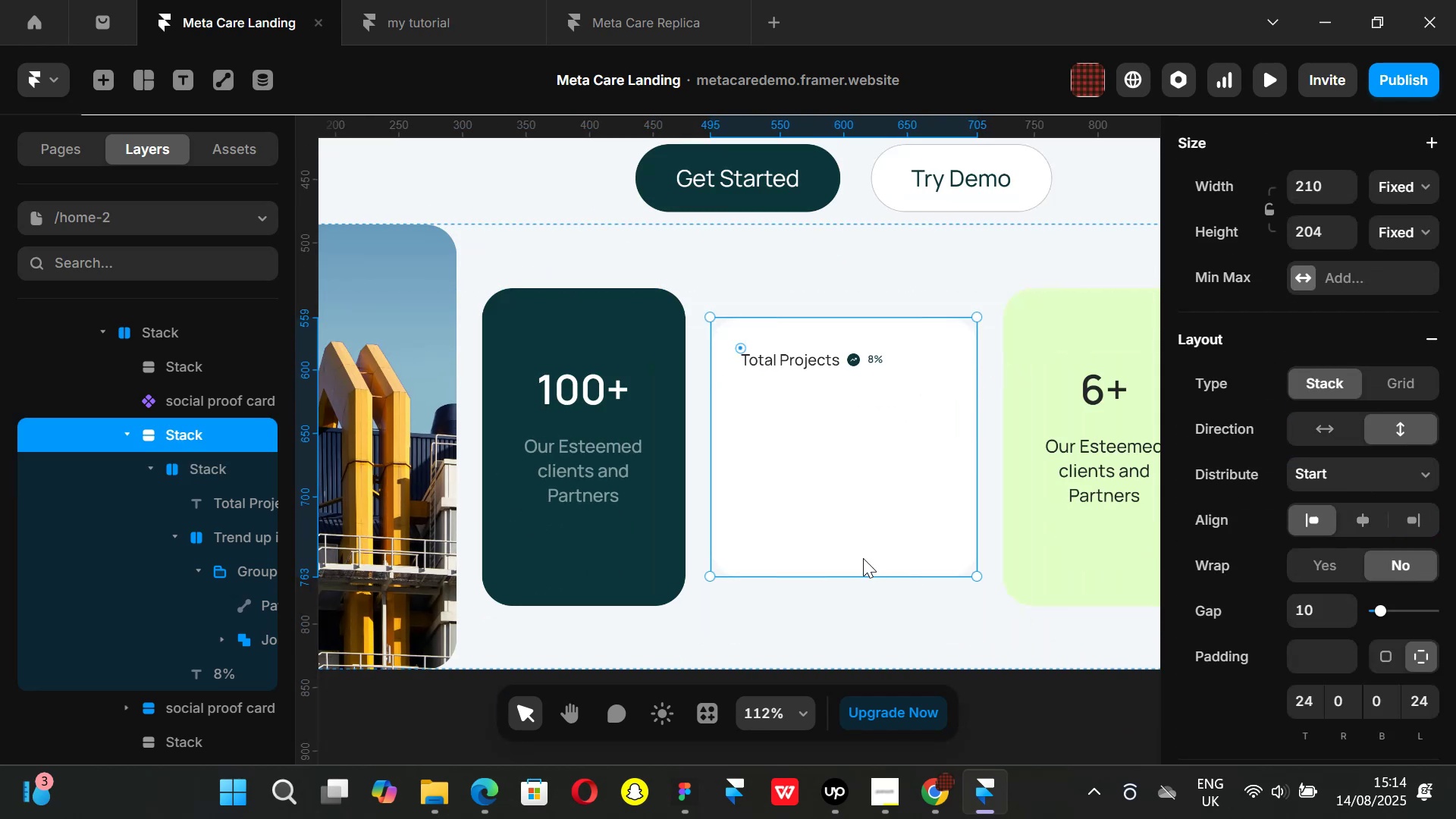 
scroll: coordinate [863, 558], scroll_direction: down, amount: 2.0
 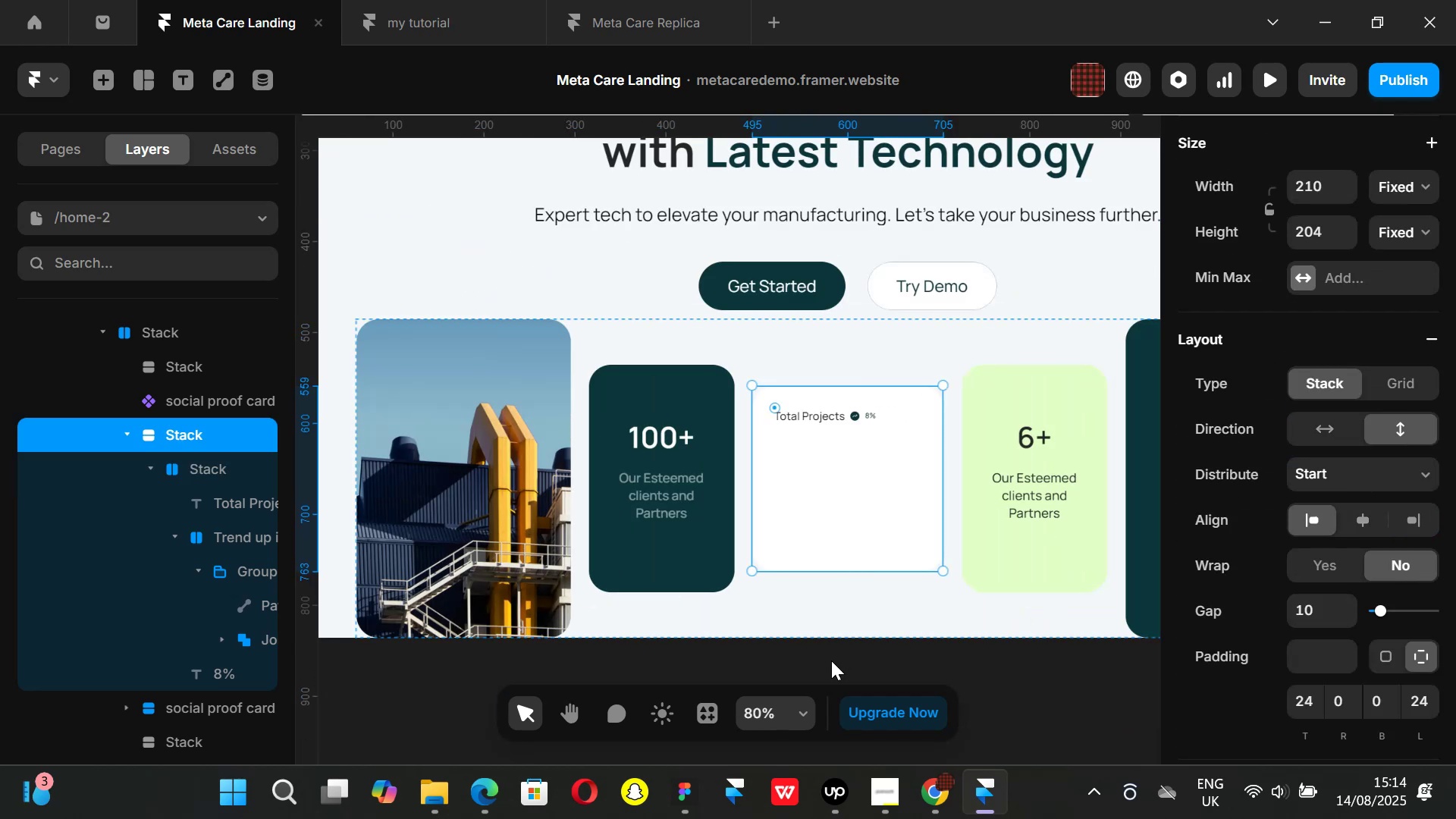 
left_click([831, 661])
 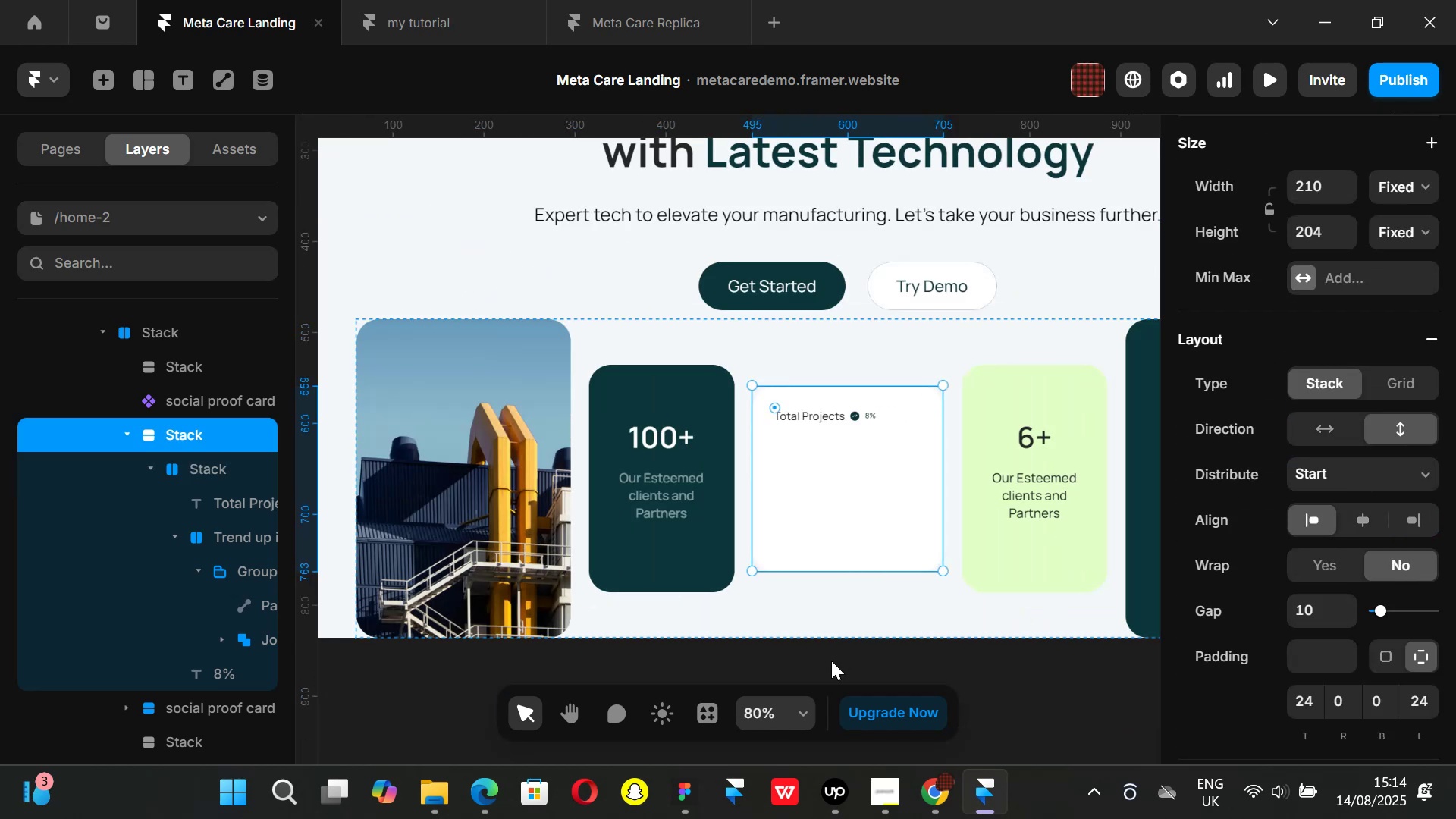 
key(Control+ControlLeft)
 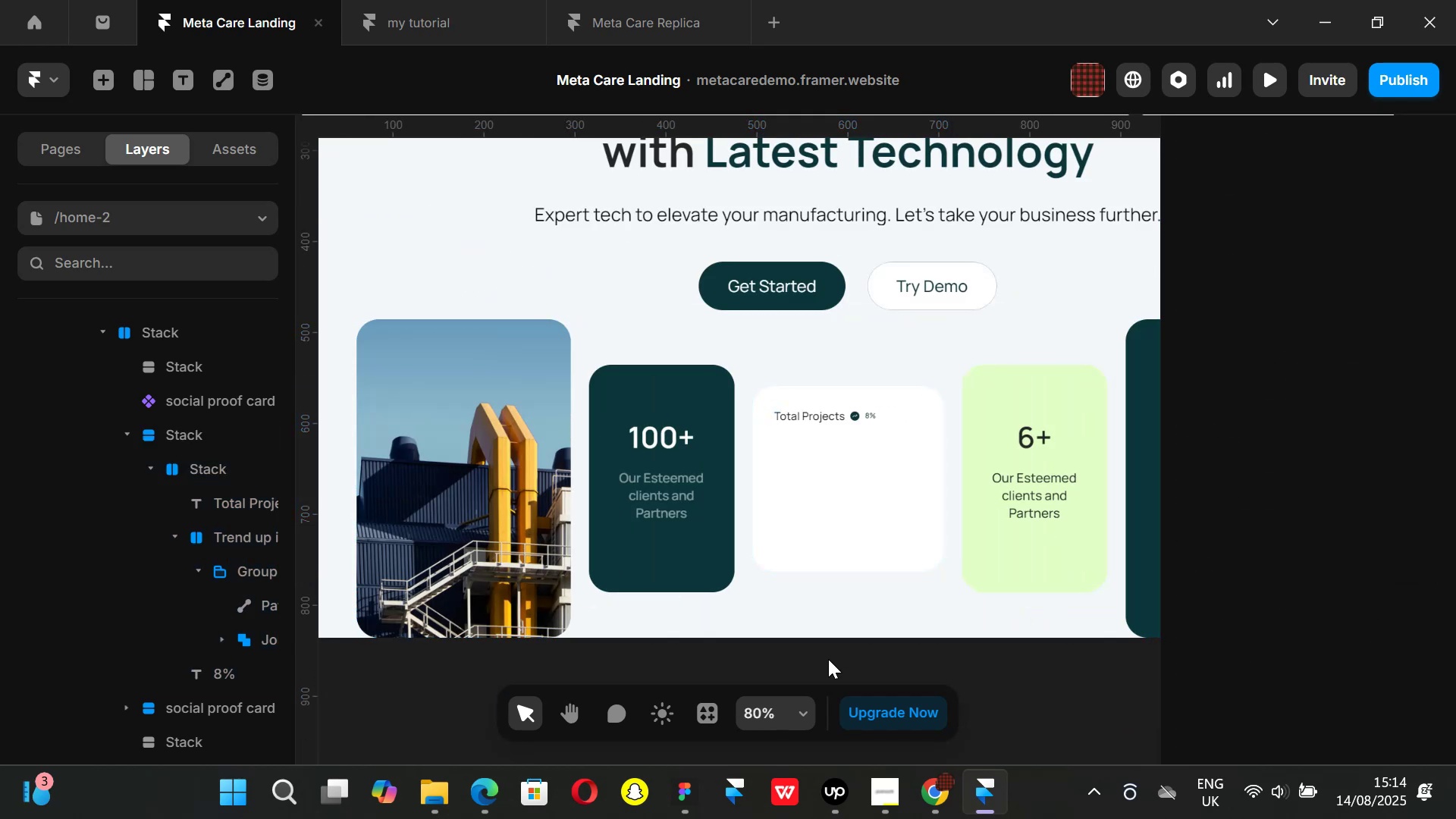 
scroll: coordinate [828, 654], scroll_direction: down, amount: 2.0
 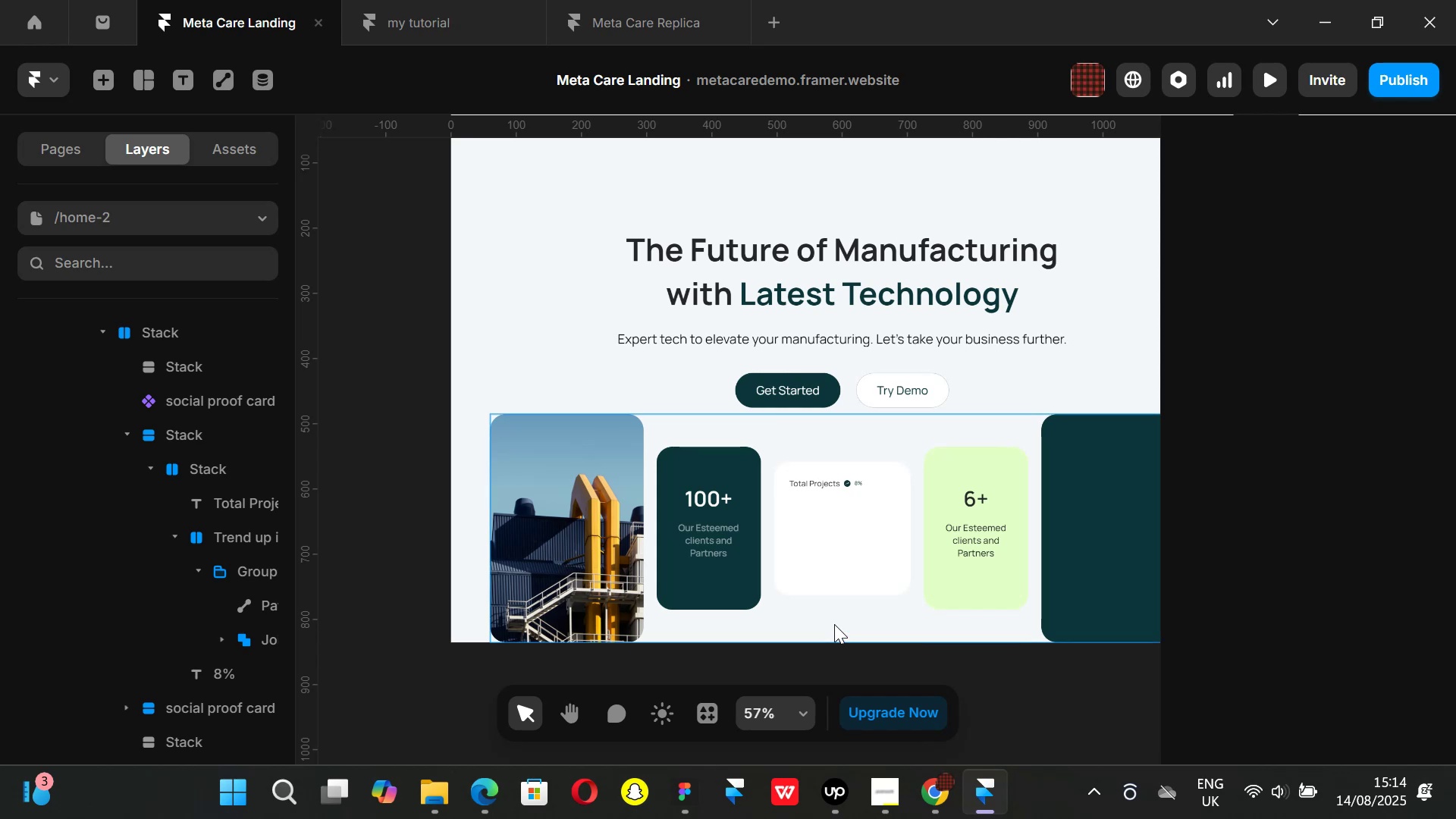 
key(Control+ControlLeft)
 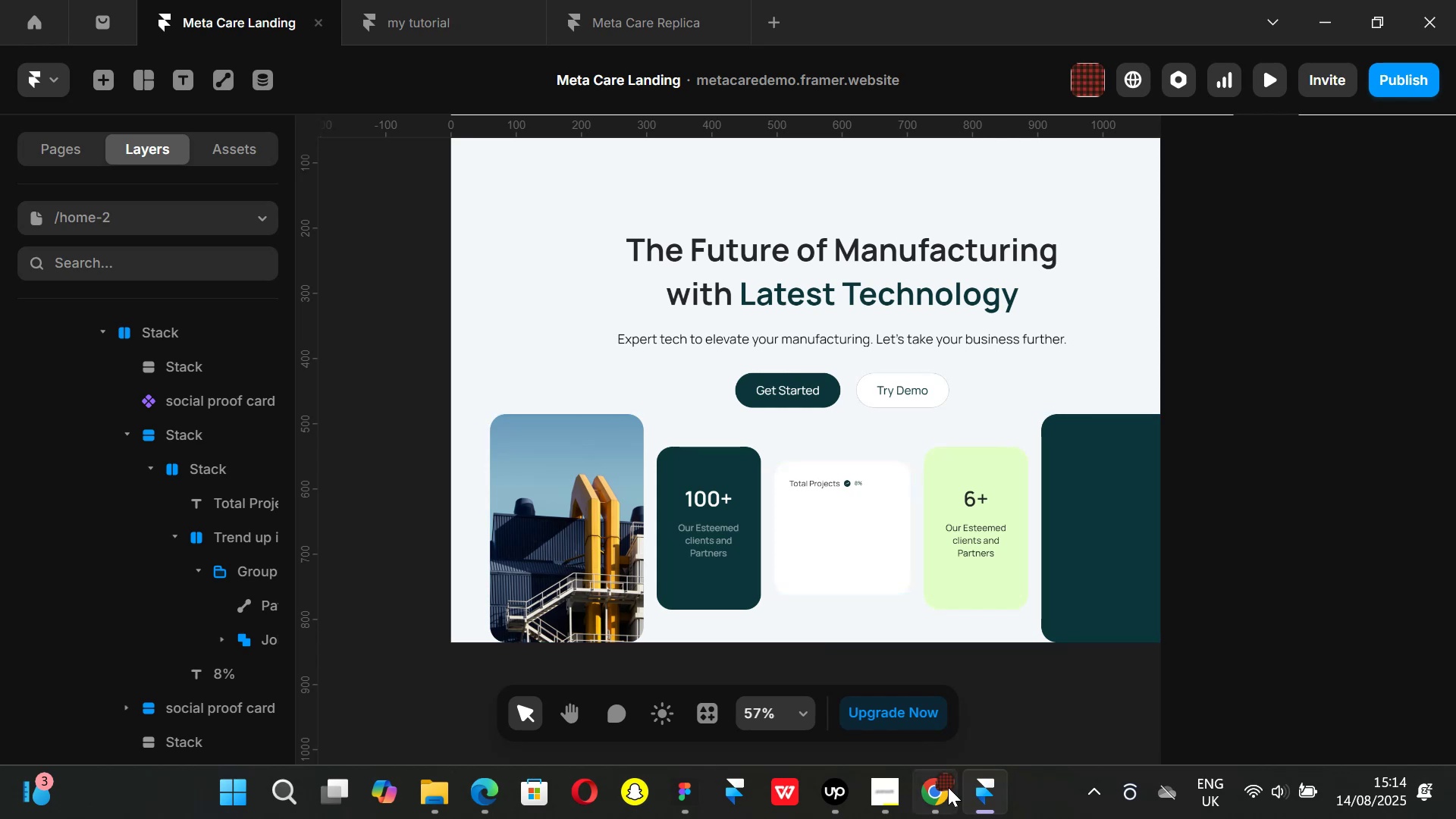 
left_click([948, 790])
 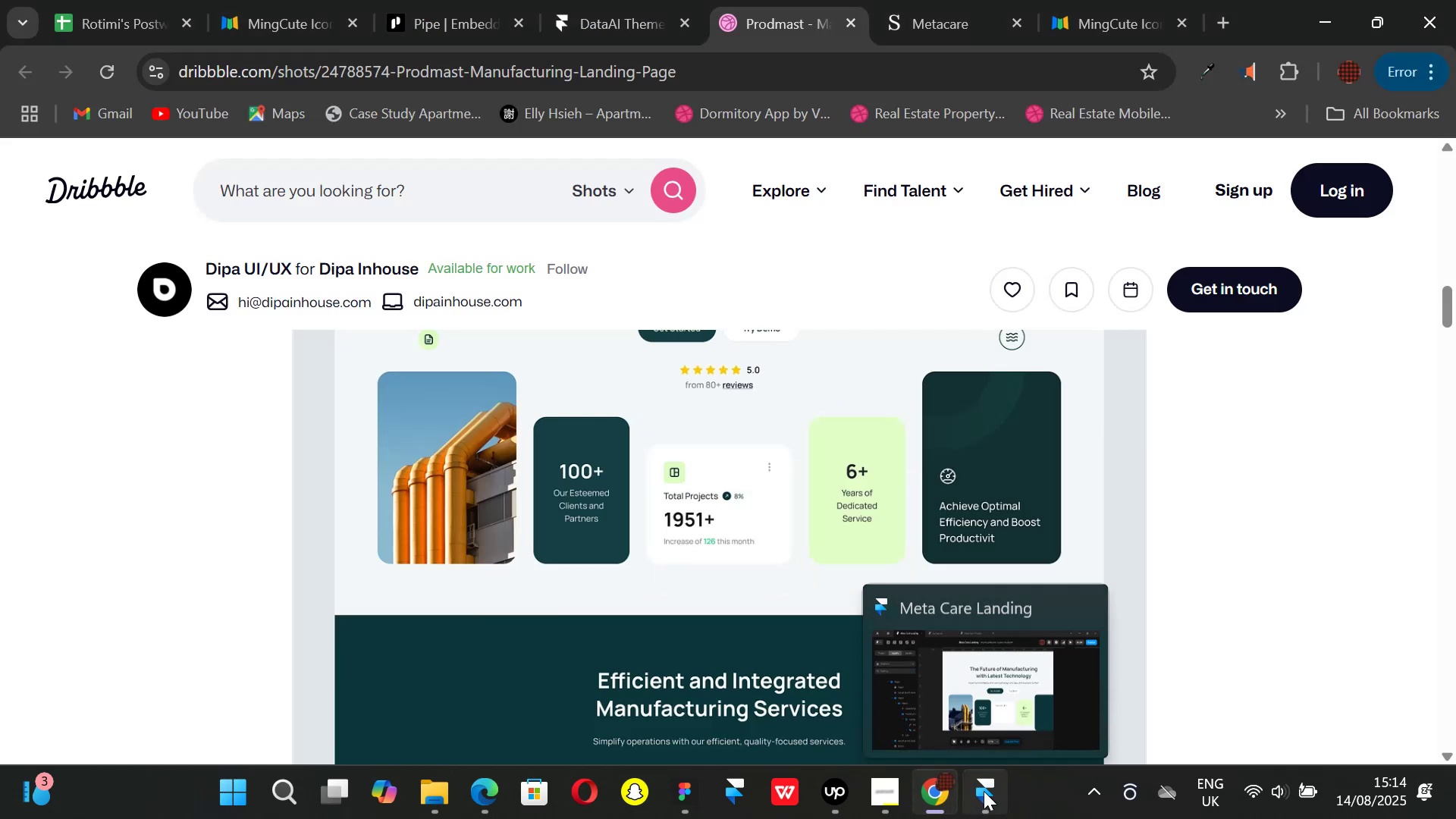 
left_click([984, 791])
 